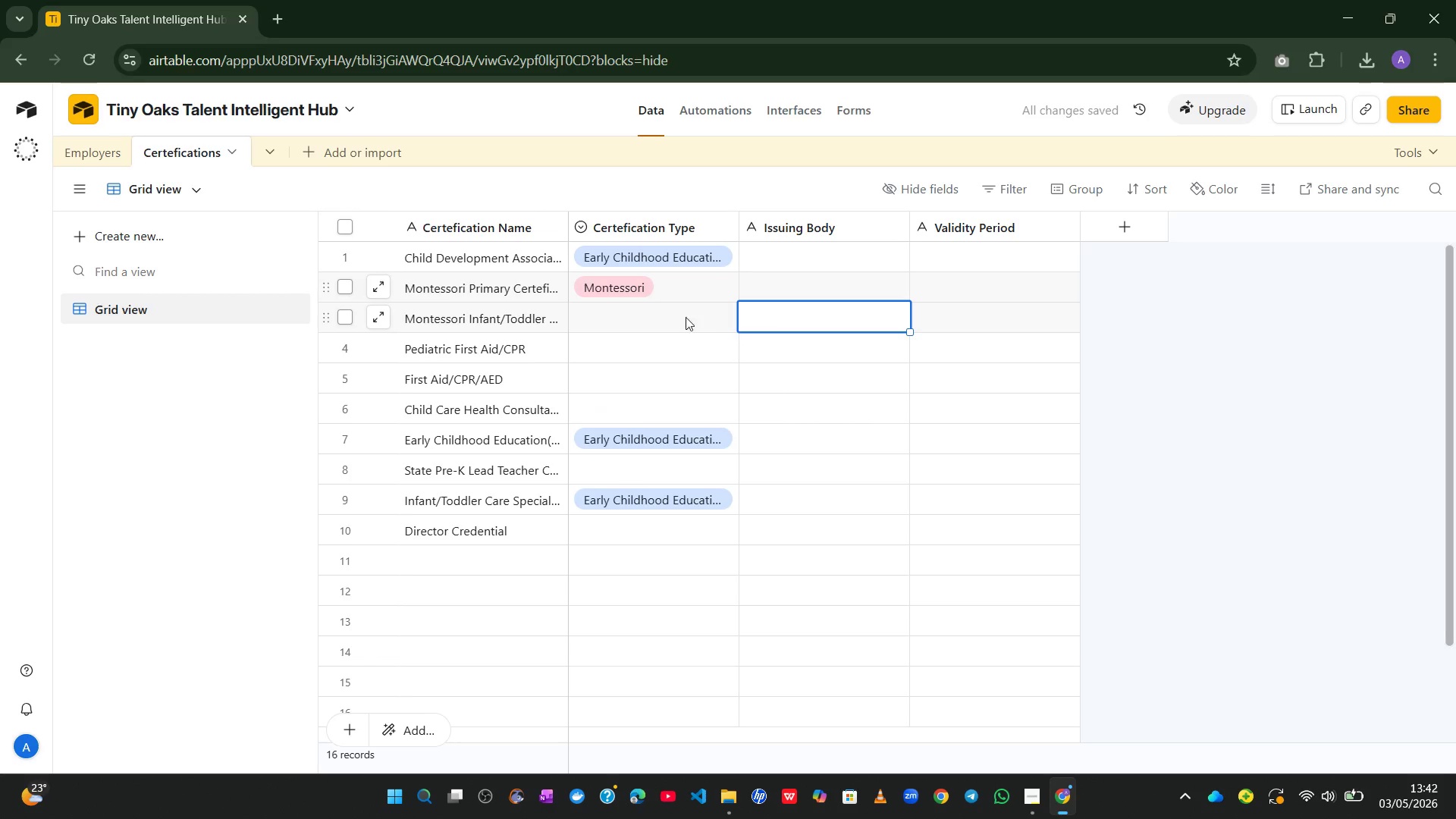 
left_click([668, 317])
 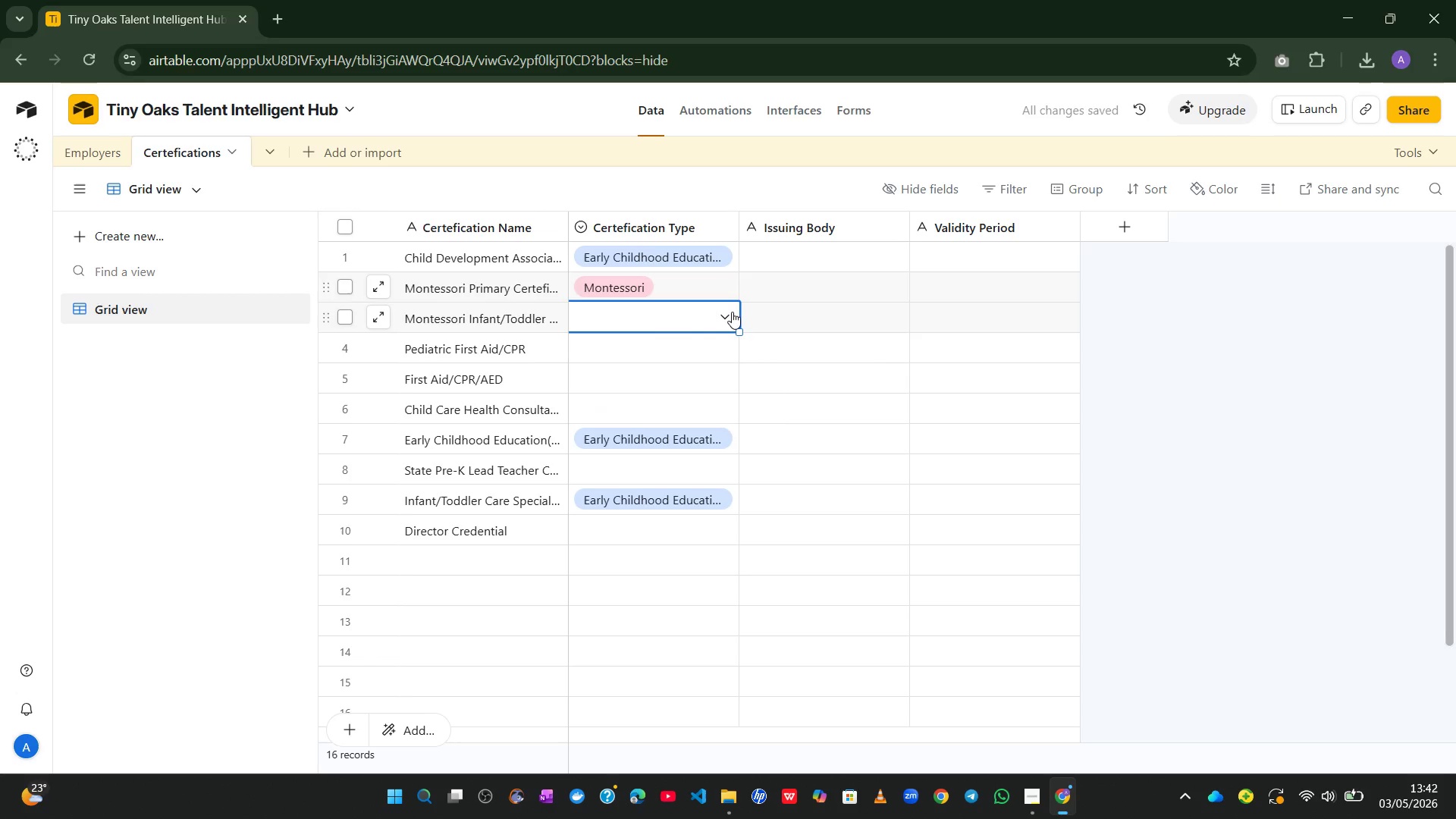 
left_click([732, 311])
 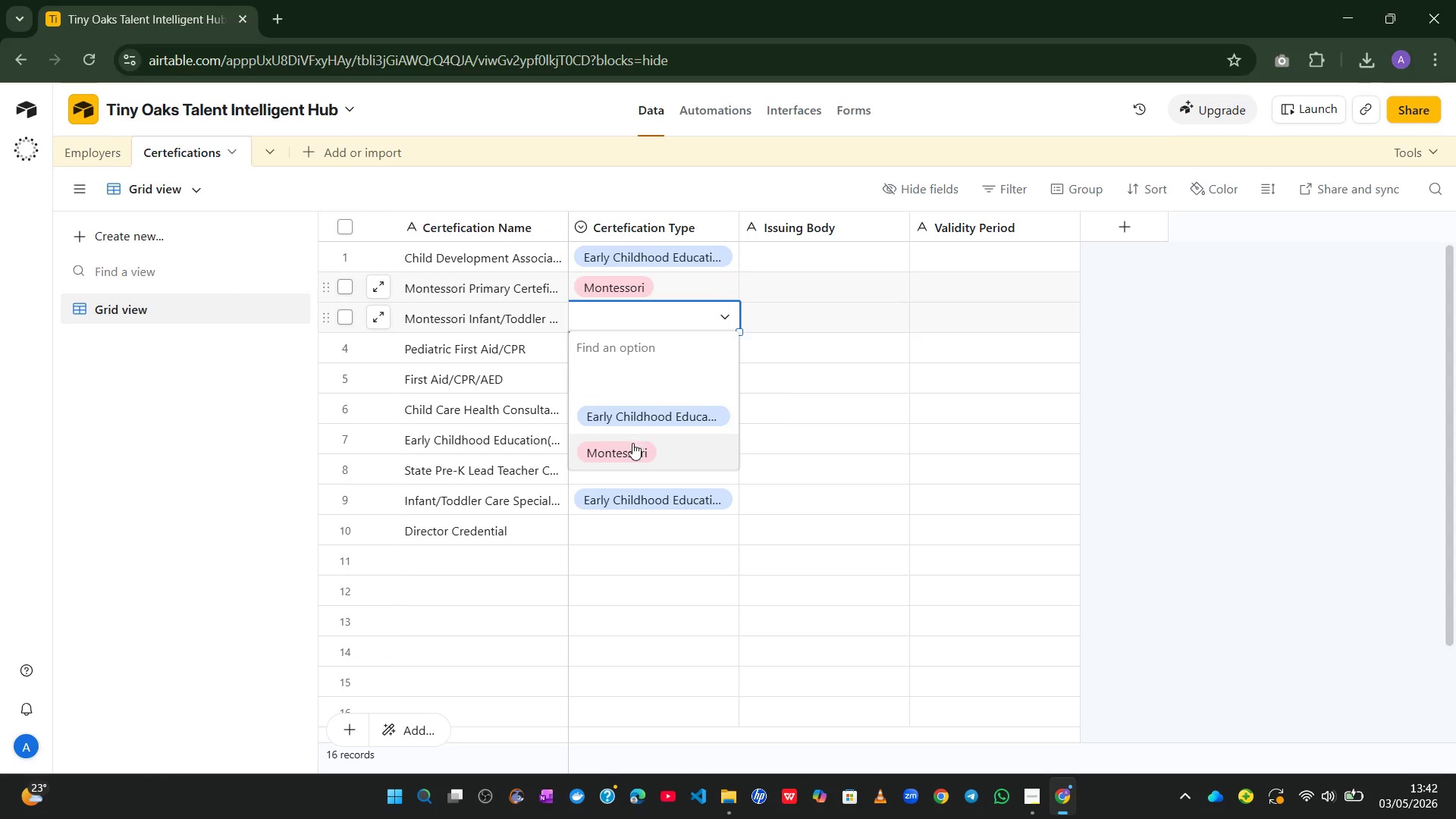 
left_click([628, 449])
 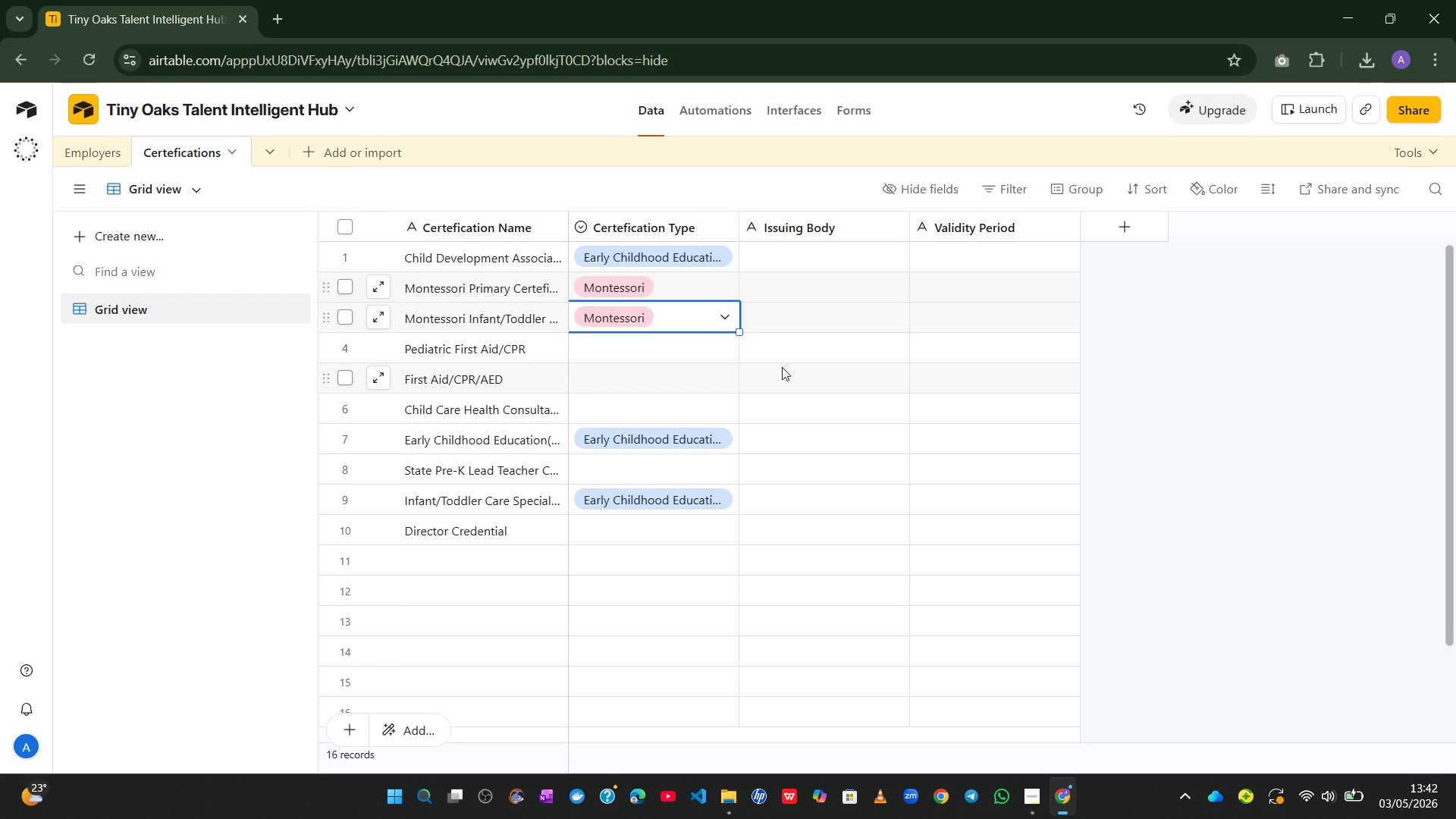 
wait(14.7)
 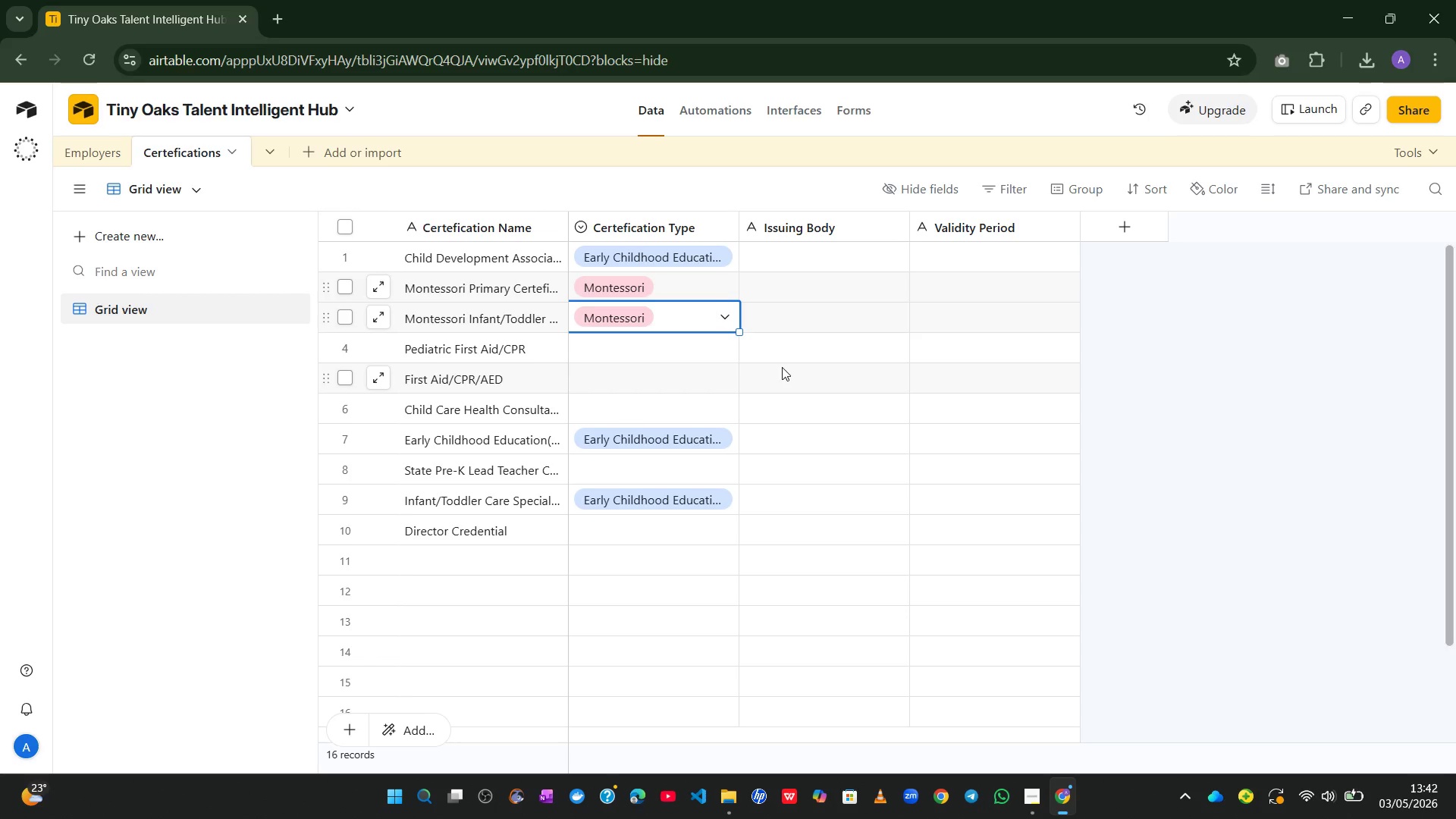 
left_click_drag(start_coordinate=[455, 347], to_coordinate=[531, 350])
 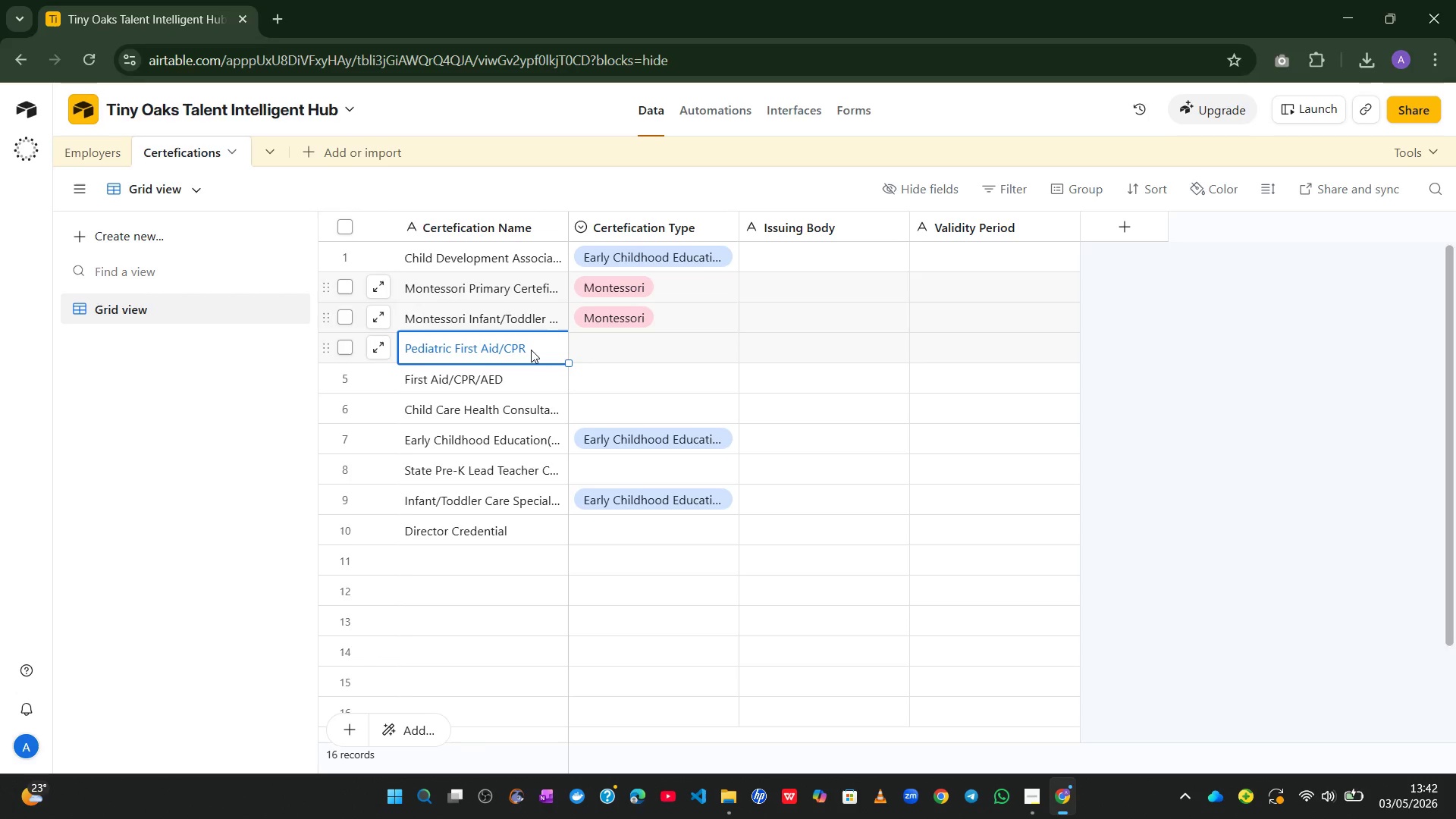 
left_click_drag(start_coordinate=[531, 350], to_coordinate=[500, 352])
 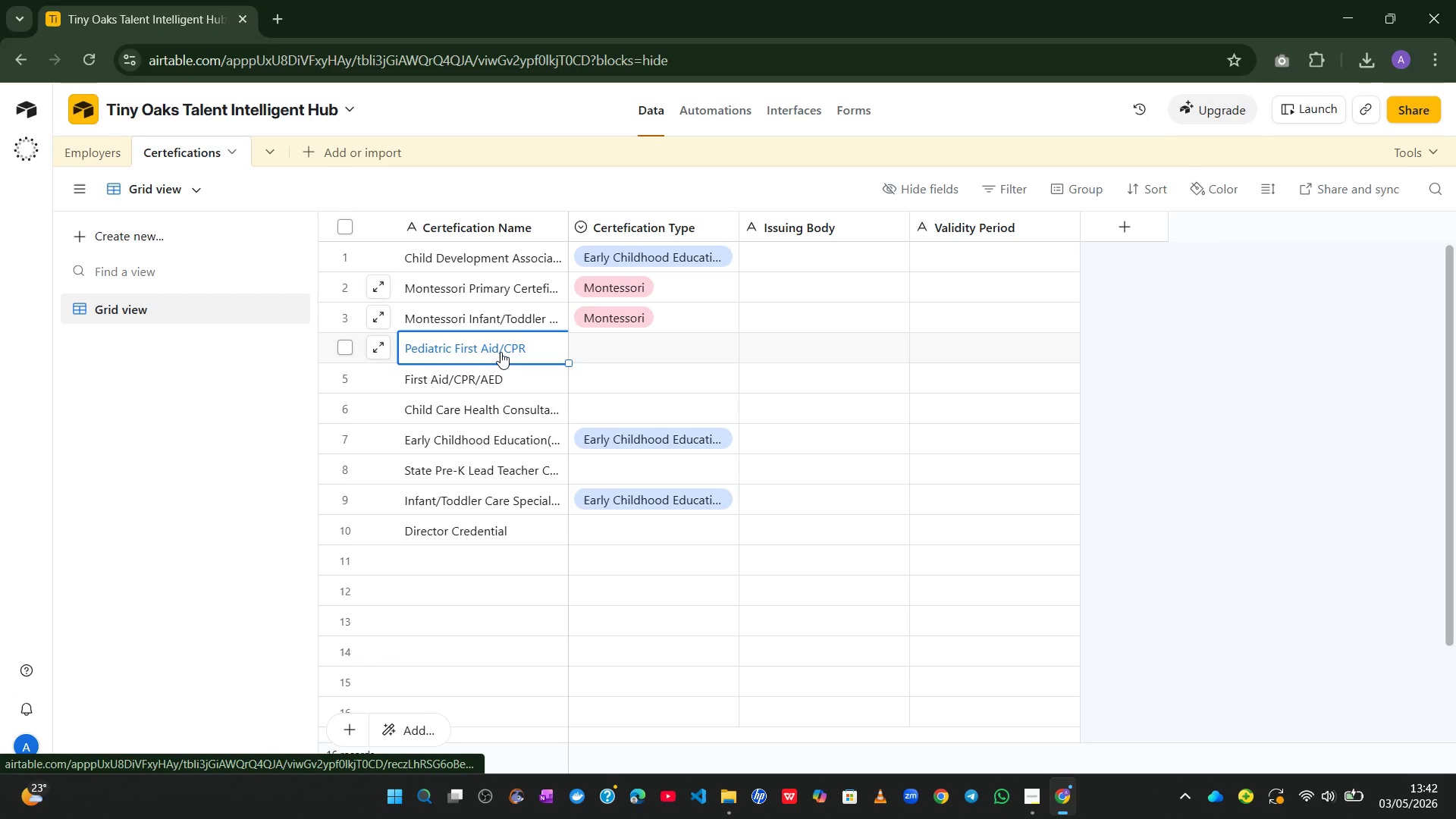 
double_click([500, 352])
 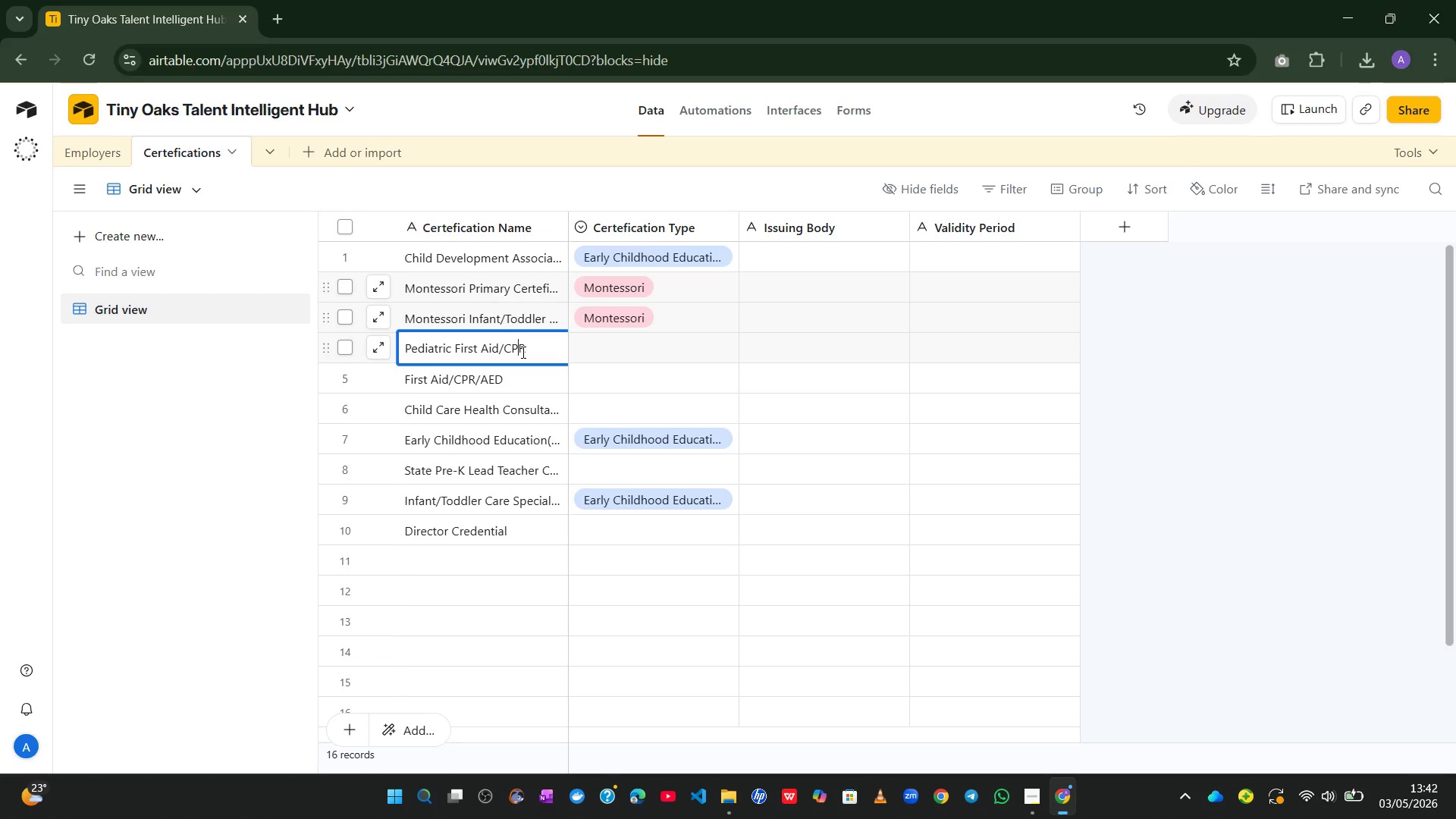 
left_click([522, 352])
 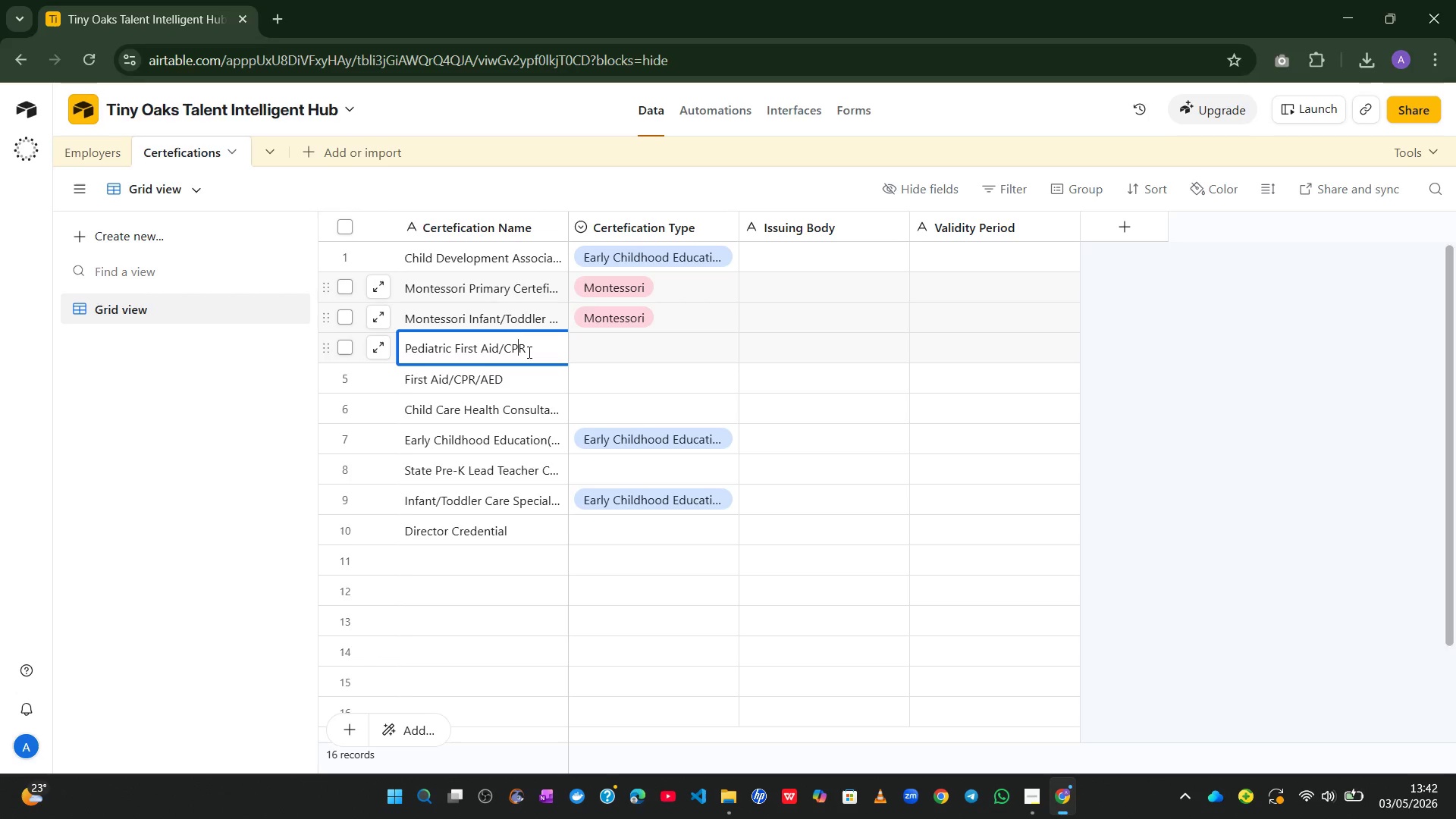 
left_click([528, 352])
 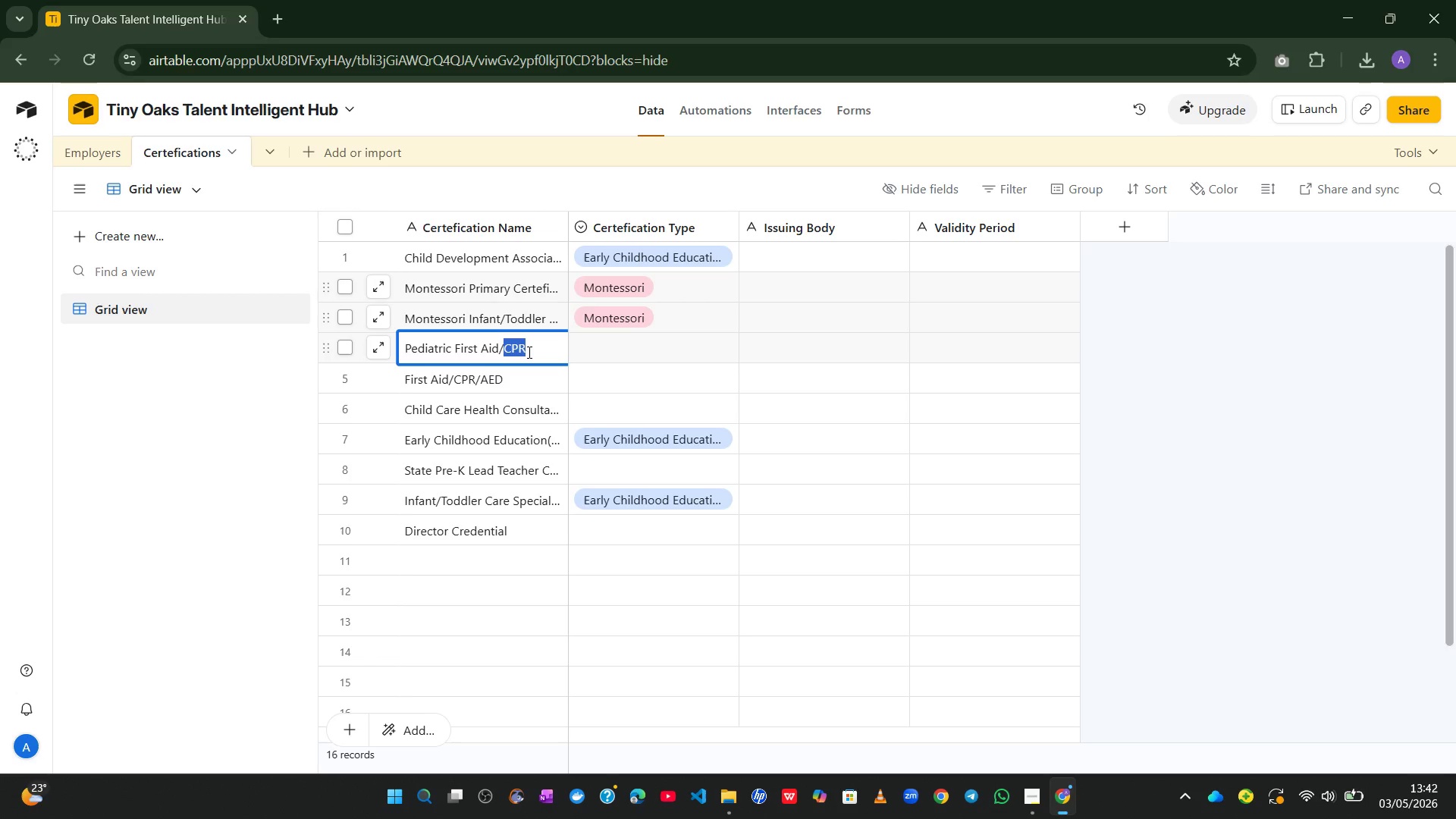 
left_click_drag(start_coordinate=[528, 352], to_coordinate=[460, 353])
 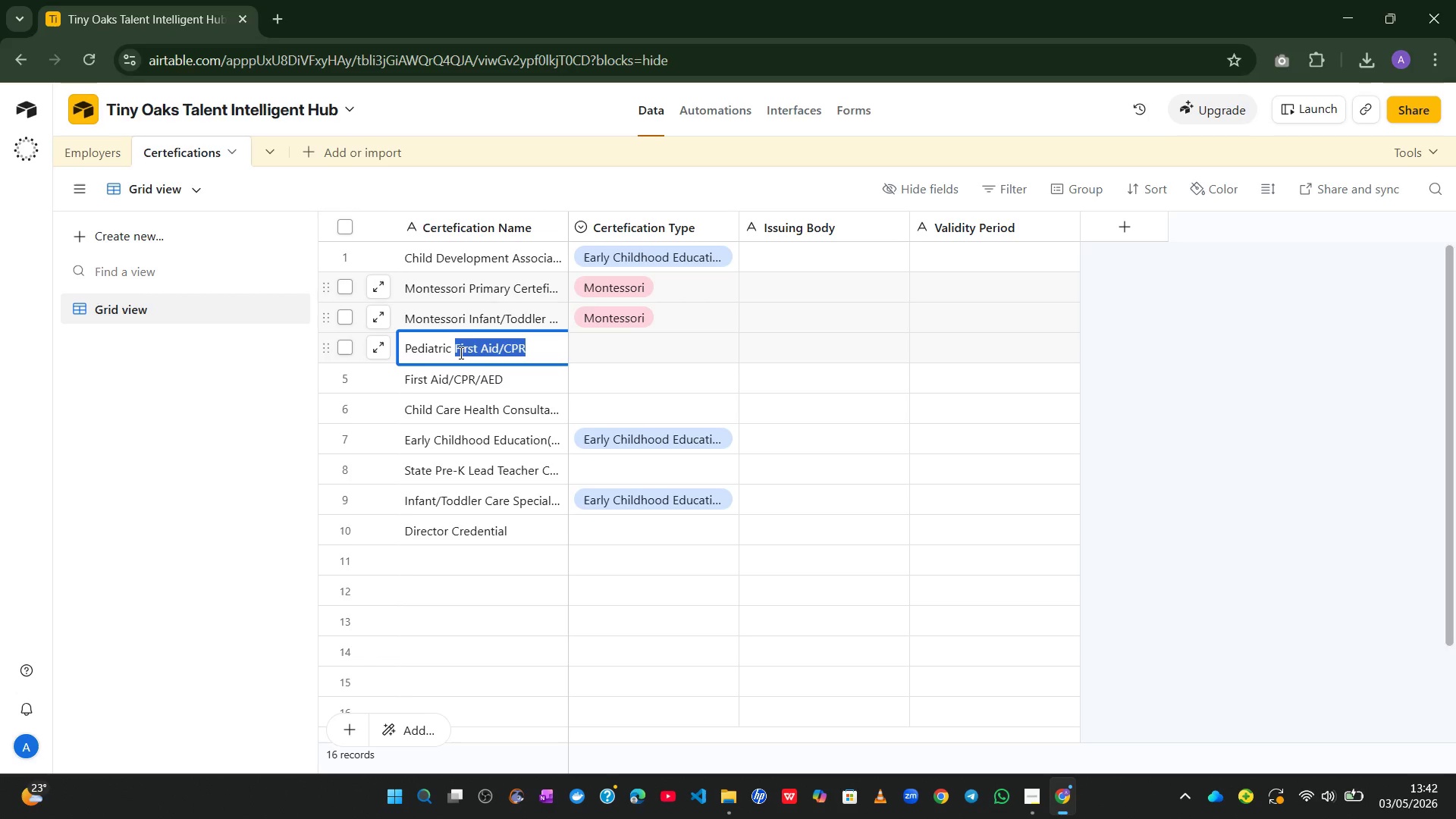 
key(Control+ControlLeft)
 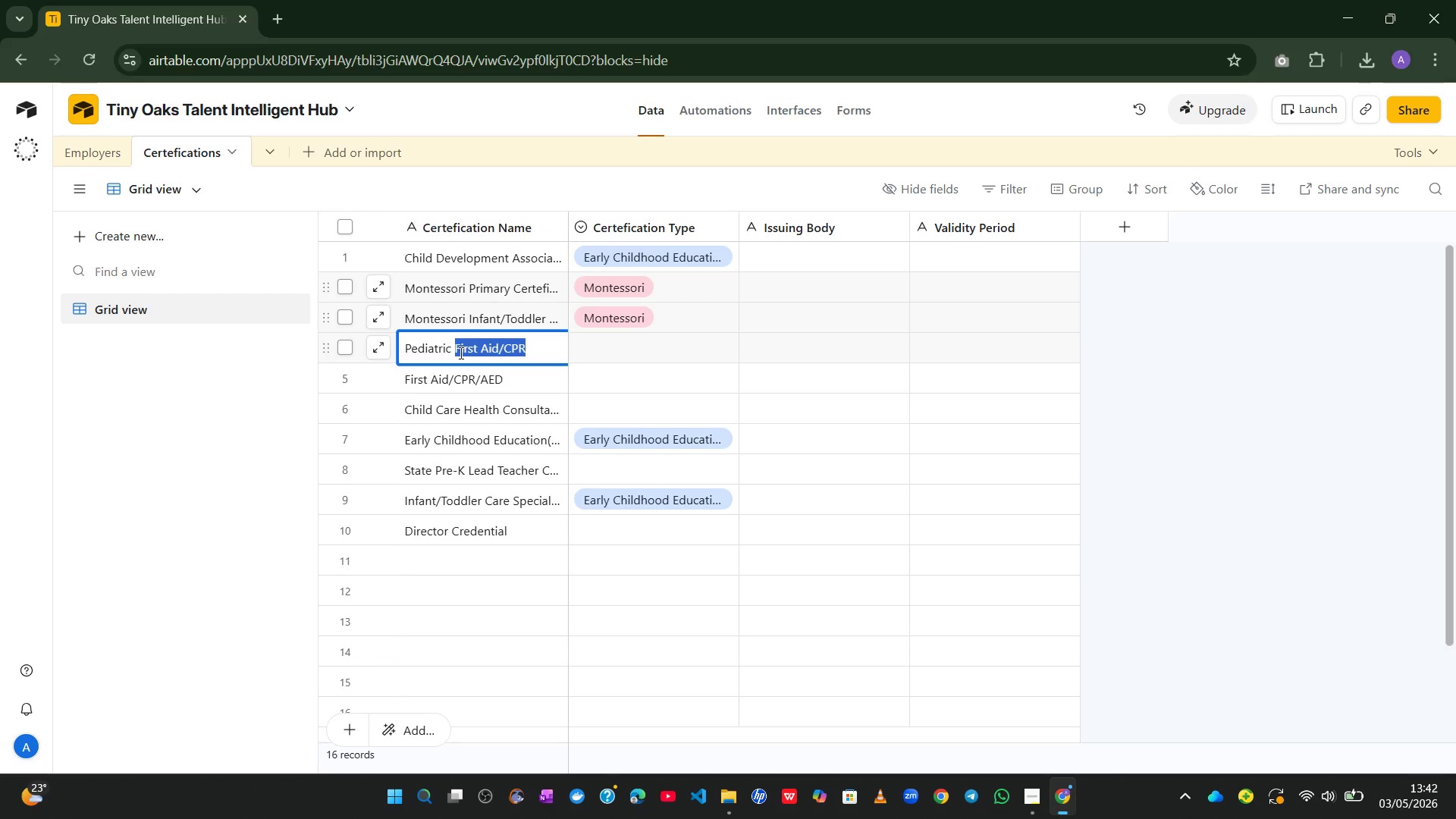 
key(Control+C)
 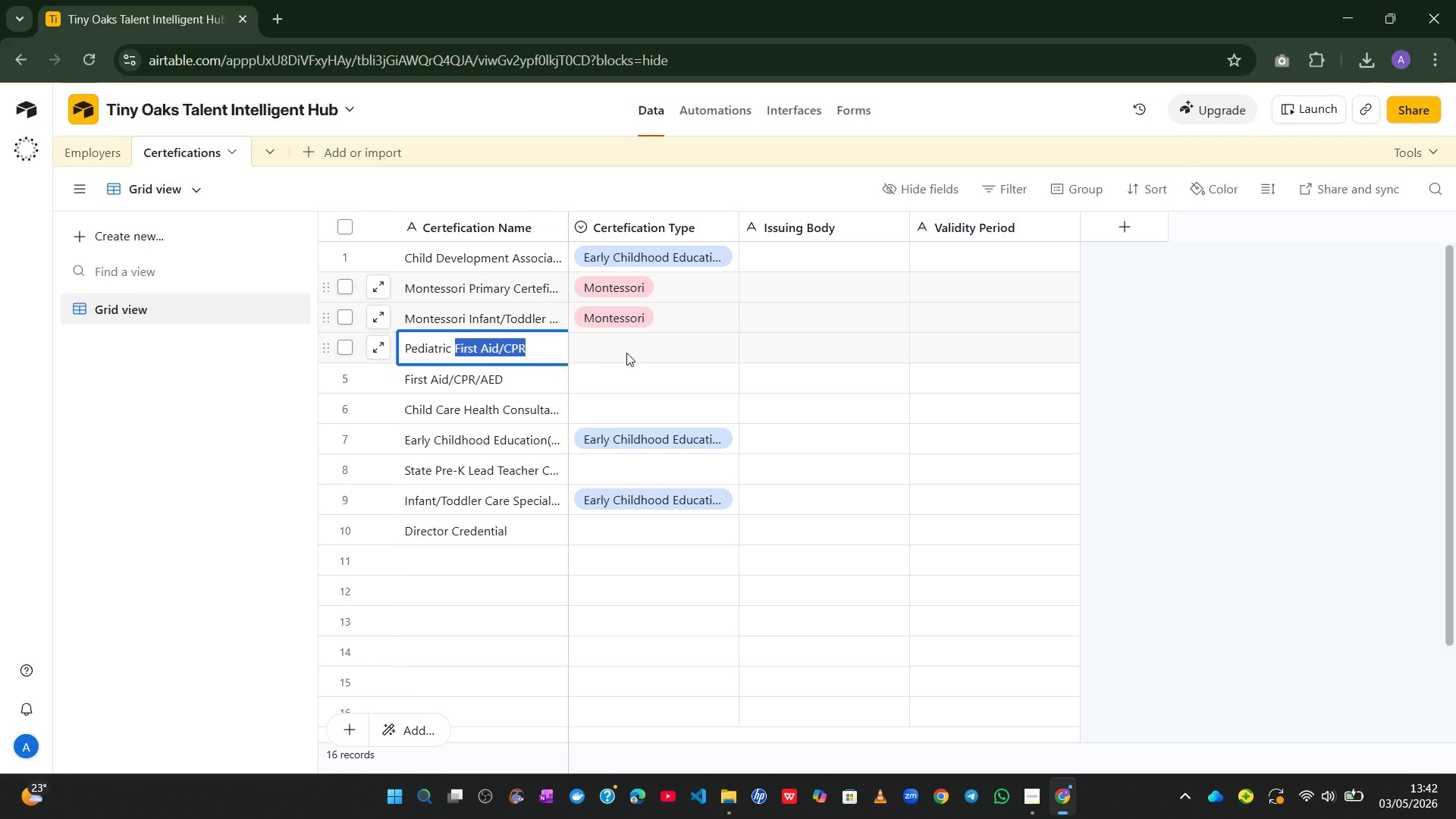 
left_click([627, 352])
 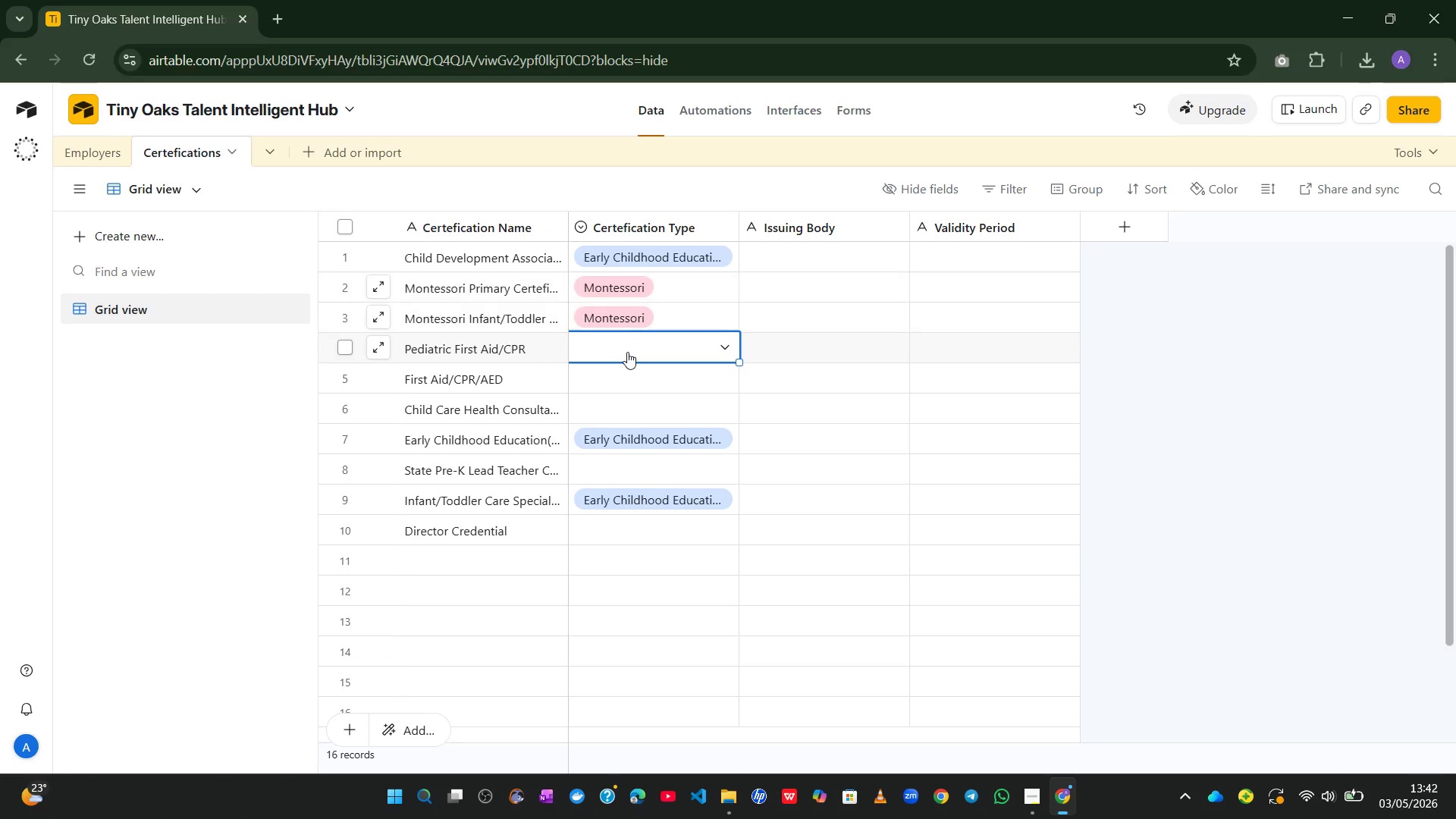 
double_click([627, 352])
 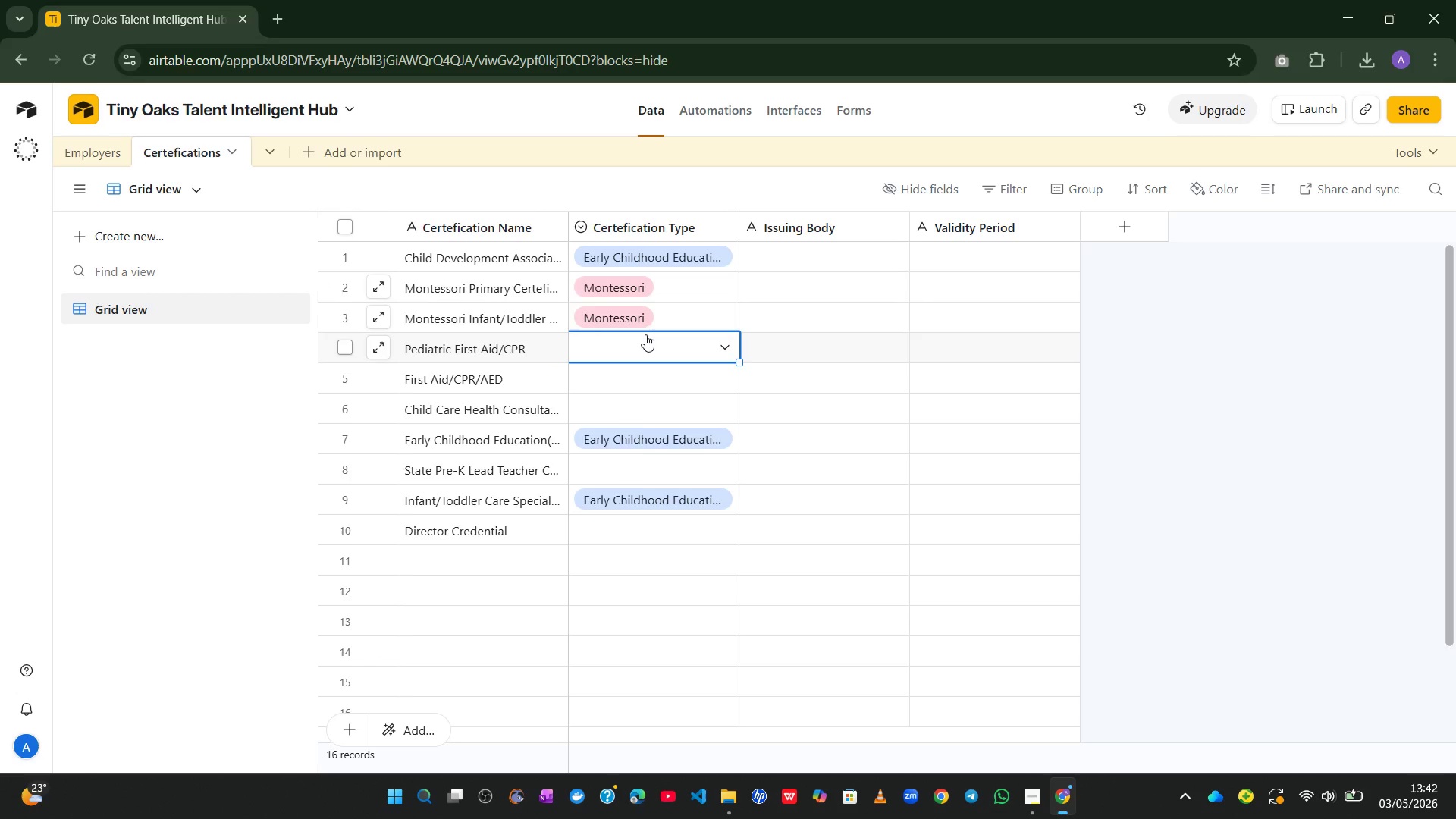 
double_click([645, 334])
 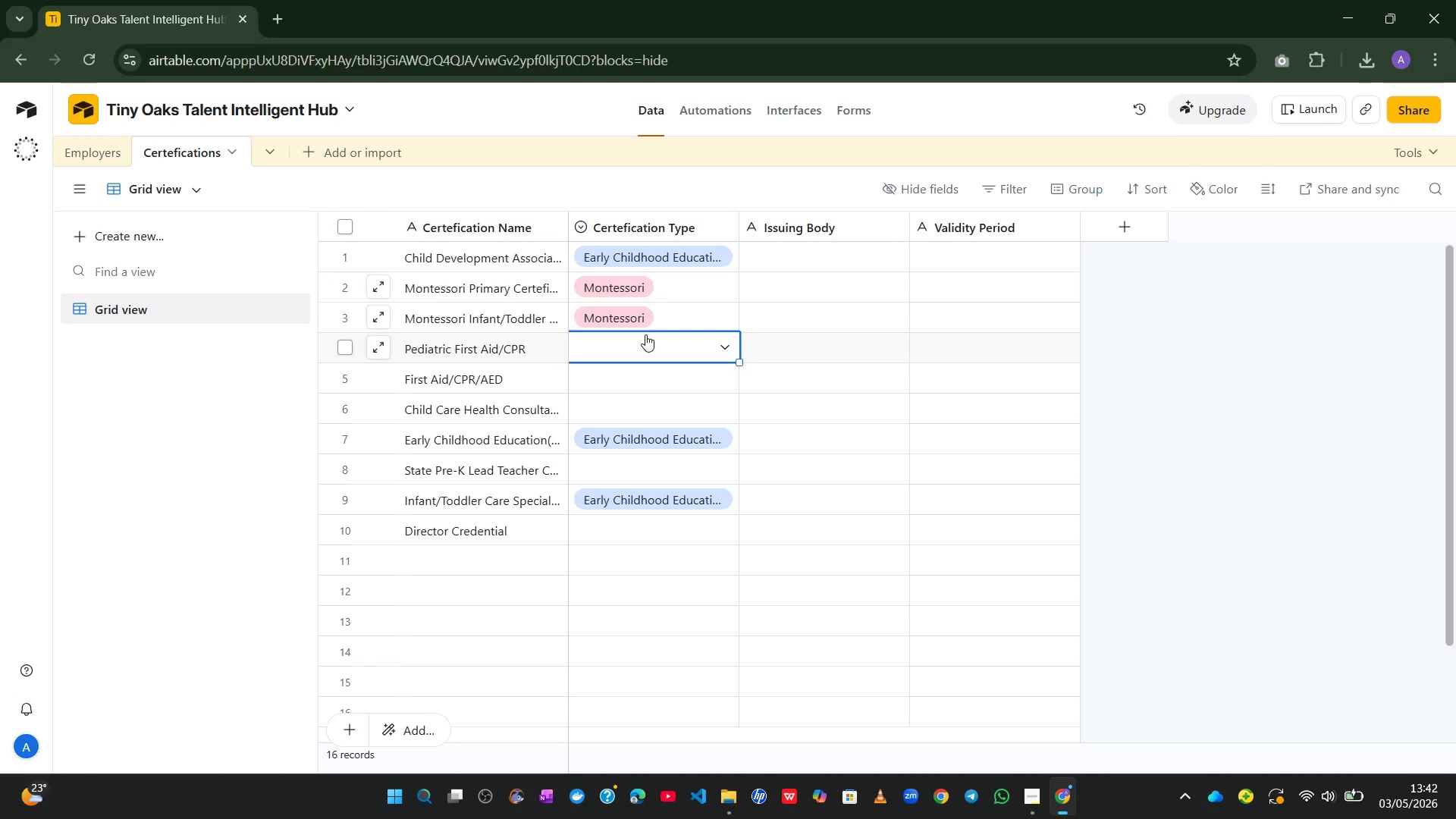 
triple_click([645, 334])
 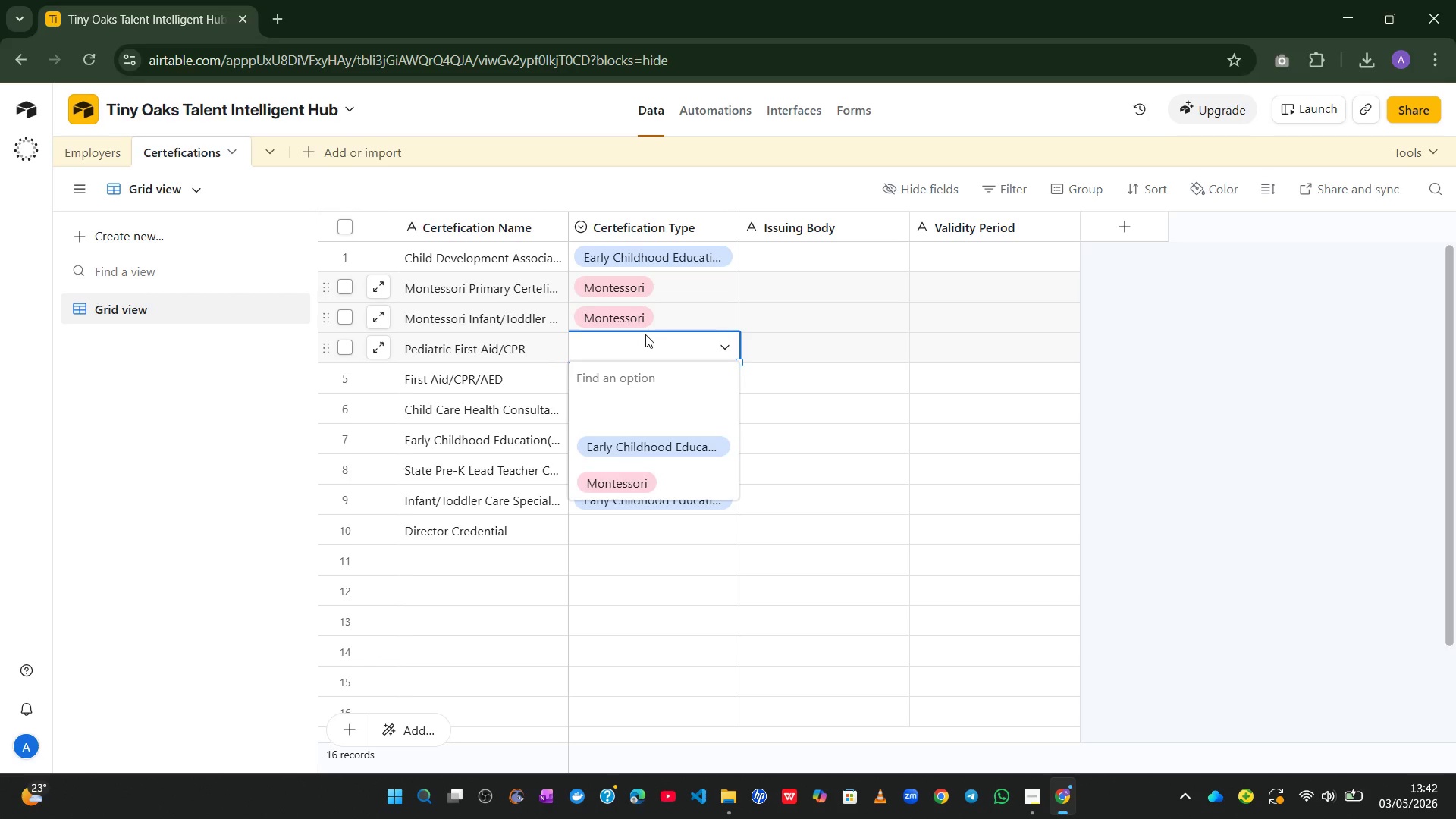 
key(Control+V)
 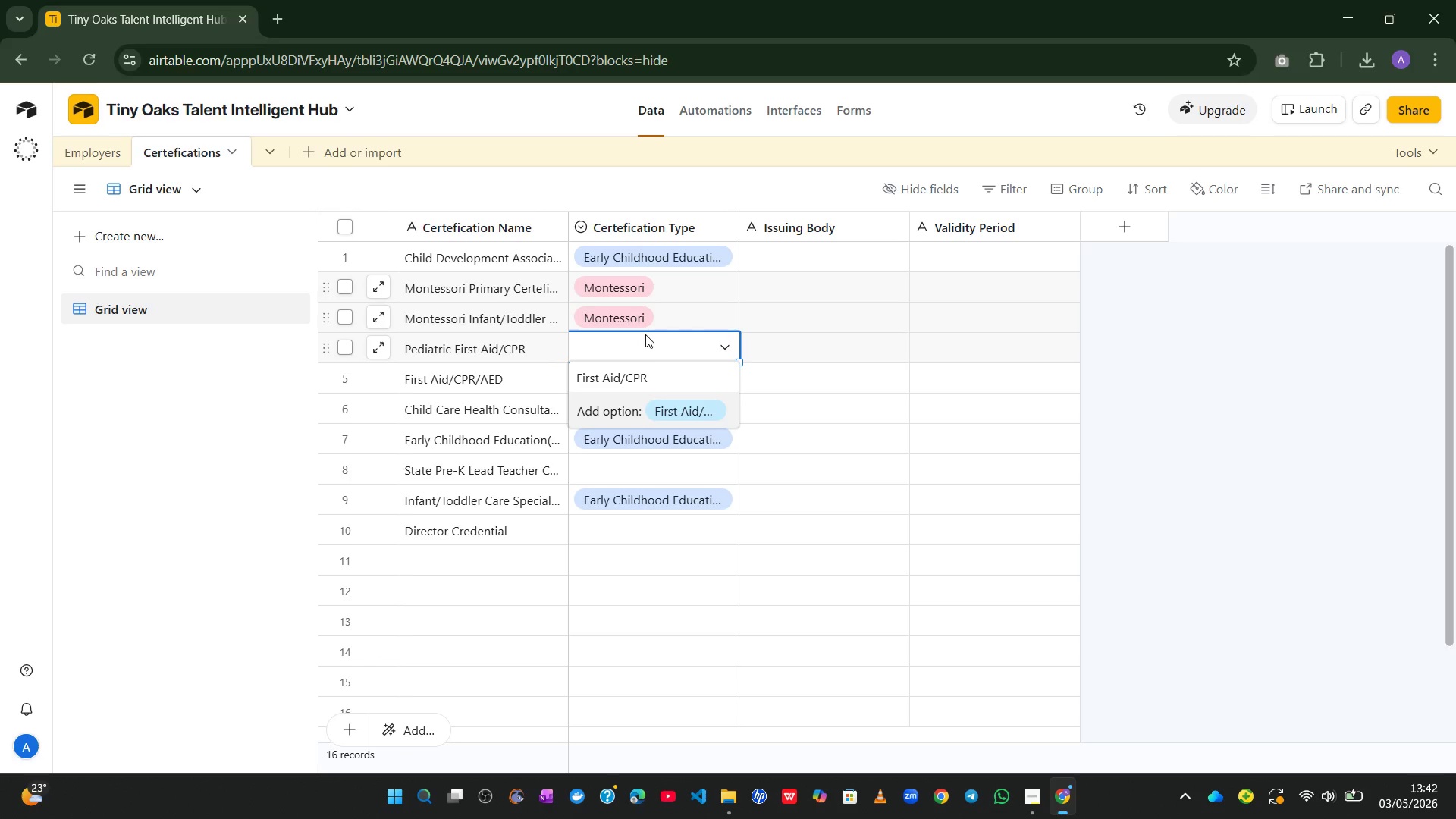 
key(Enter)
 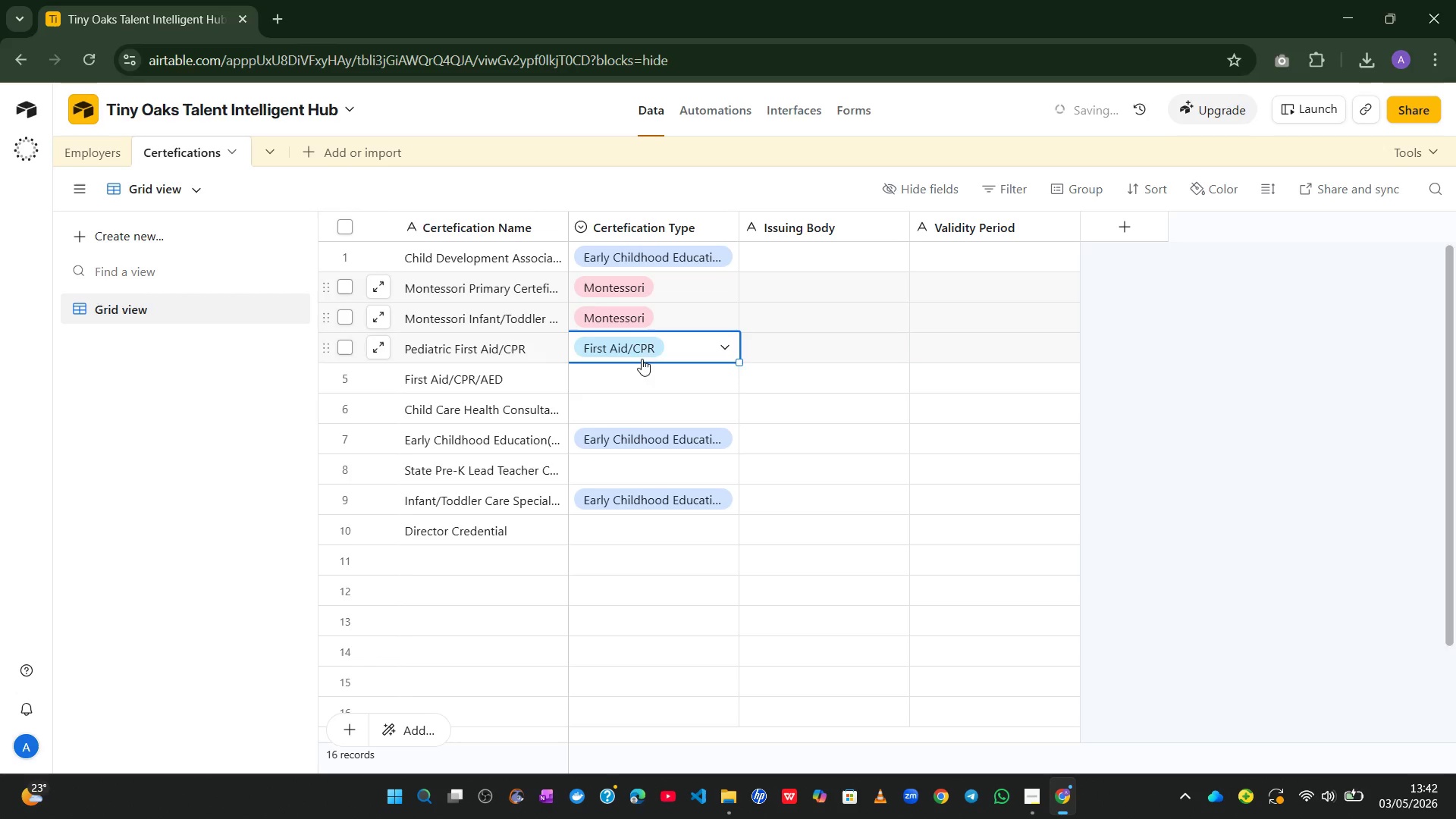 
left_click([638, 366])
 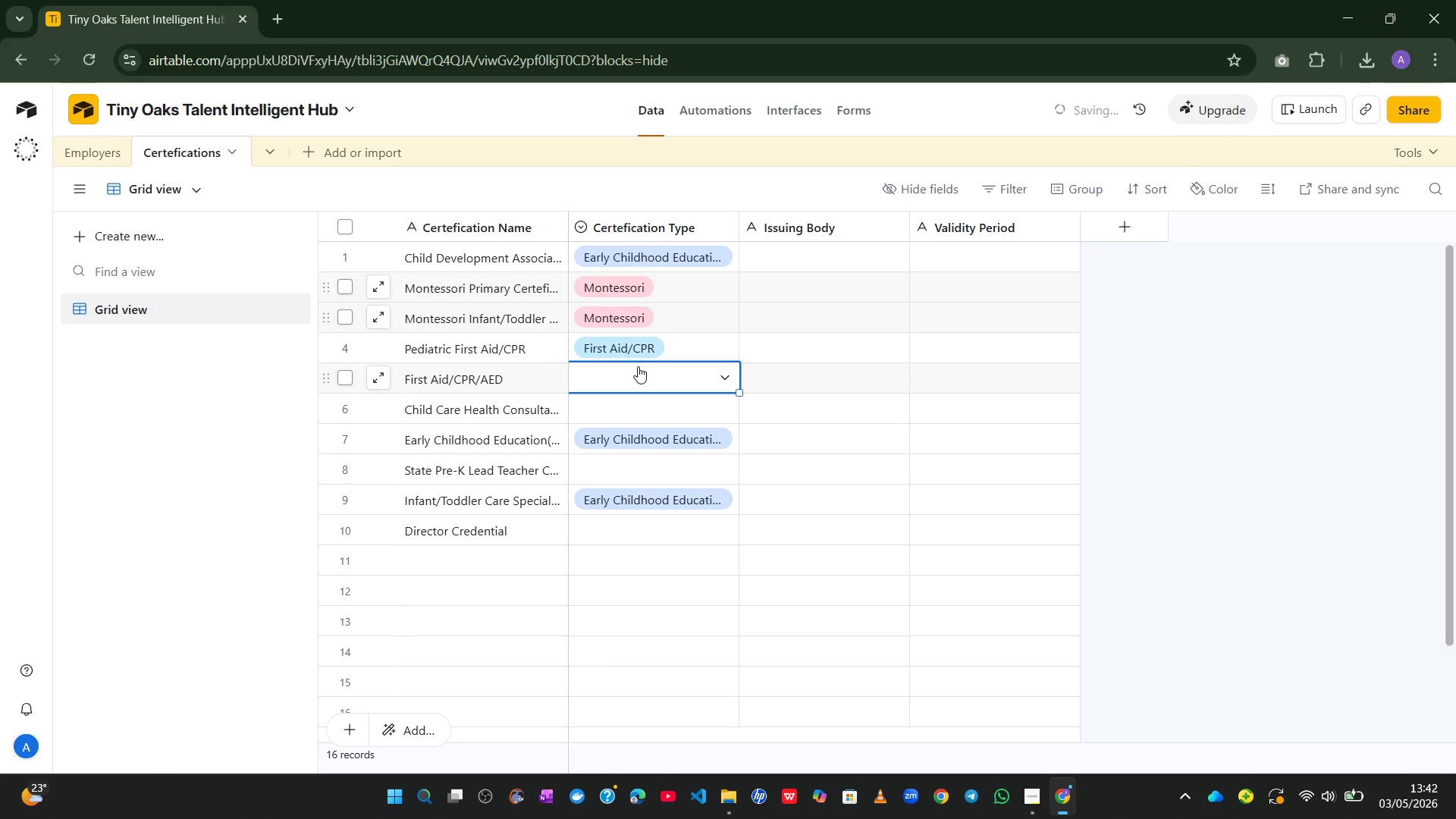 
left_click([638, 366])
 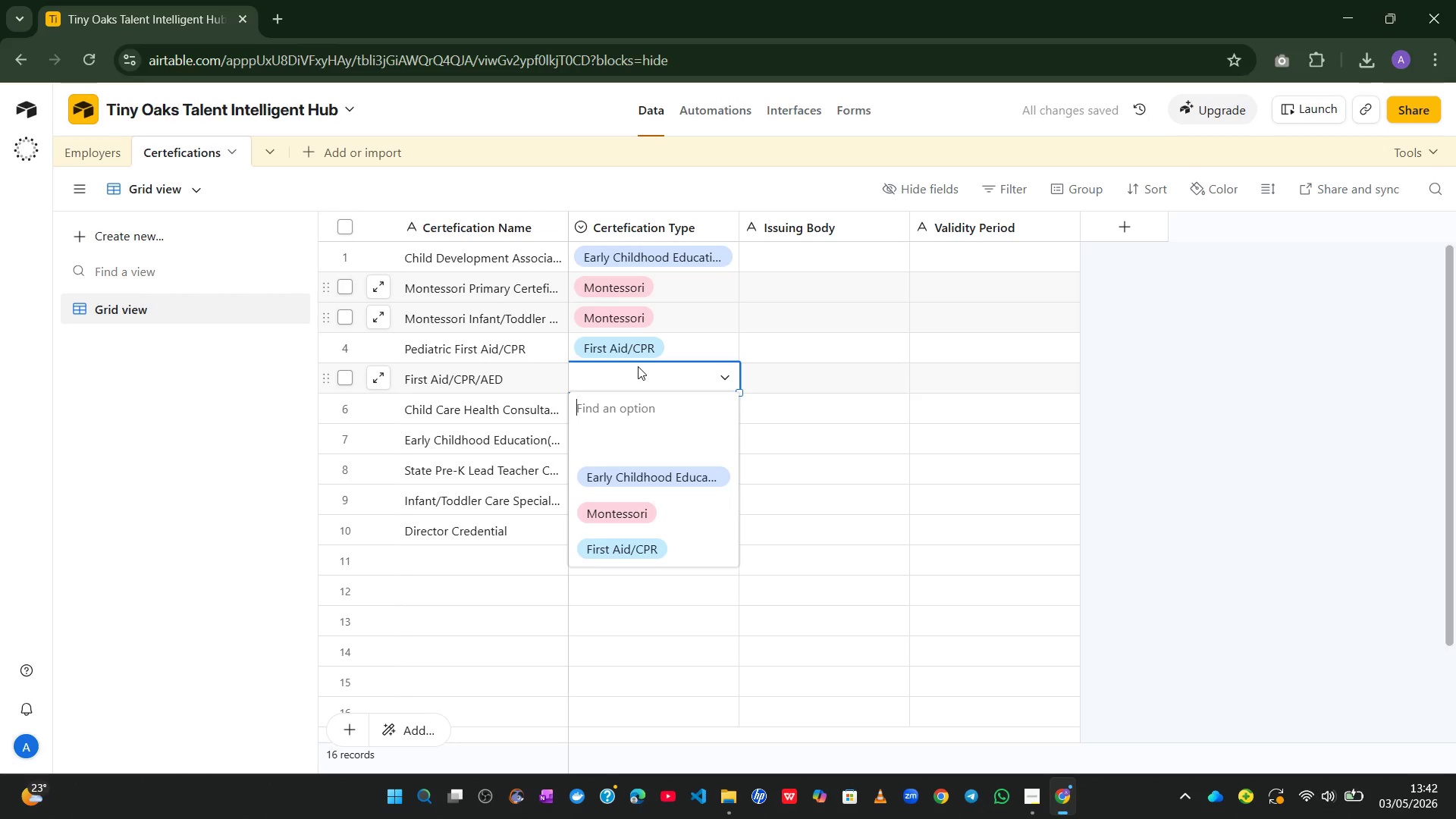 
key(Control+V)
 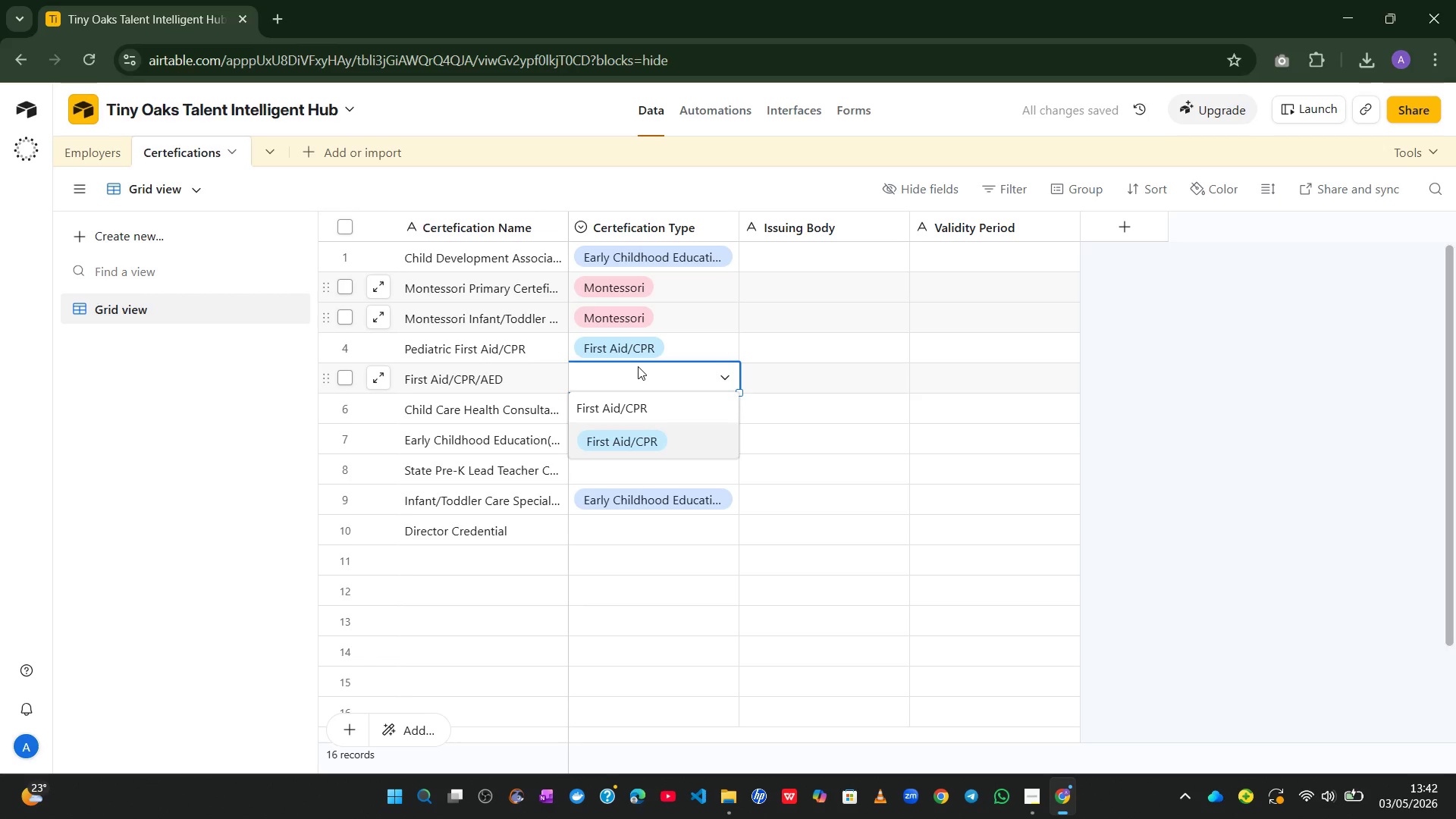 
key(Enter)
 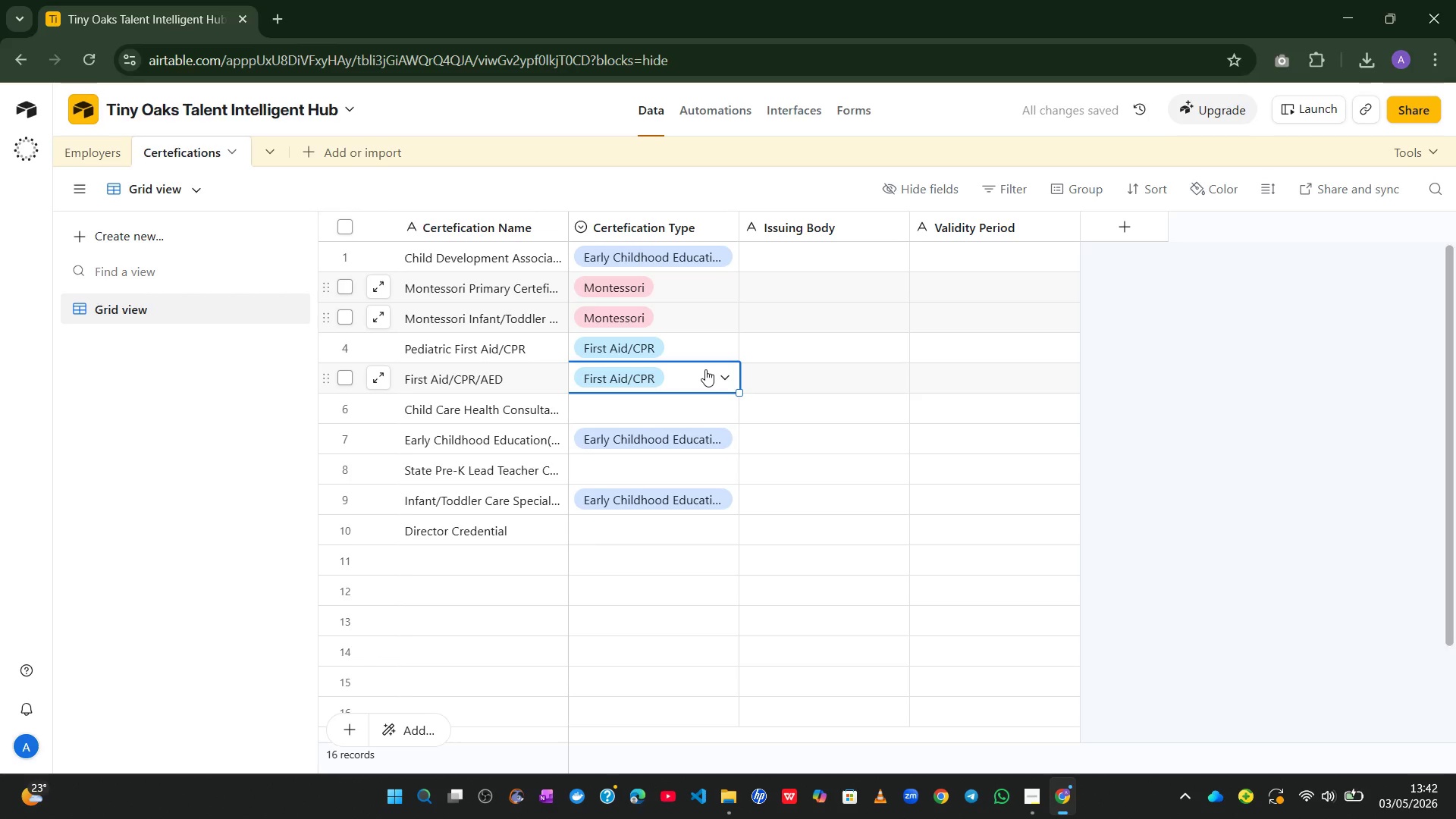 
left_click([705, 369])
 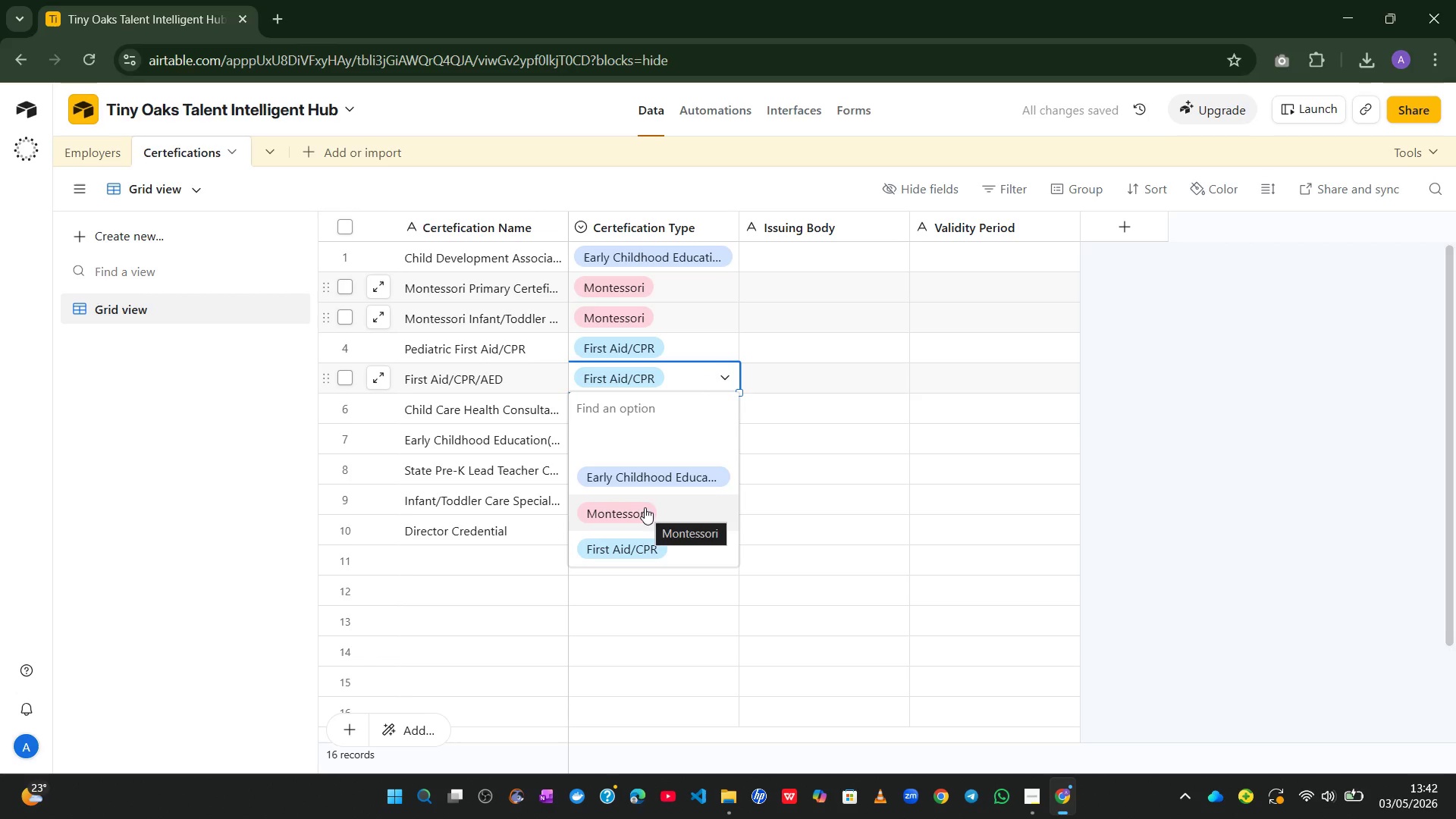 
left_click([836, 441])
 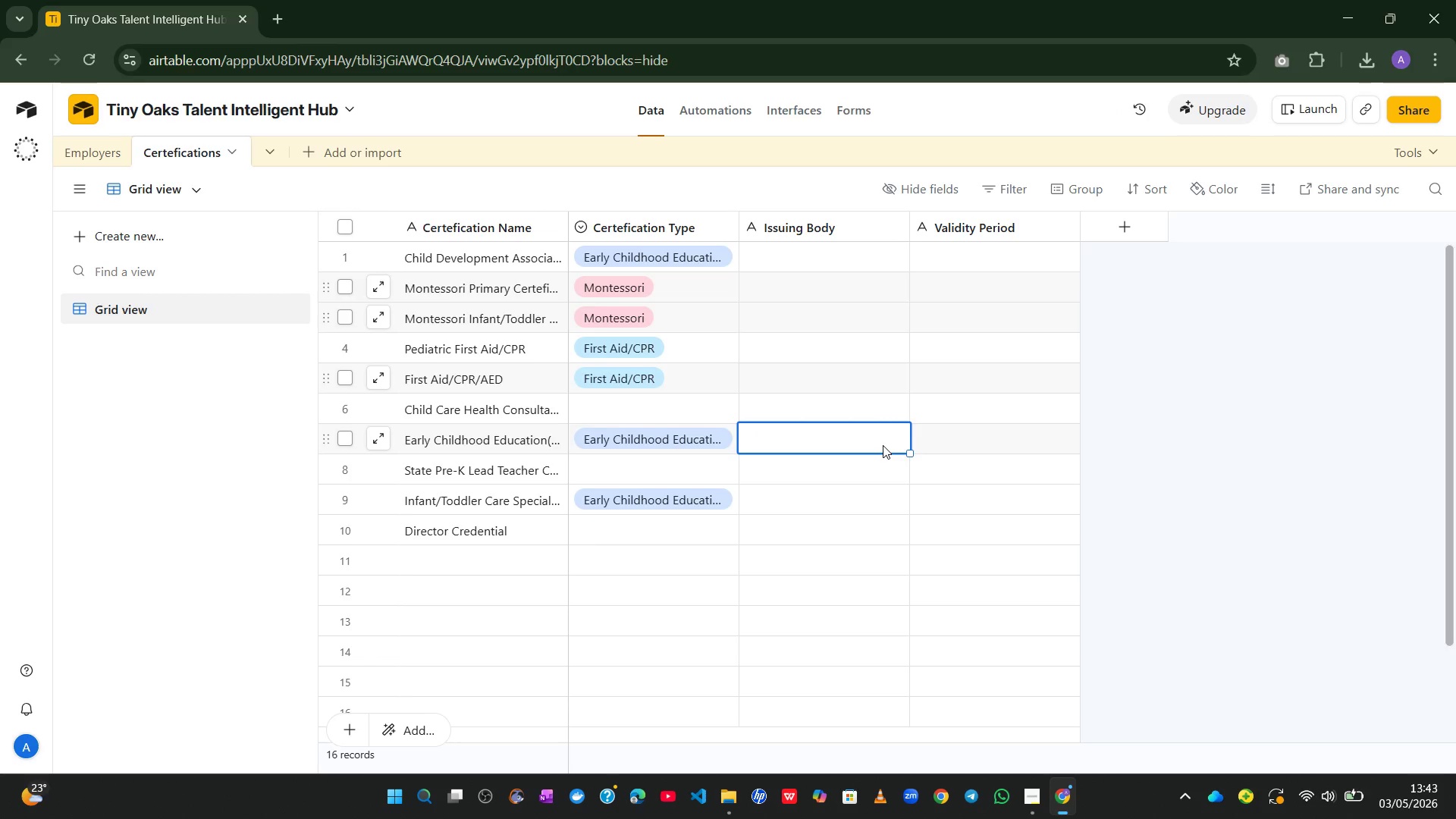 
wait(6.66)
 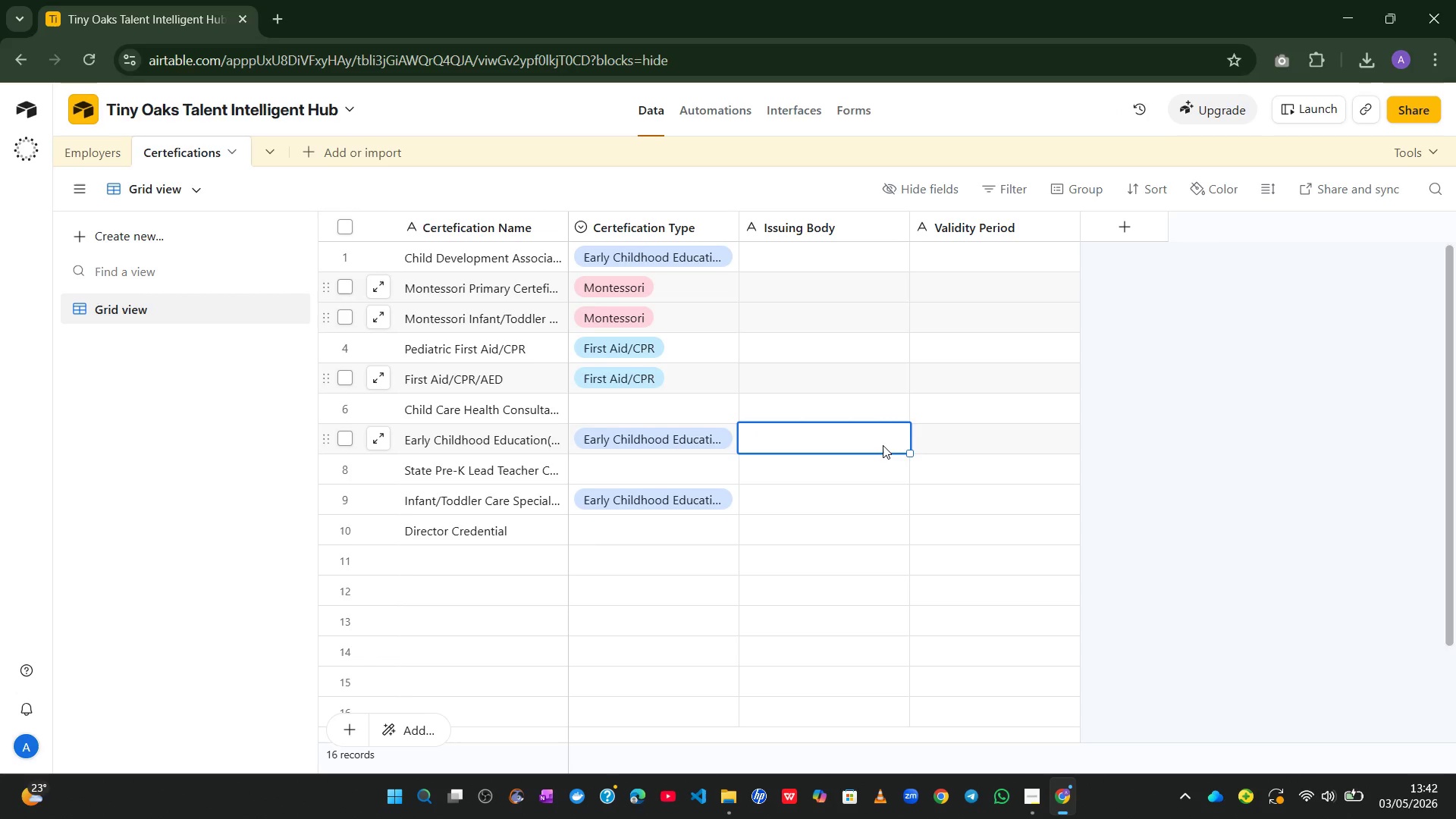 
left_click([654, 413])
 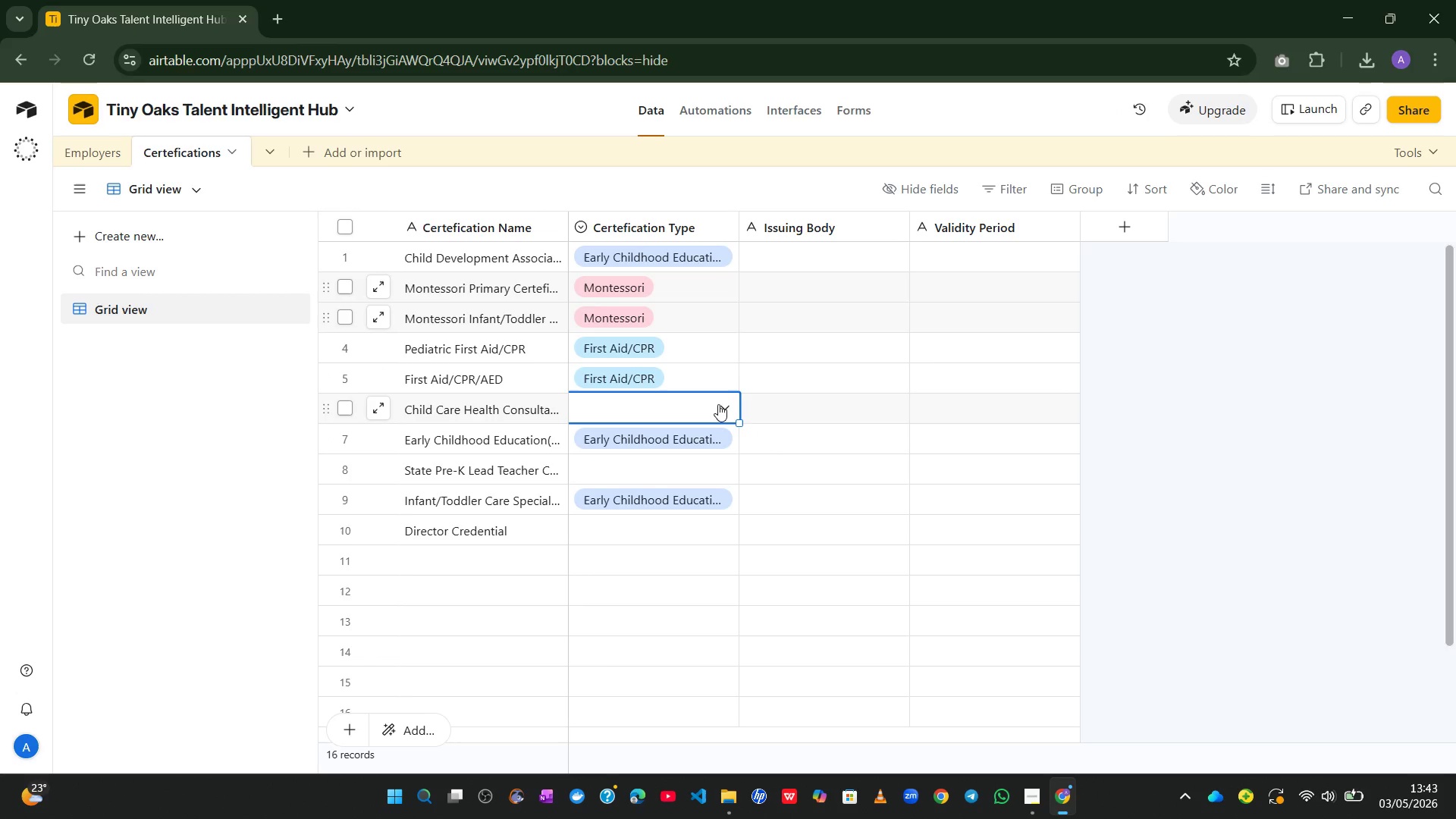 
left_click([721, 404])
 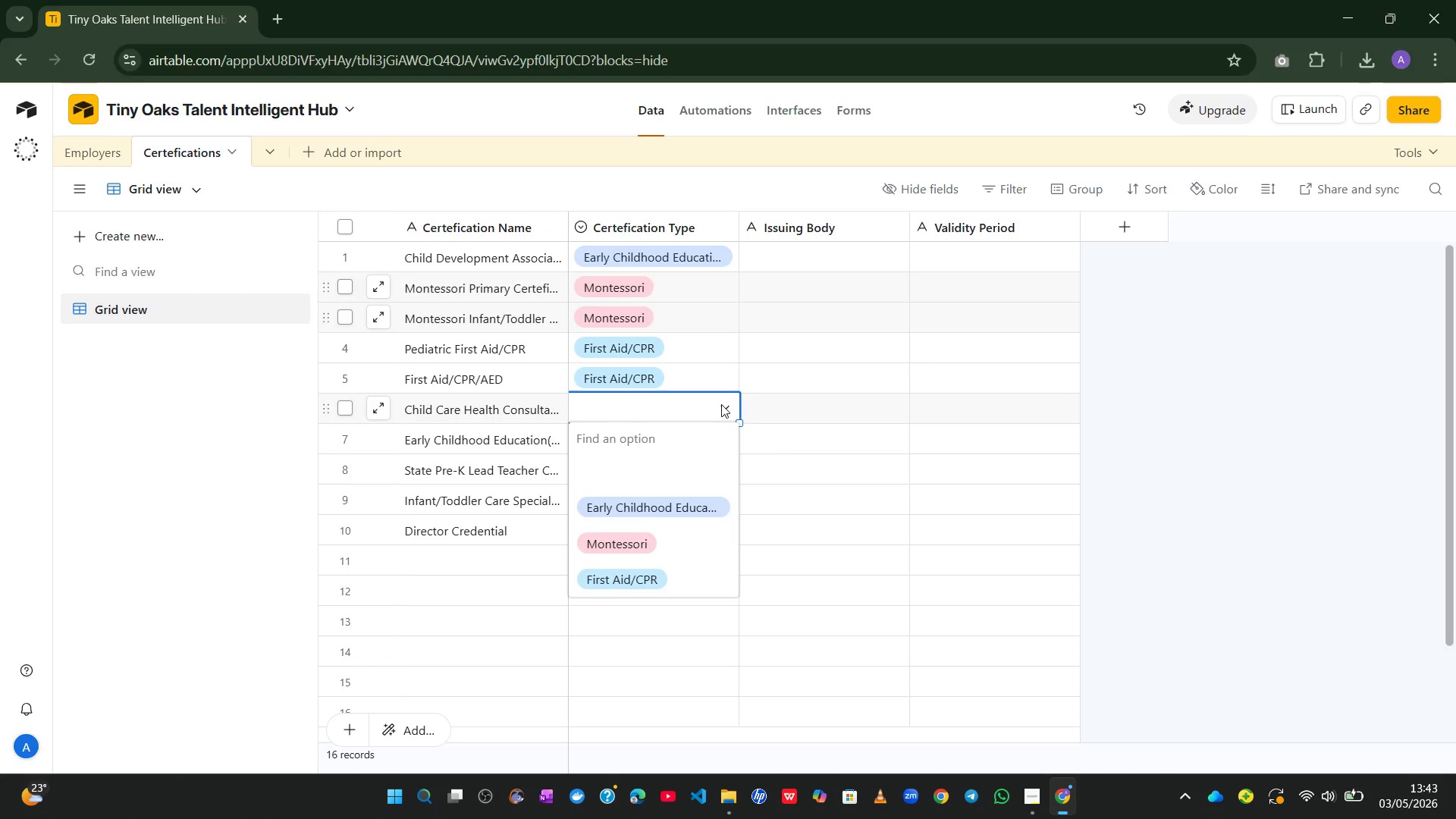 
type(Health & Safety)
 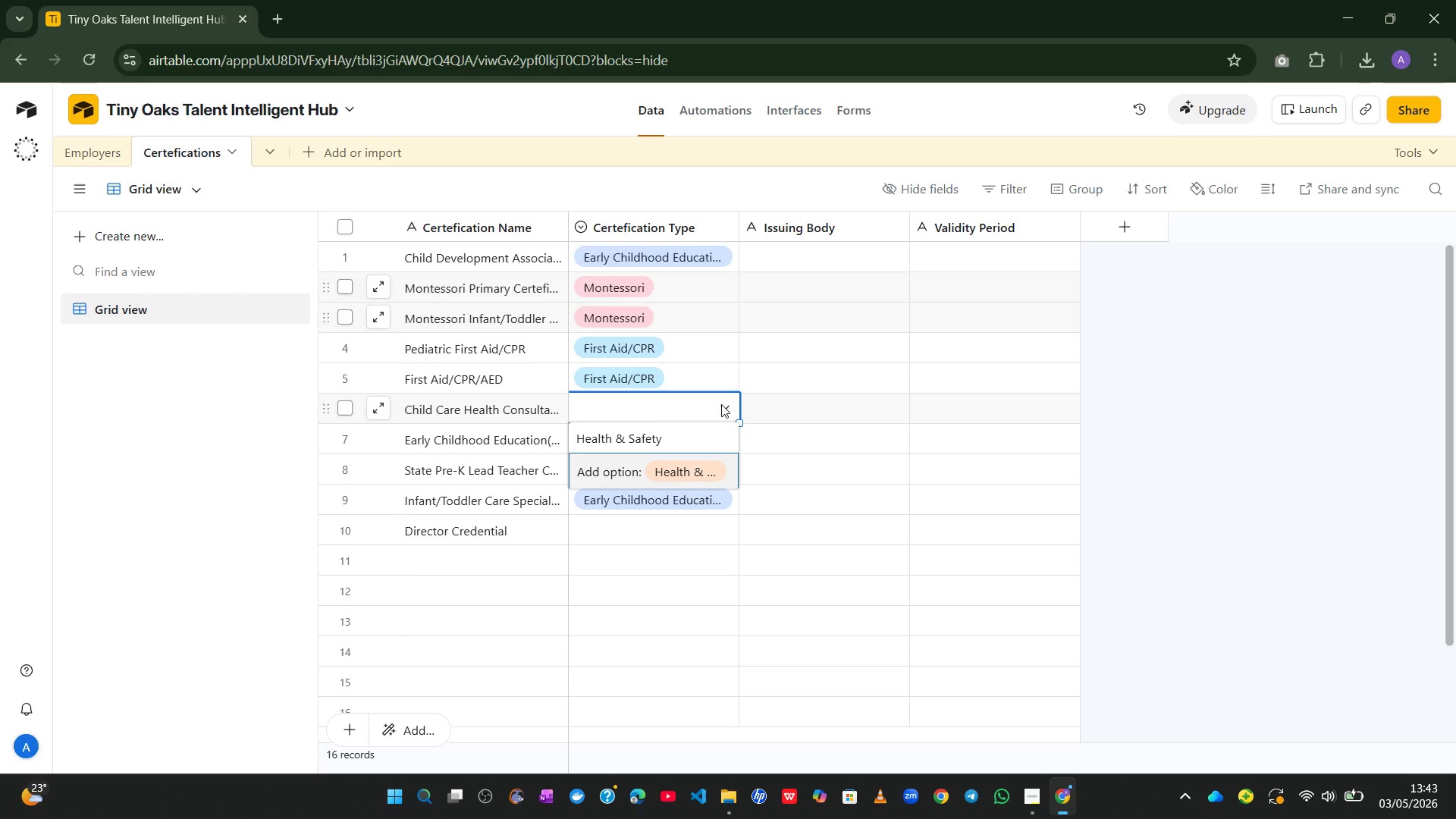 
left_click([789, 453])
 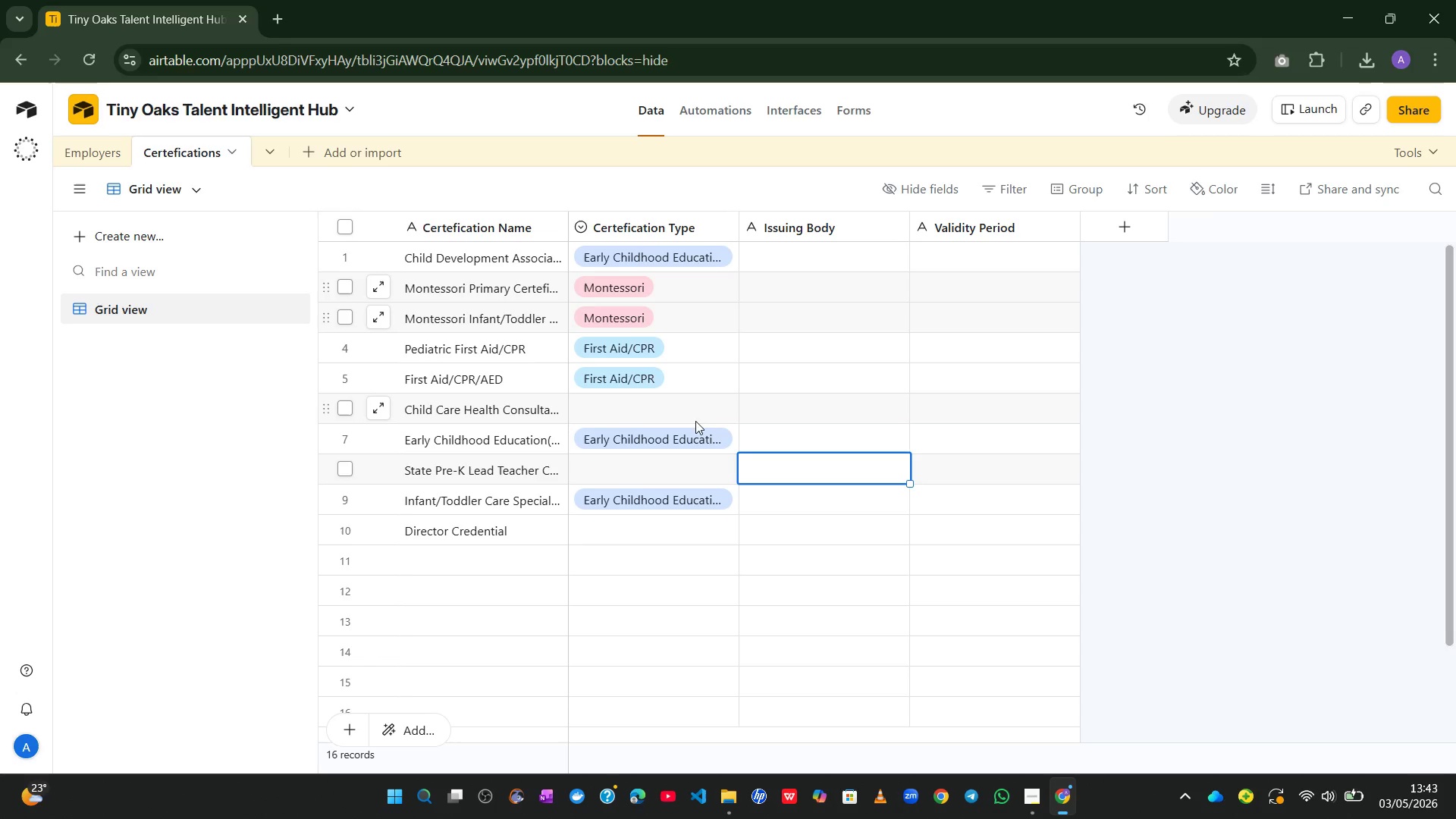 
left_click([682, 414])
 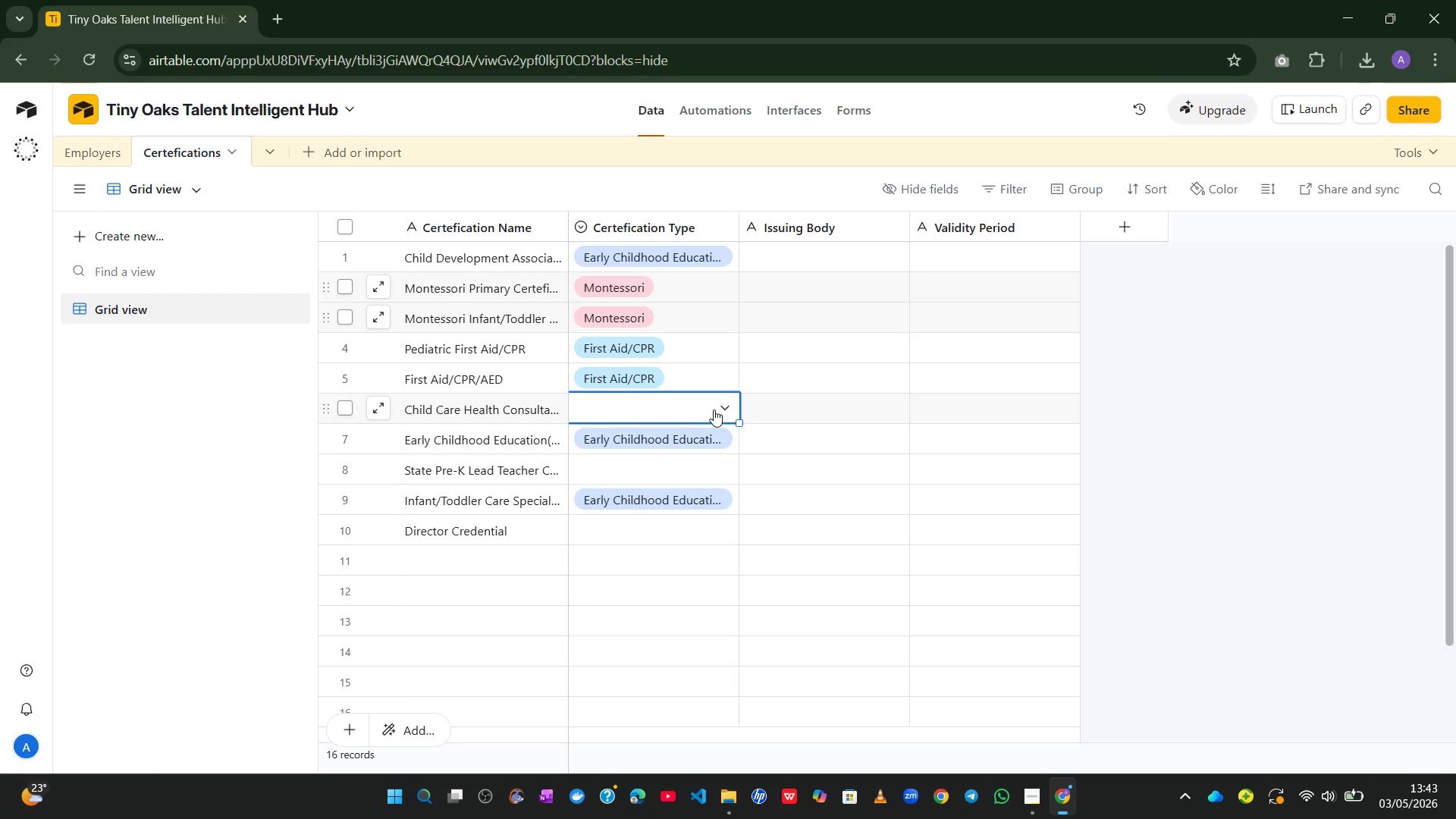 
left_click([715, 409])
 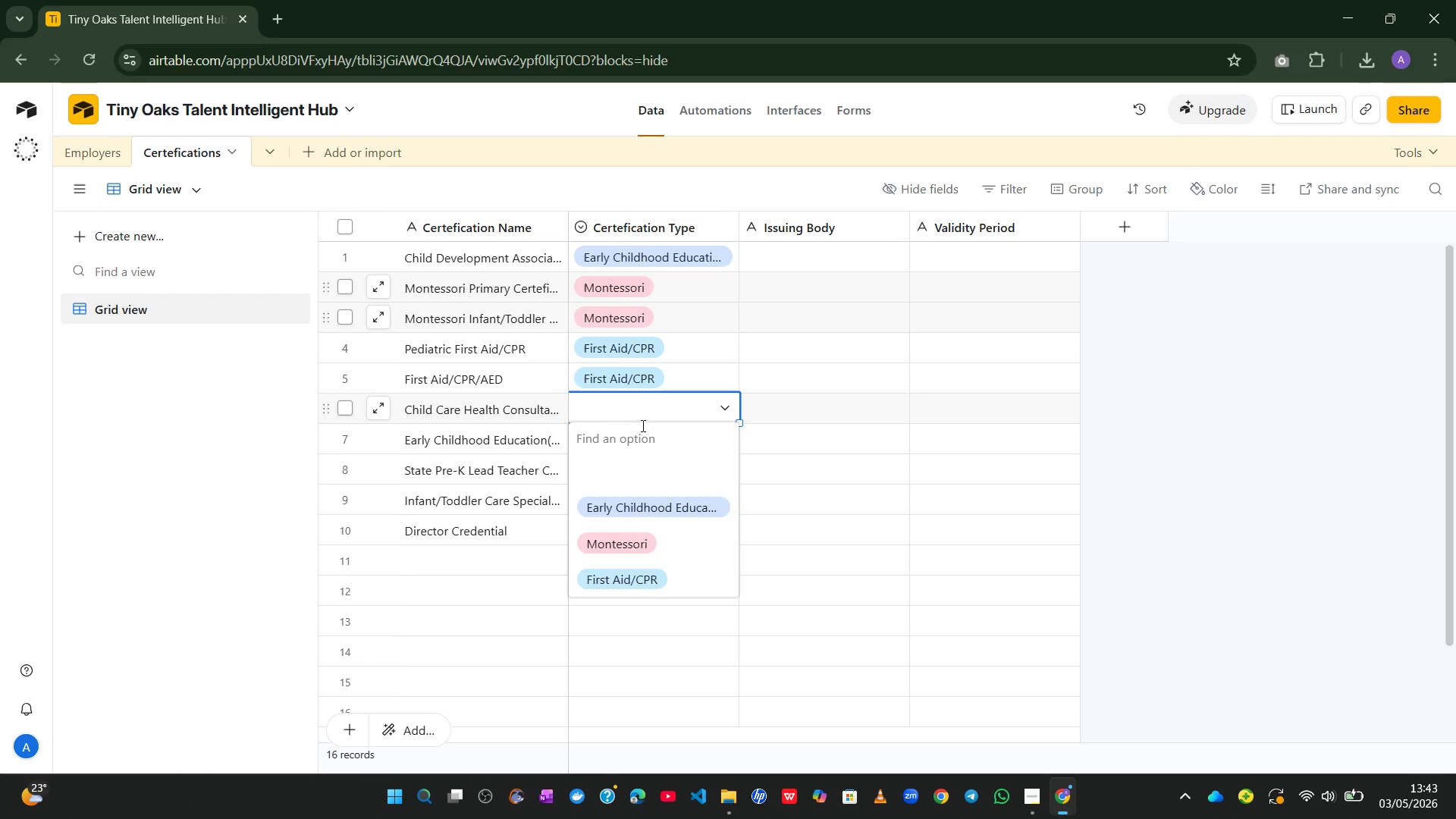 
type(Health & Safety)
 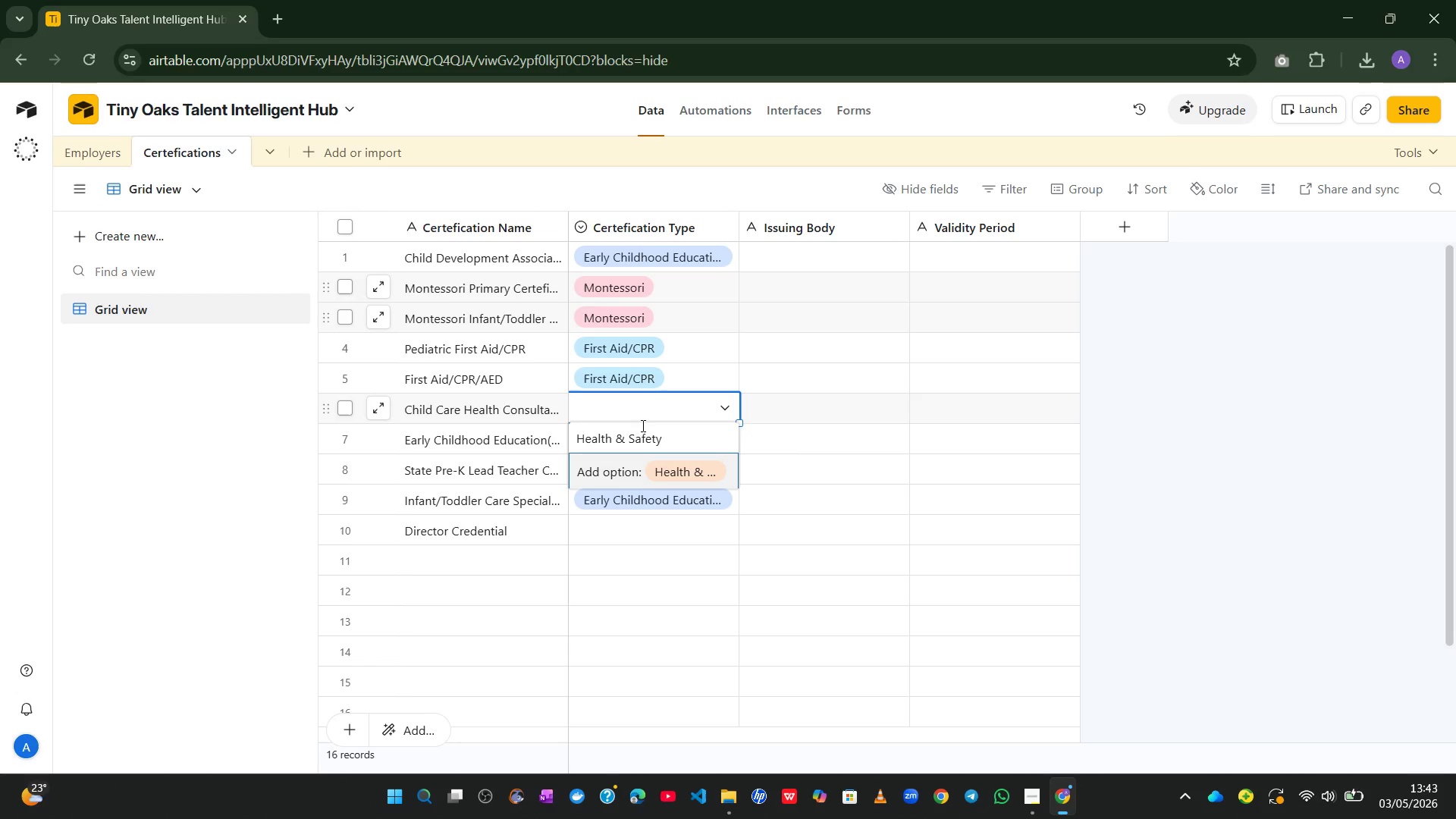 
key(Enter)
 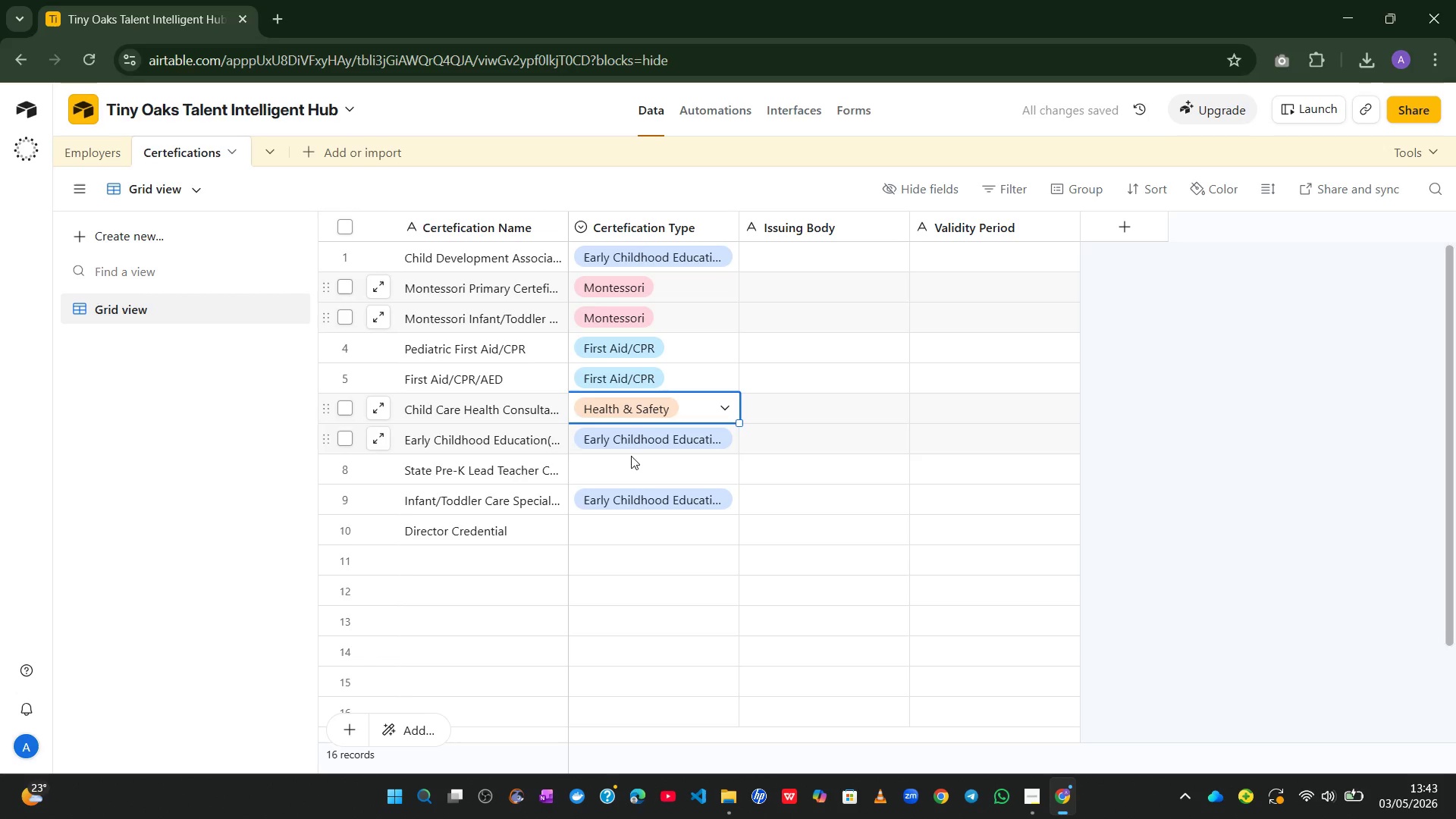 
left_click([624, 472])
 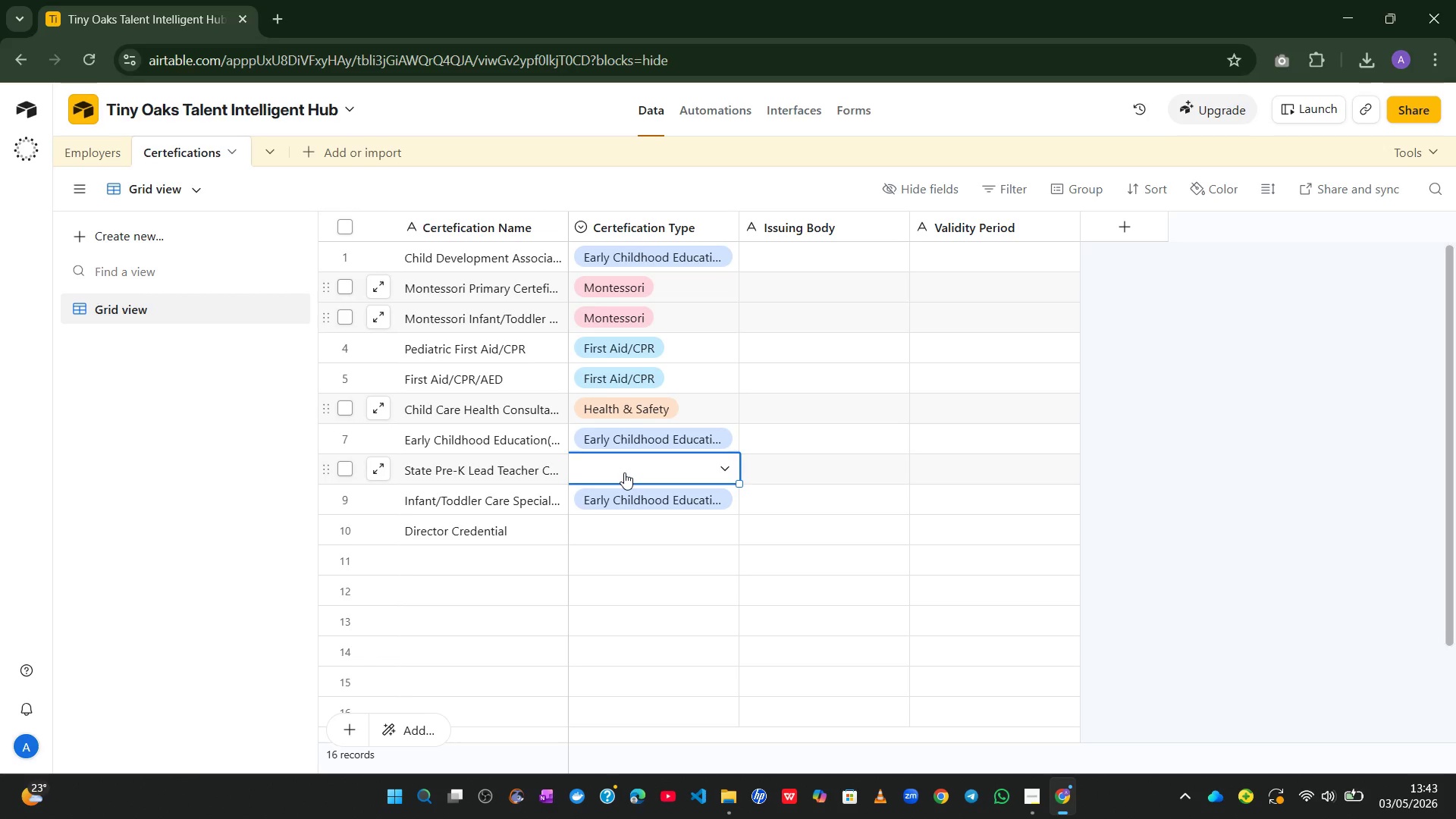 
wait(7.53)
 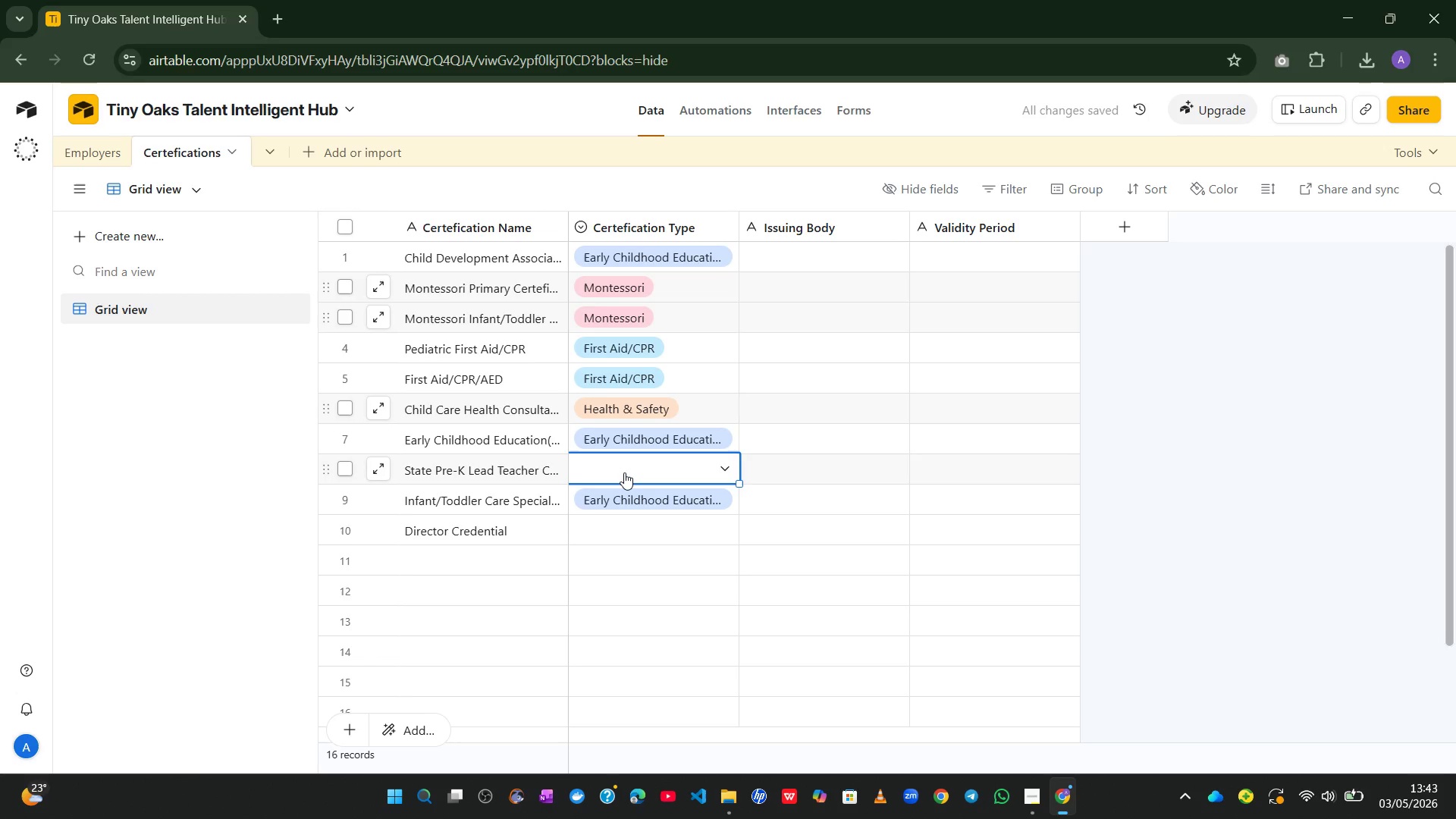 
type(State Mandated)
 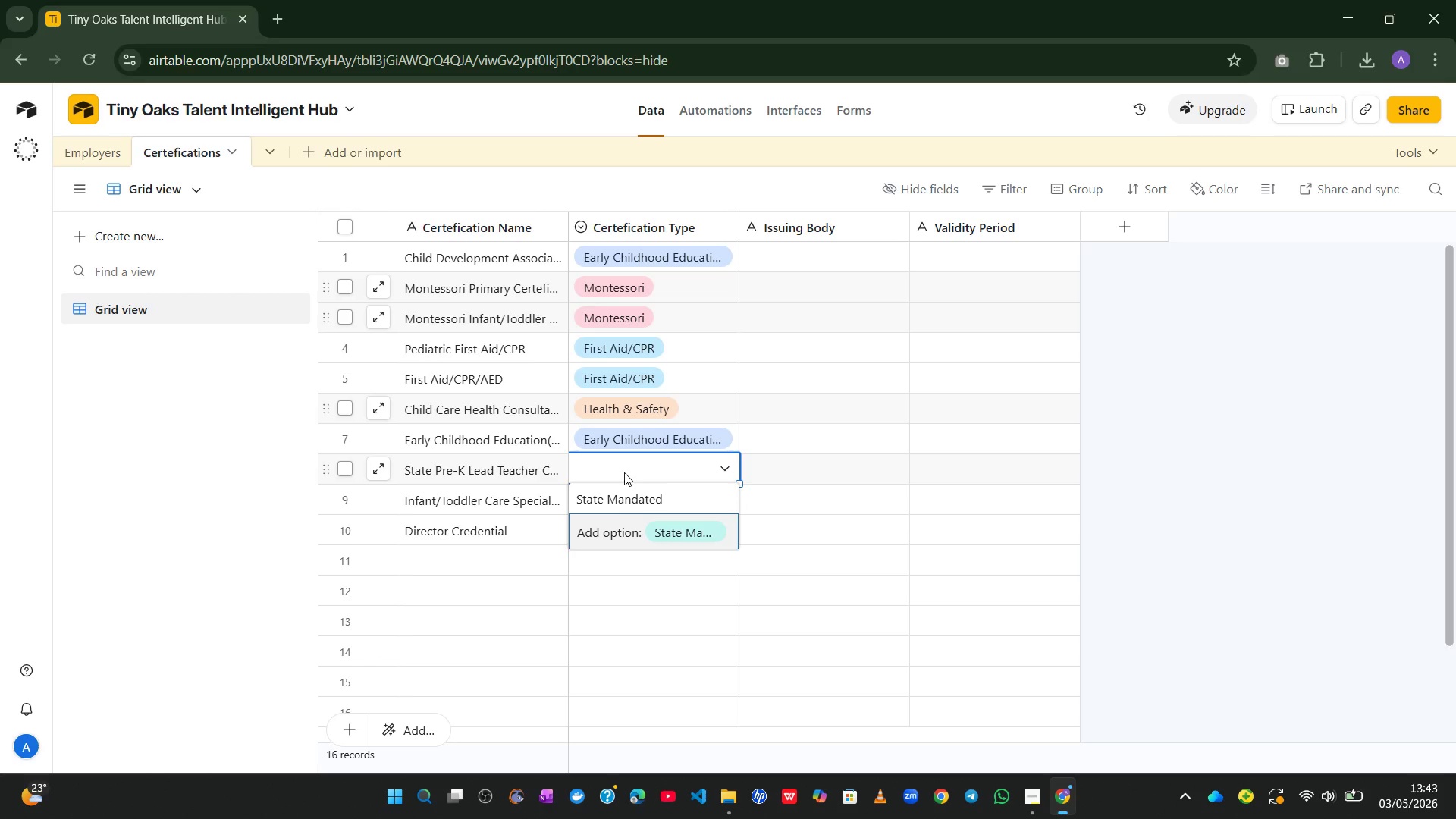 
key(Enter)
 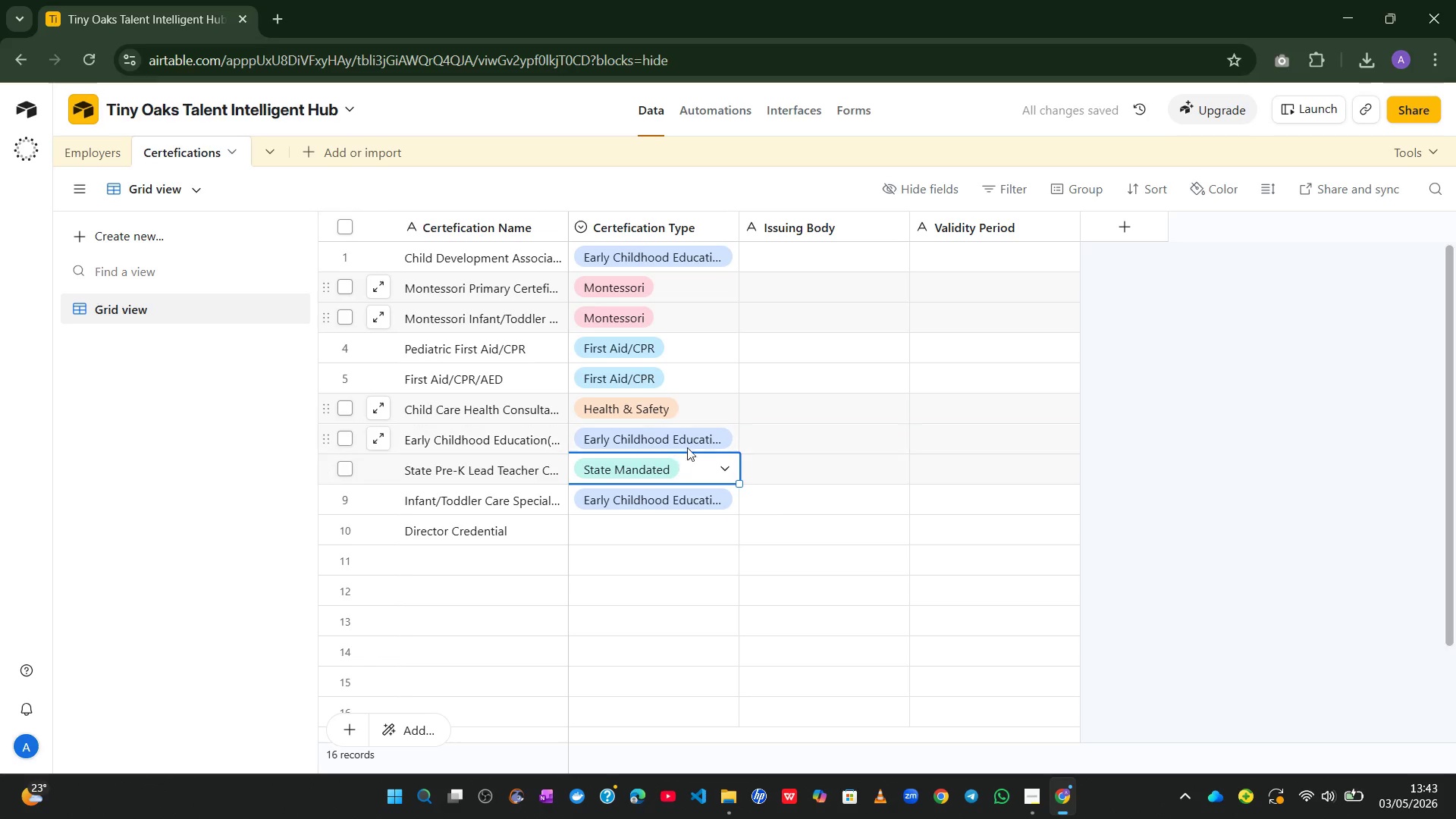 
left_click([692, 441])
 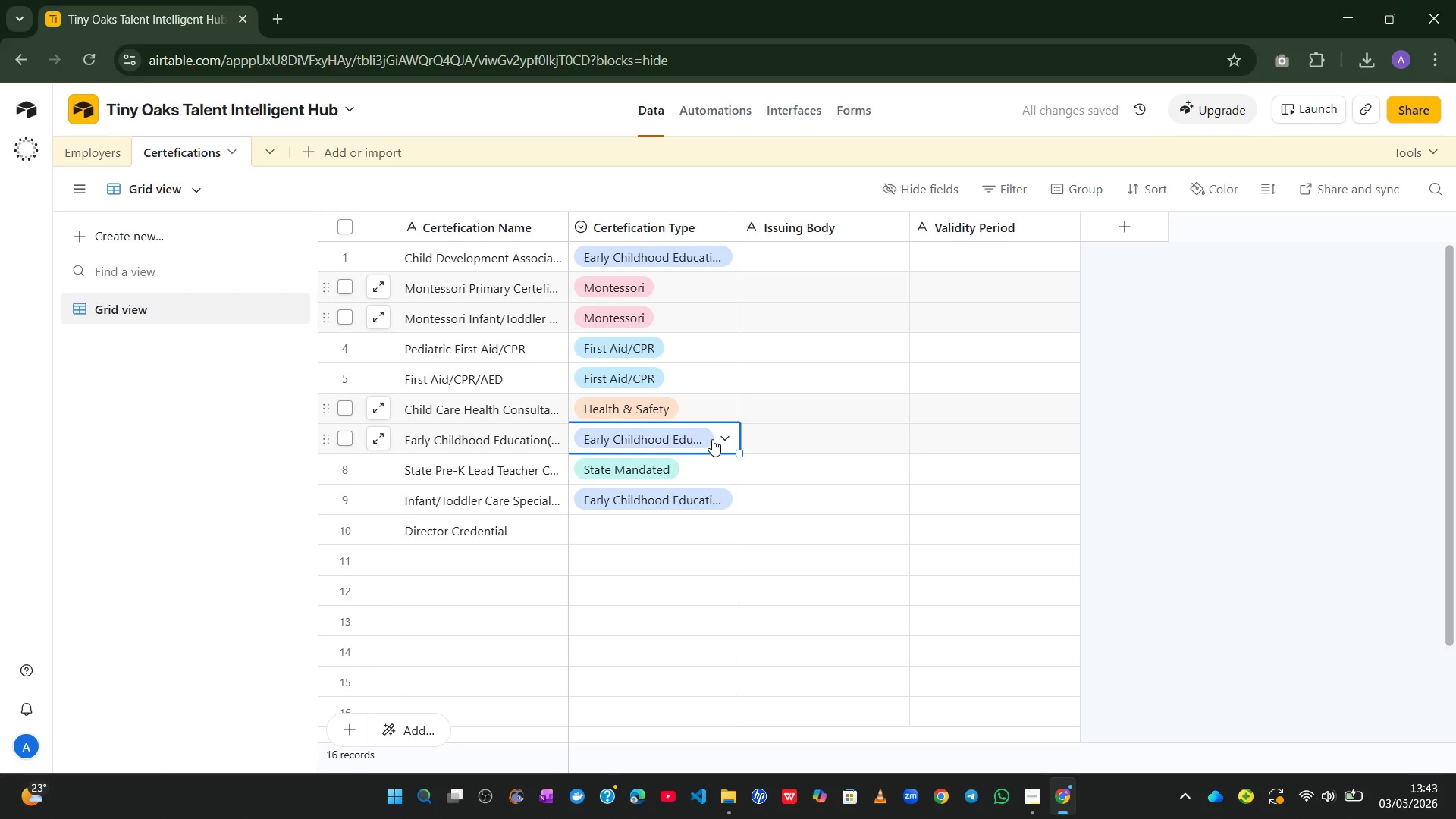 
left_click([716, 438])
 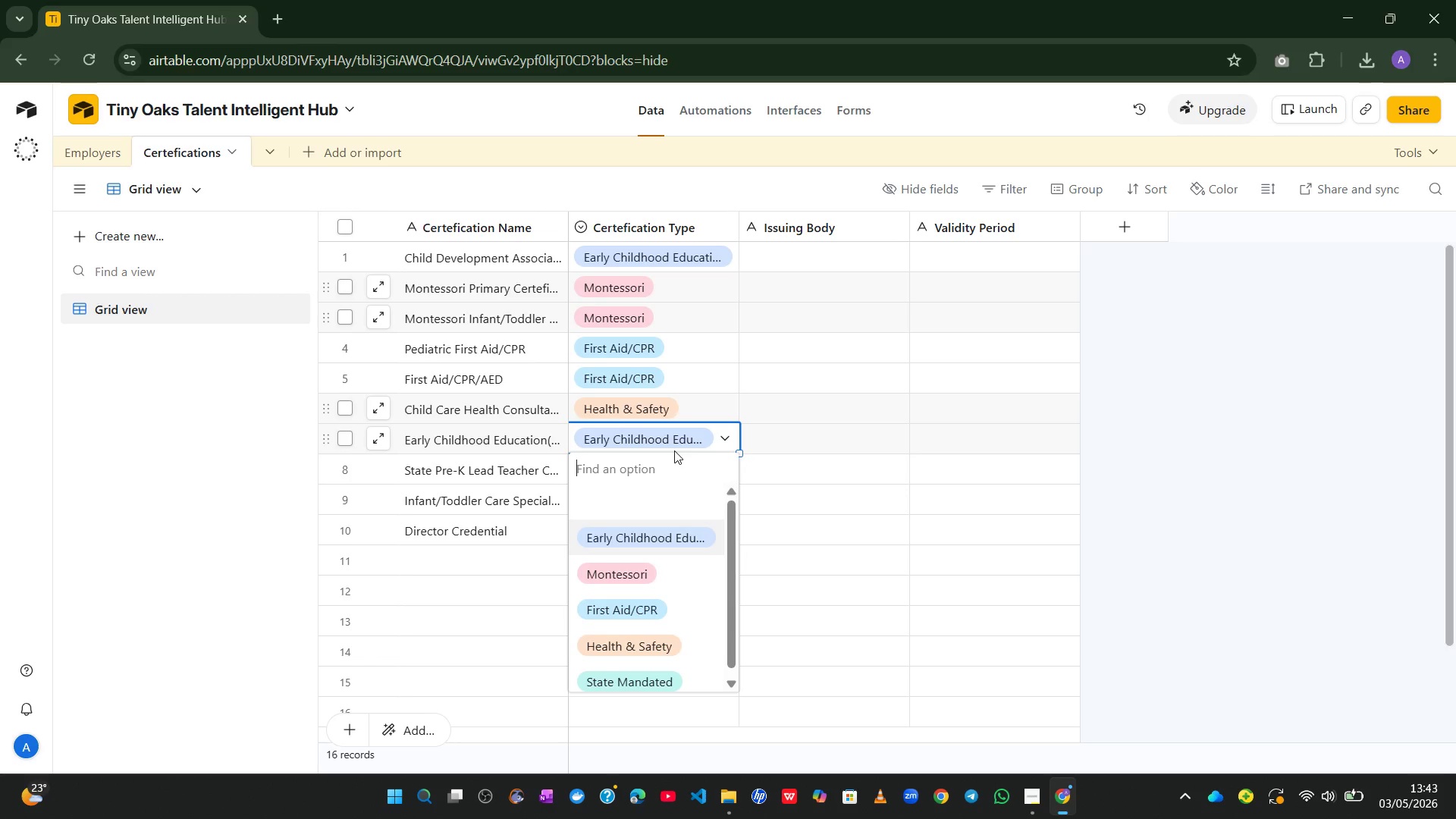 
wait(6.31)
 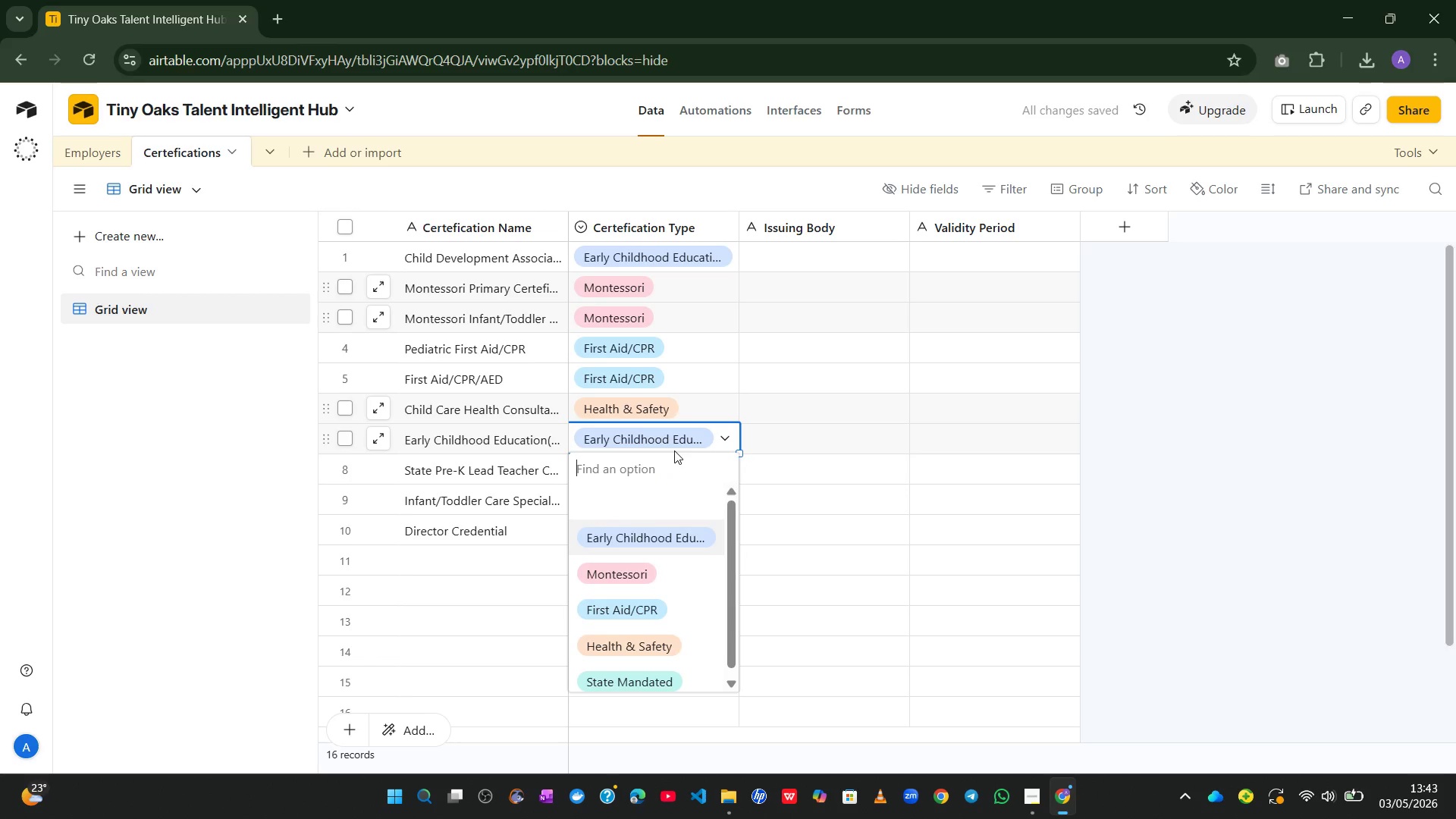 
type(ECE)
 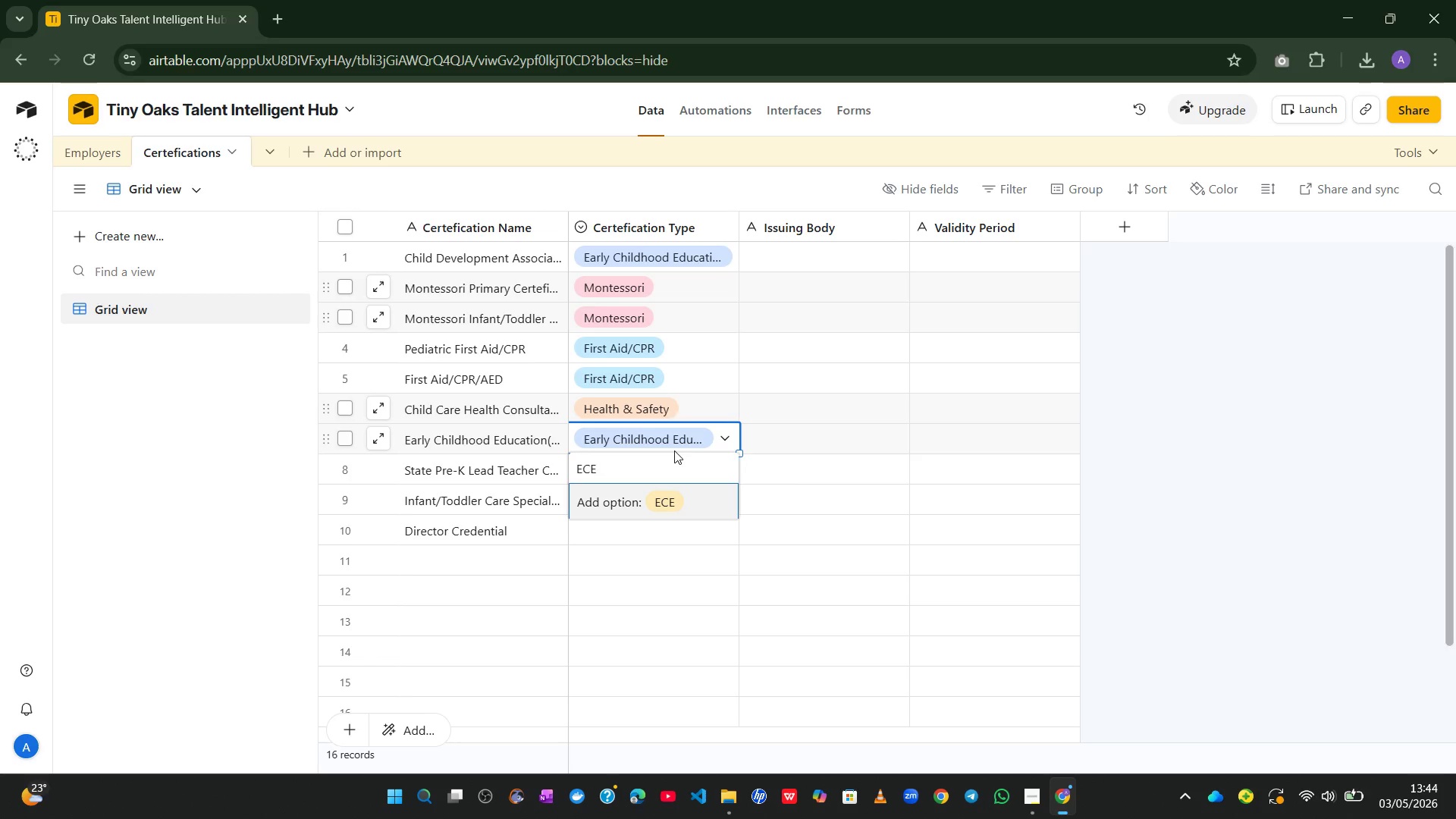 
type( Degree)
 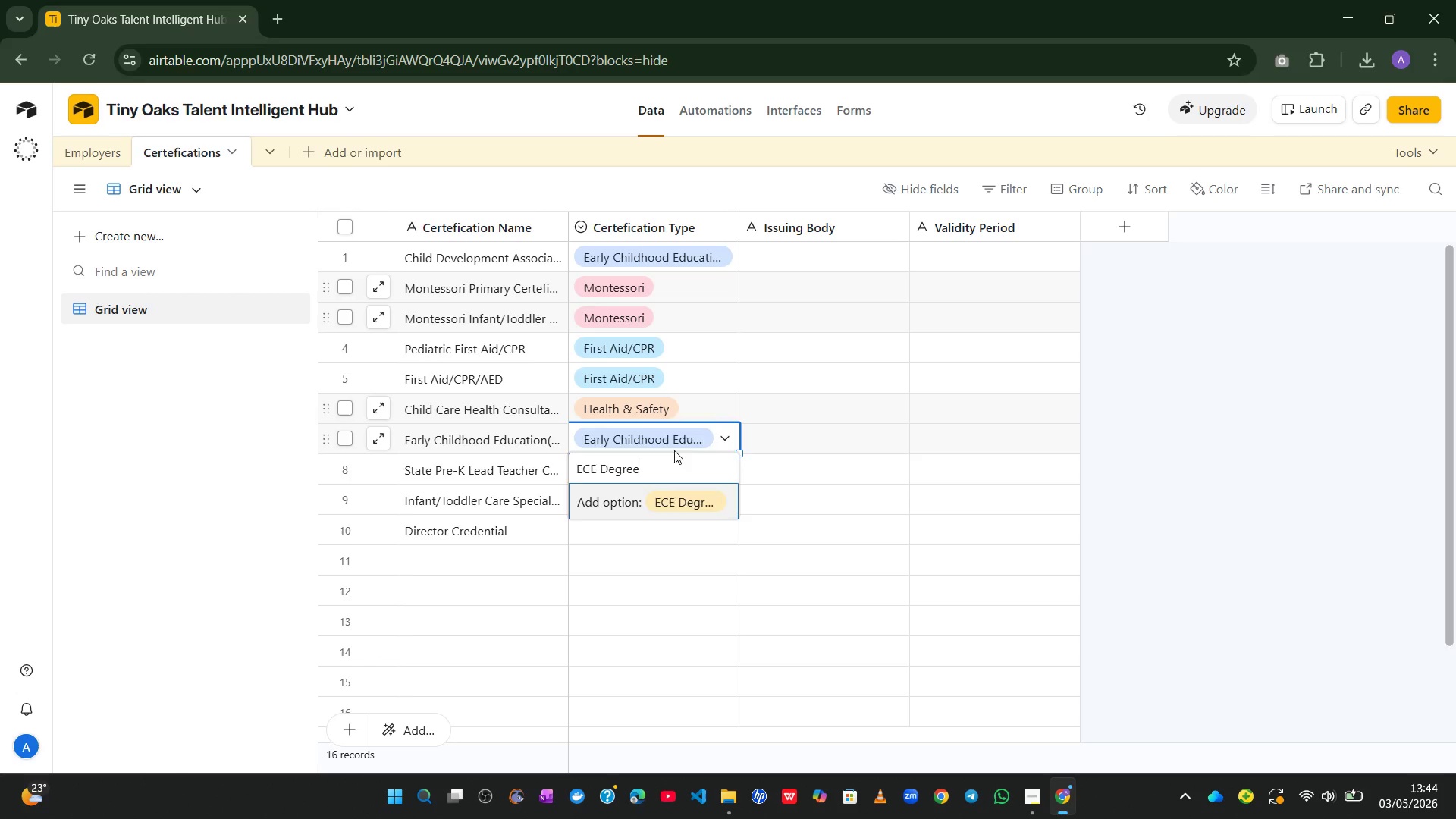 
key(Enter)
 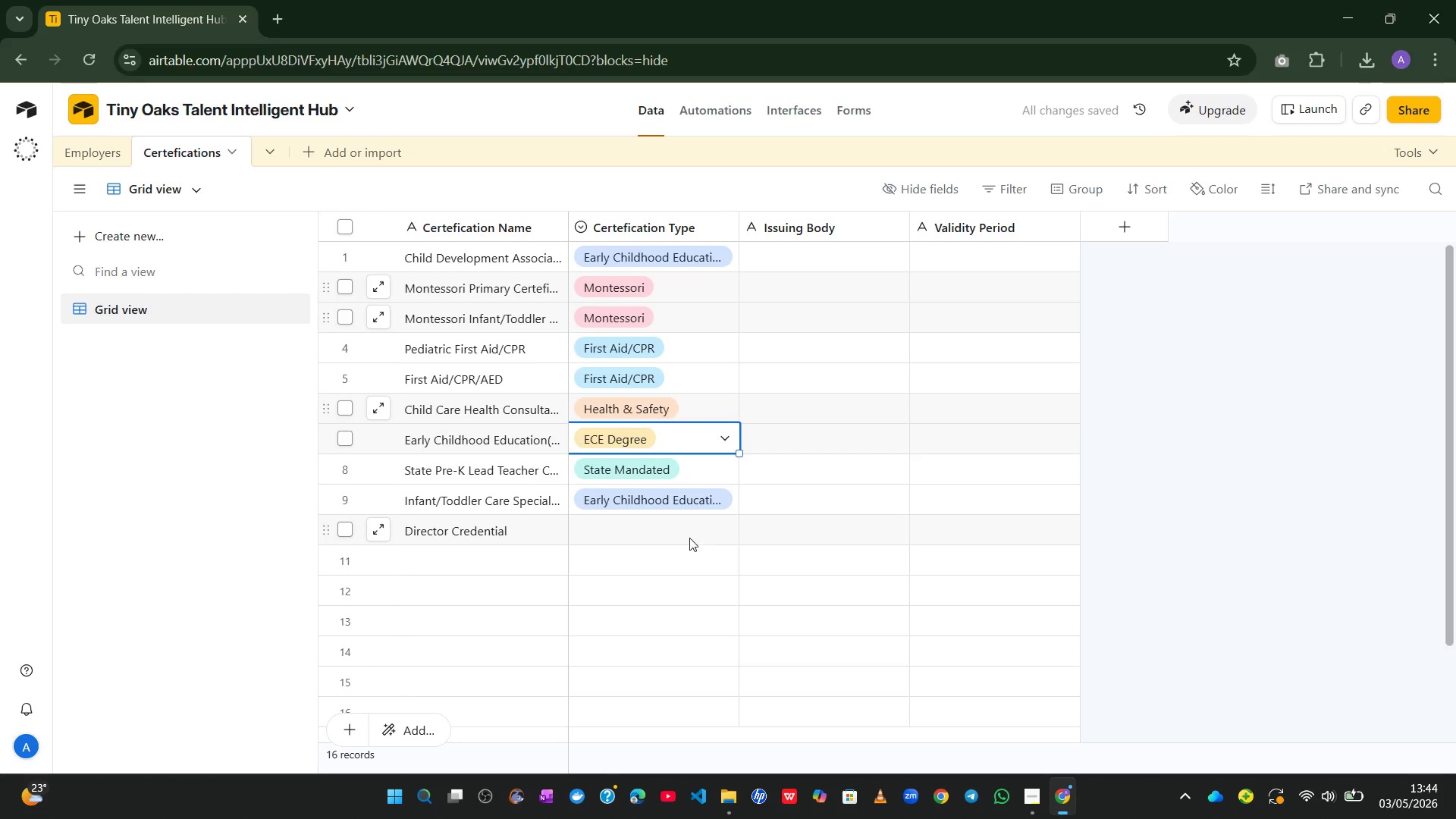 
left_click([673, 522])
 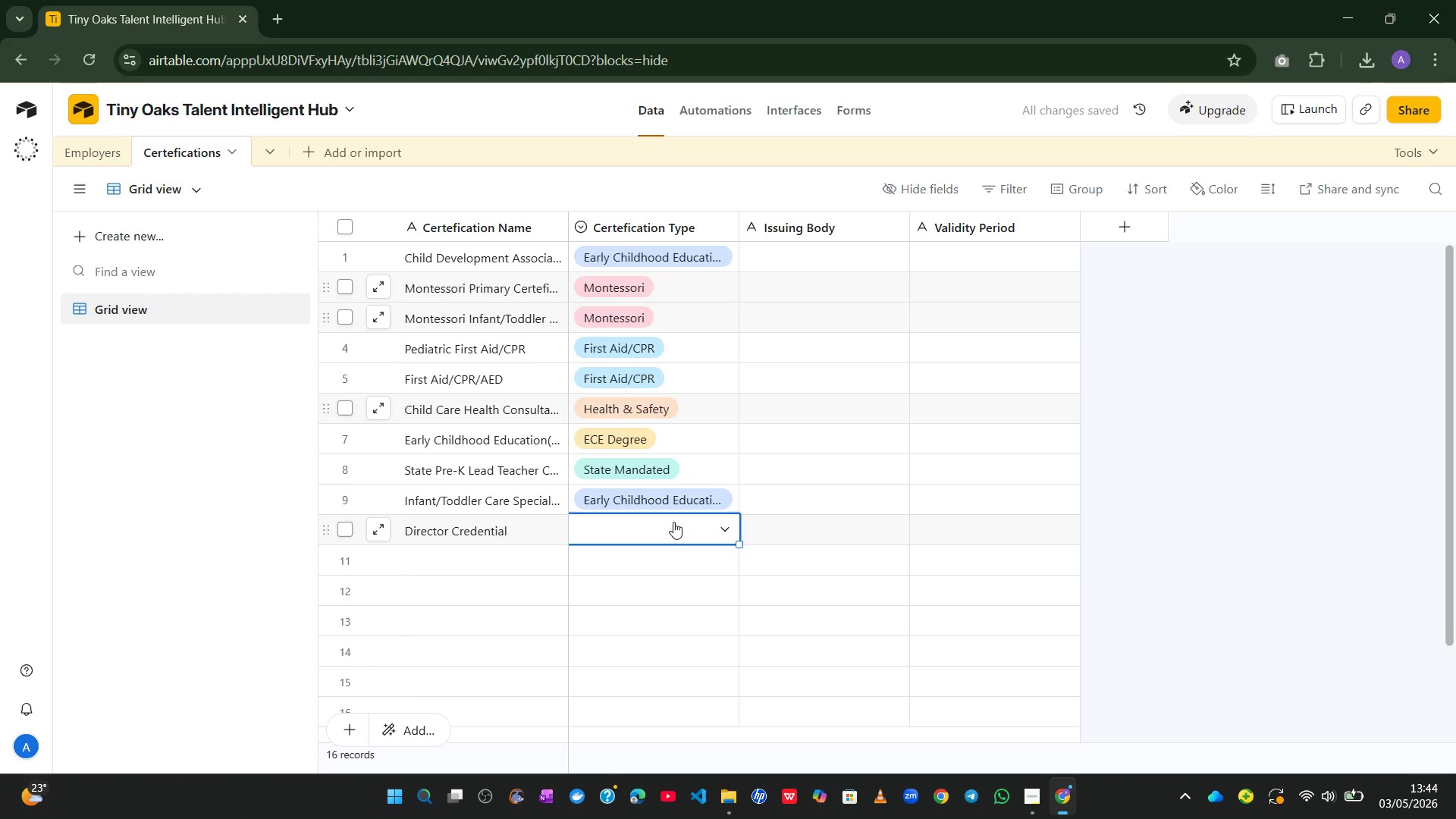 
type(Leadership)
 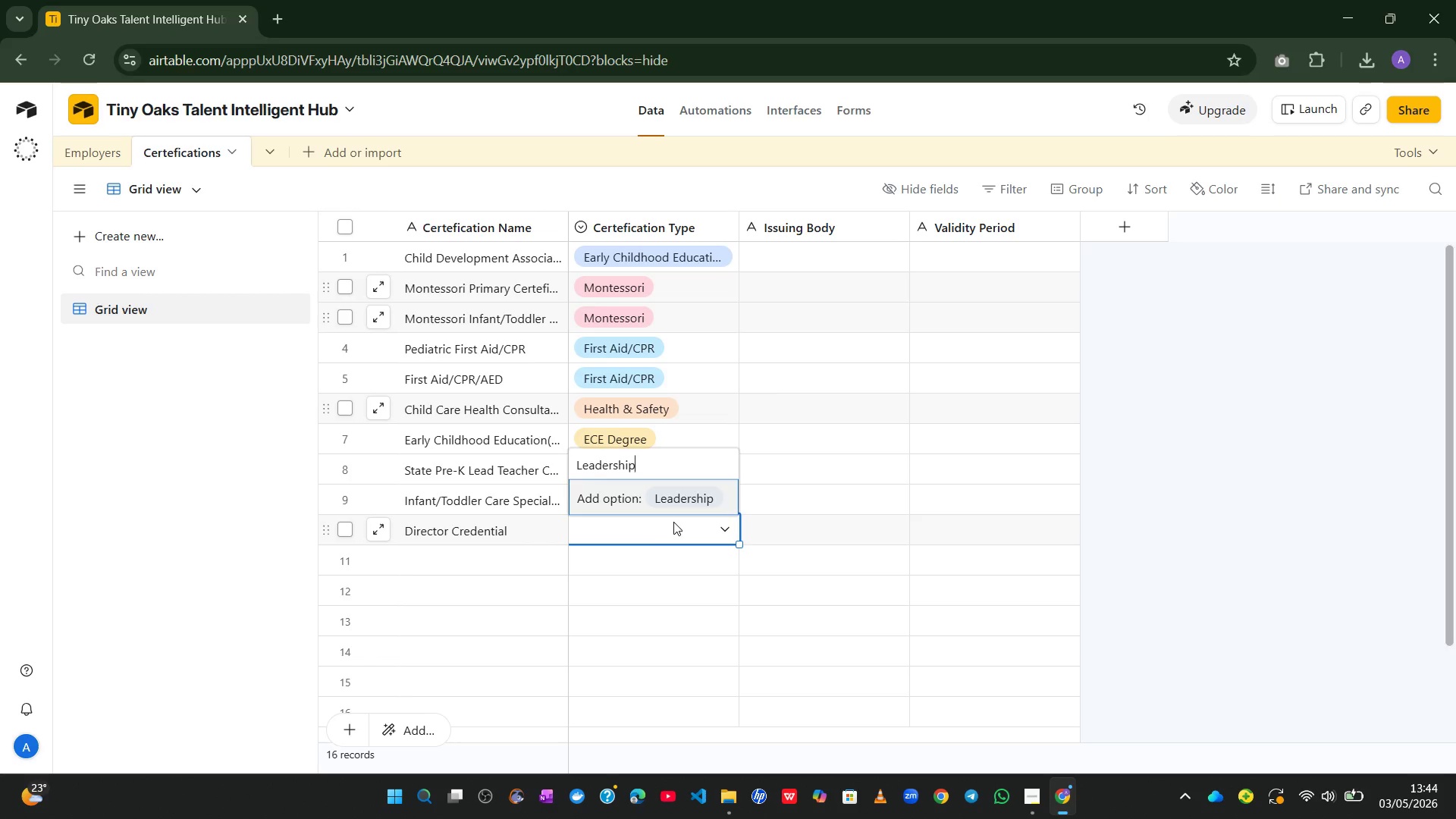 
key(Enter)
 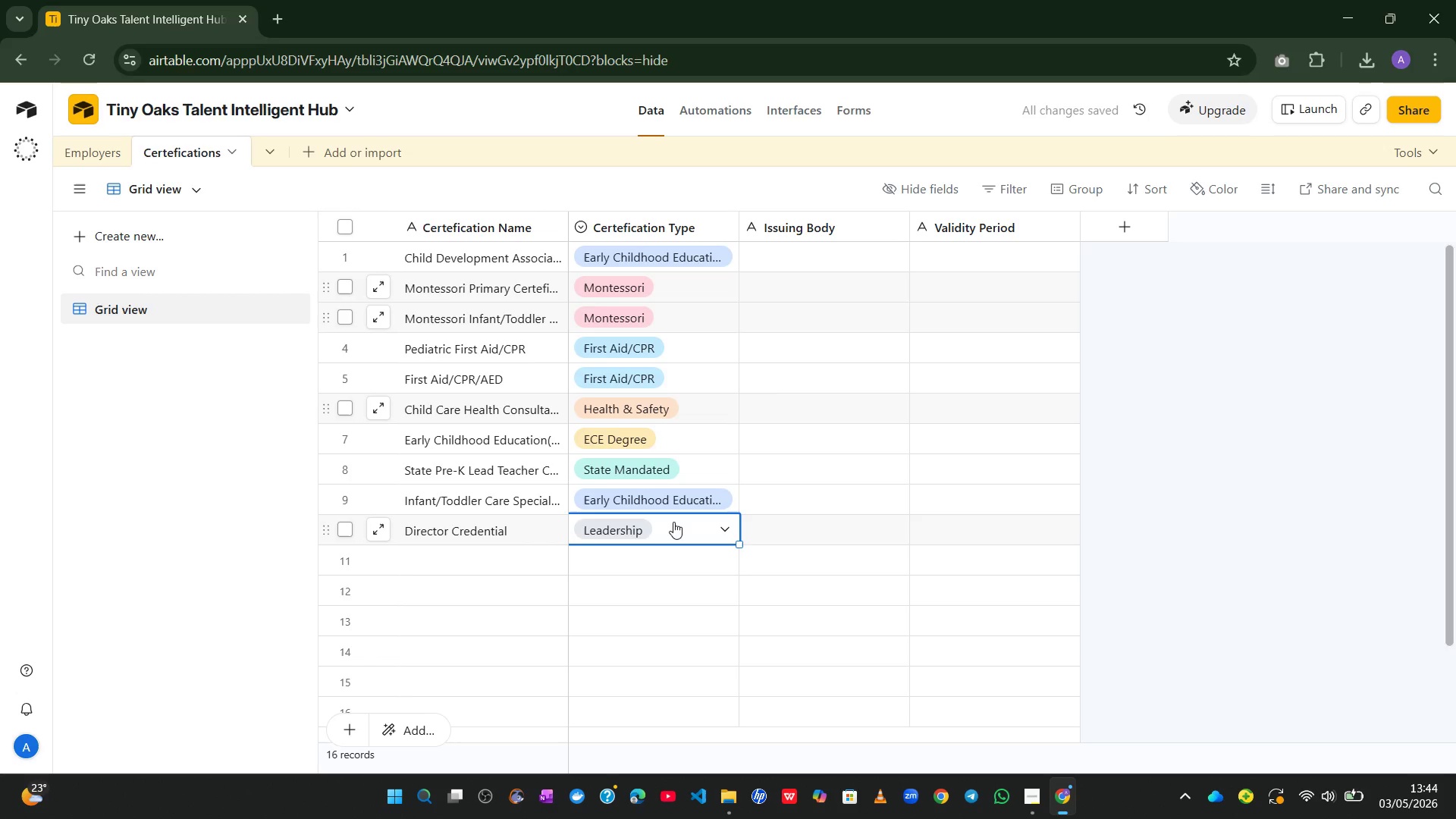 
left_click([651, 607])
 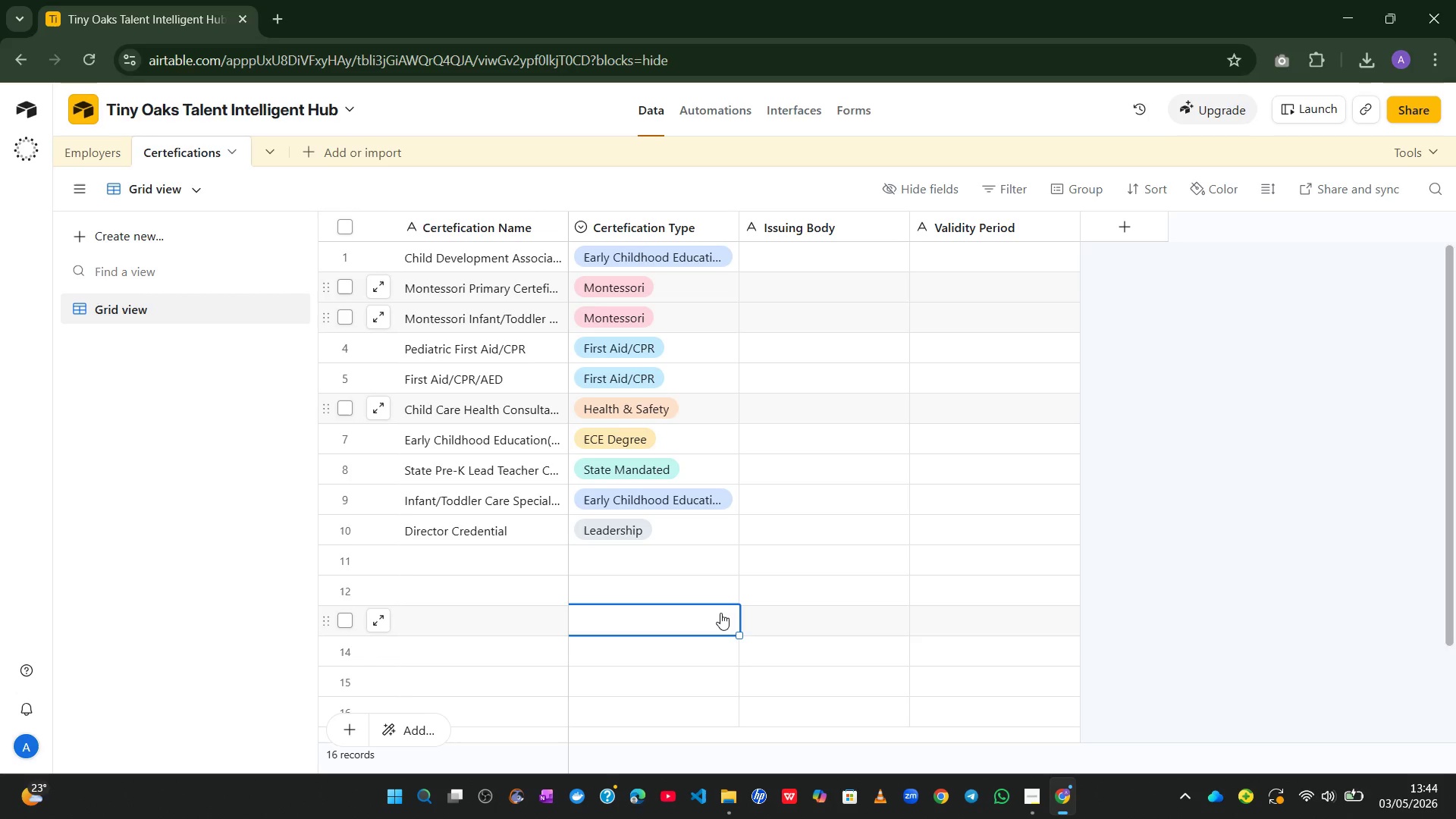 
wait(9.5)
 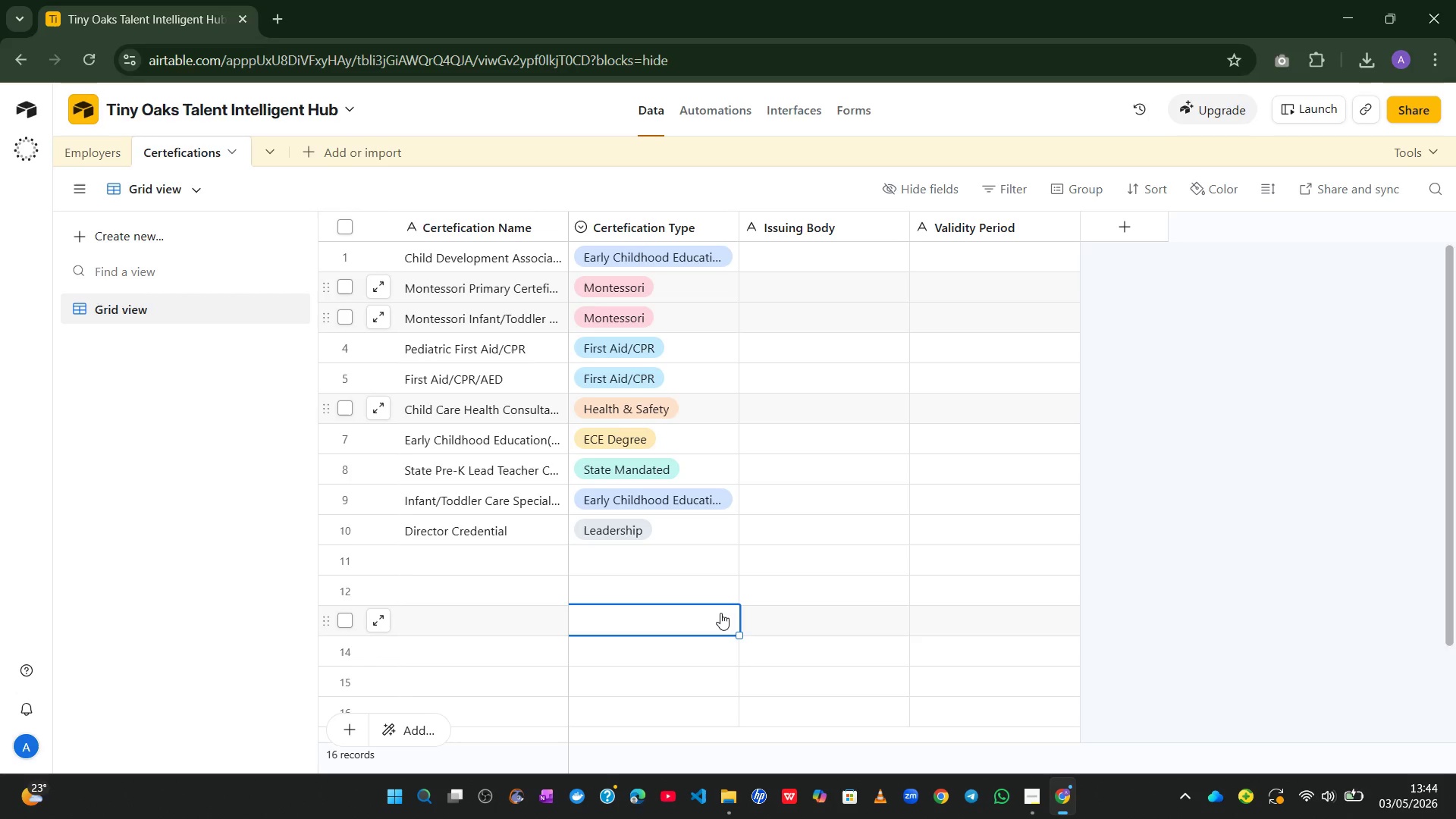 
double_click([789, 266])
 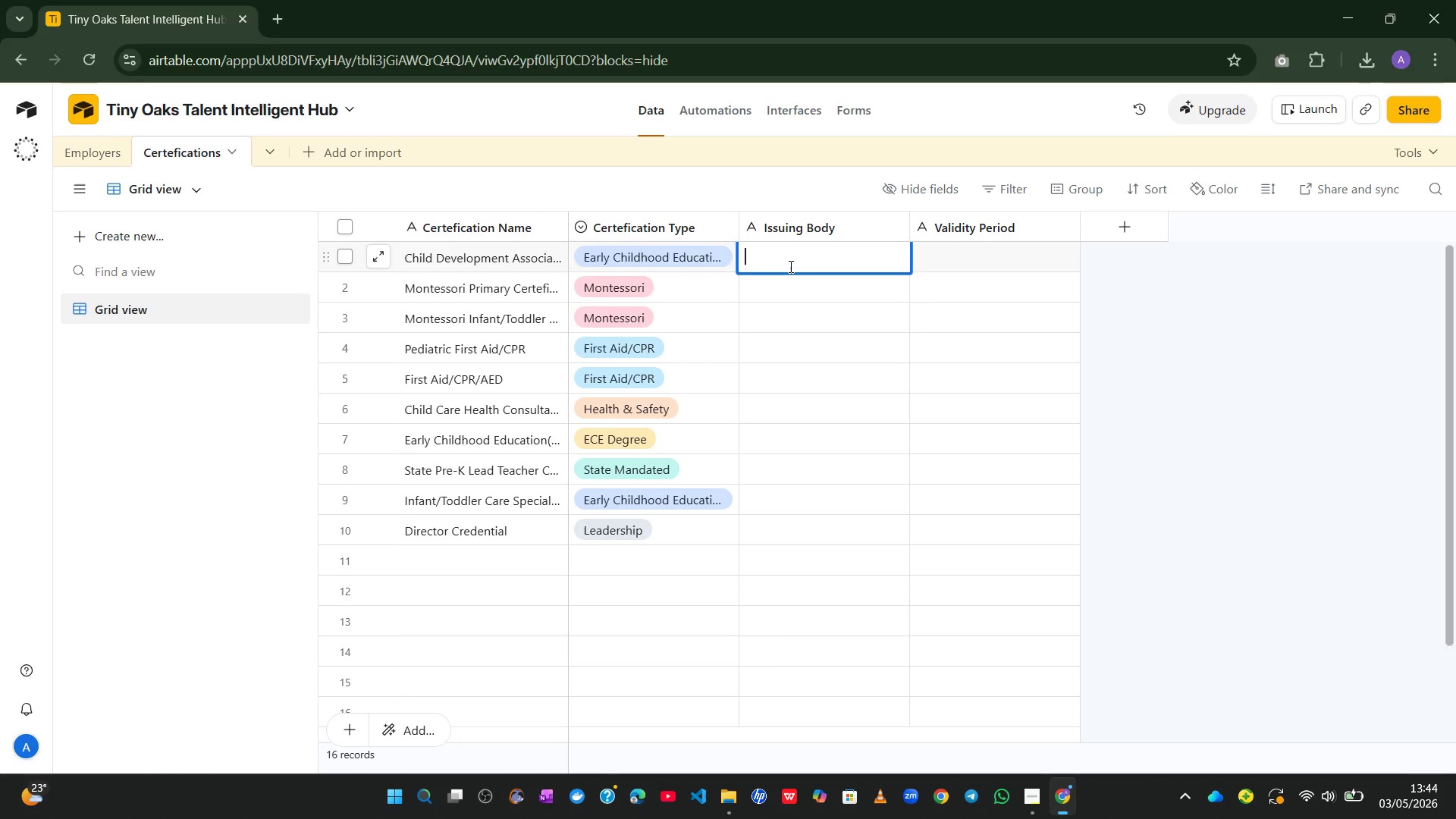 
type(Council of )
key(Backspace)
key(Backspace)
key(Backspace)
type(for Professional Recognition)
 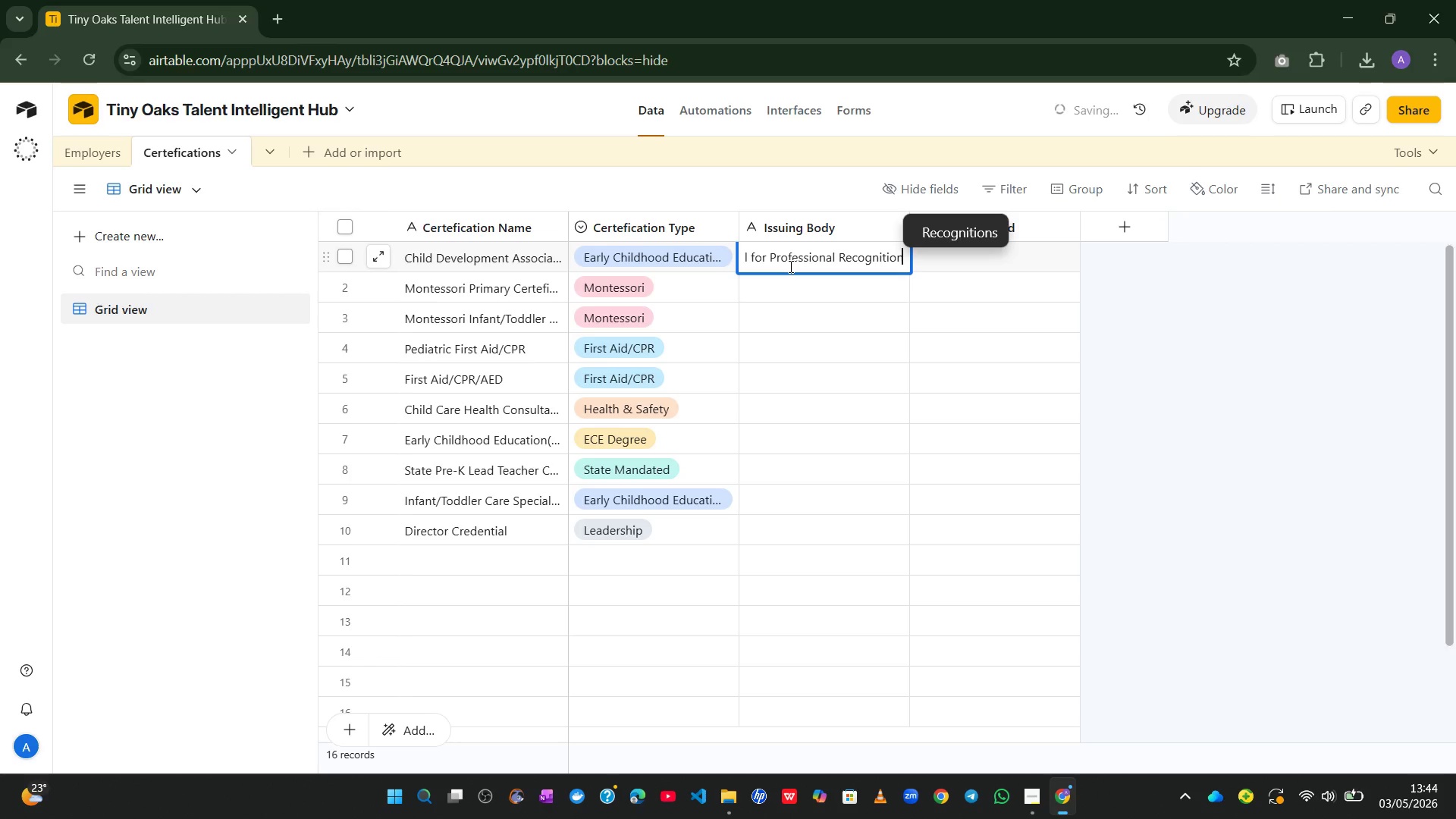 
key(Enter)
 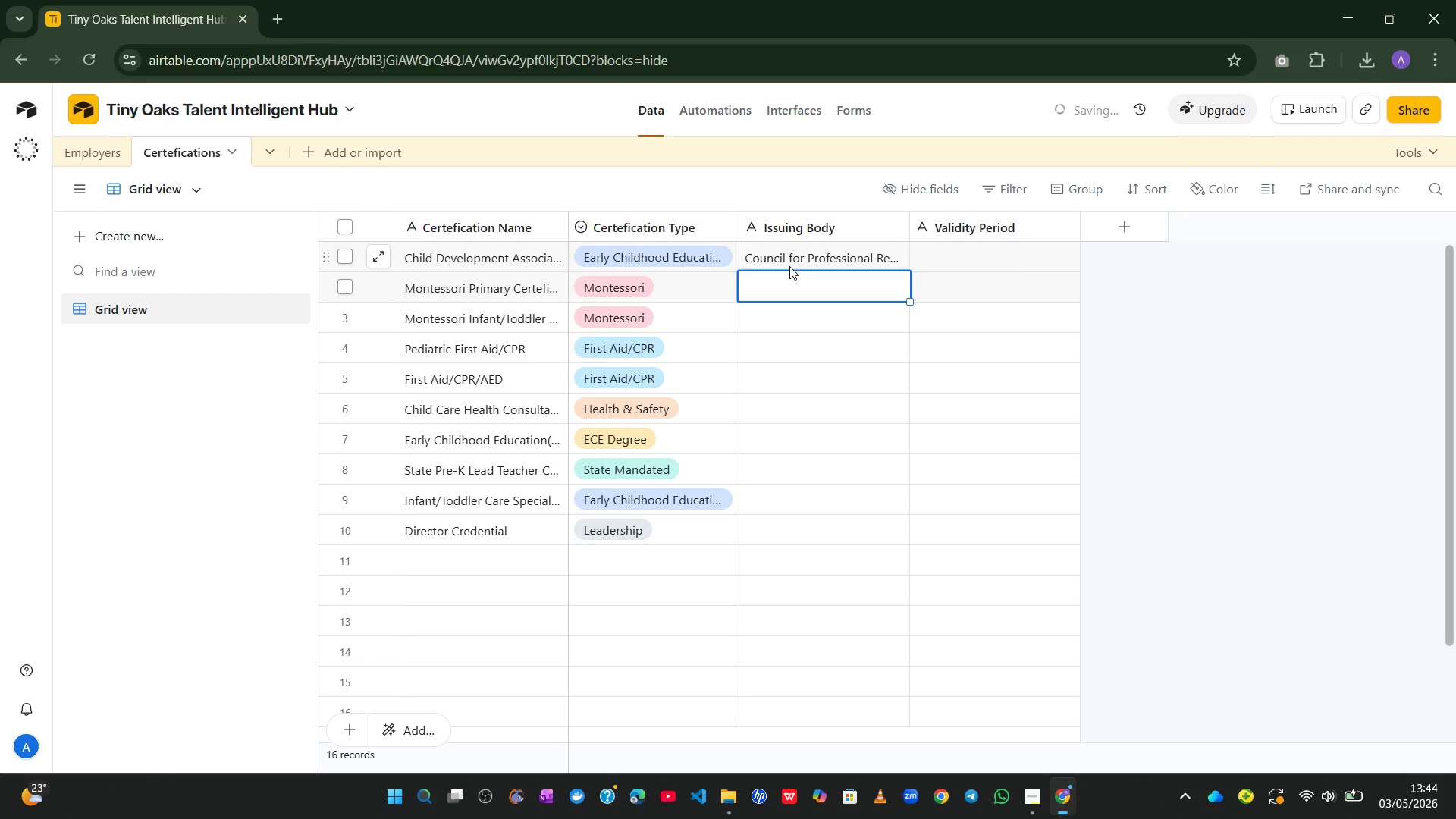 
type(AMI/AMS)
 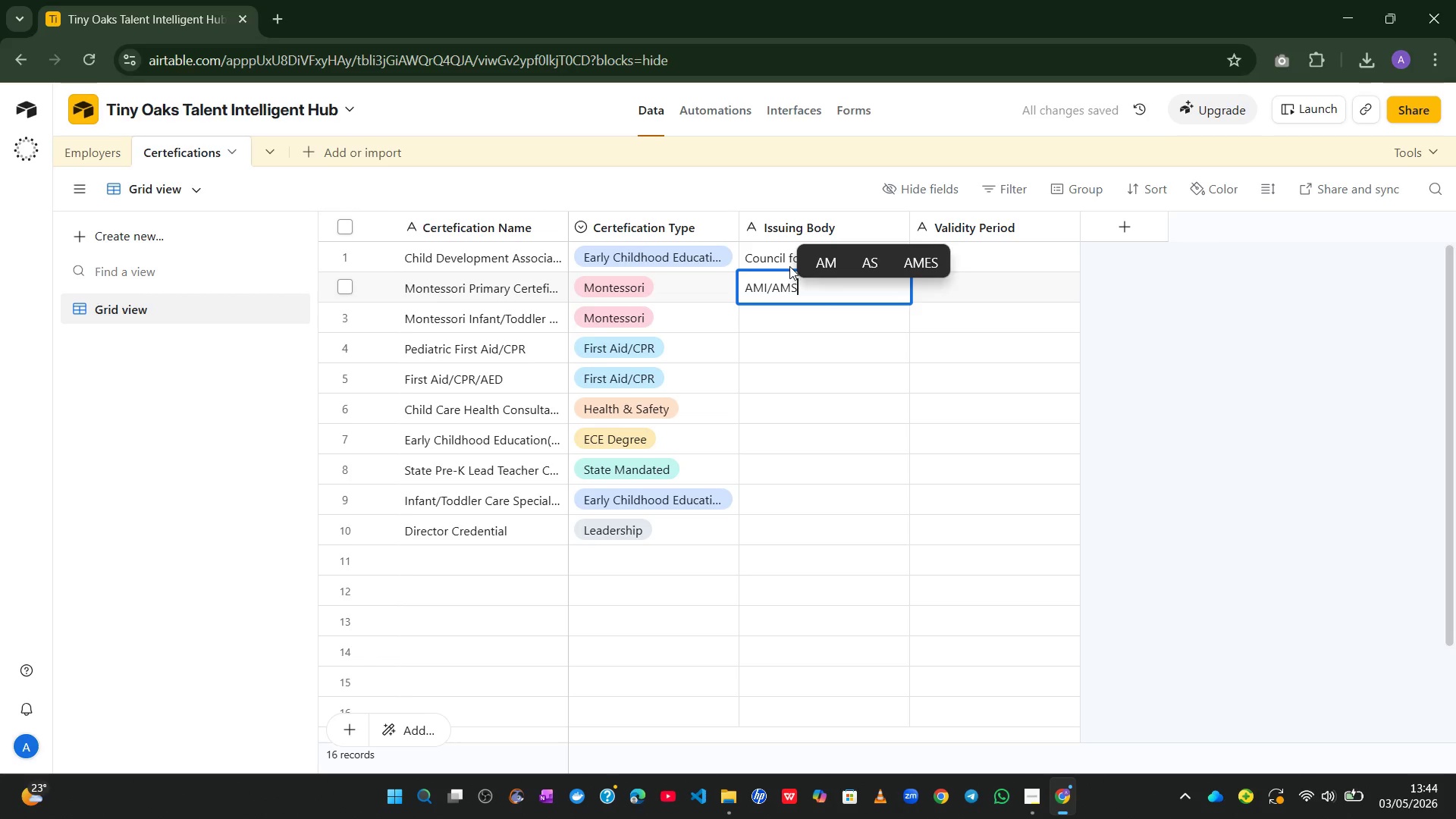 
key(Enter)
 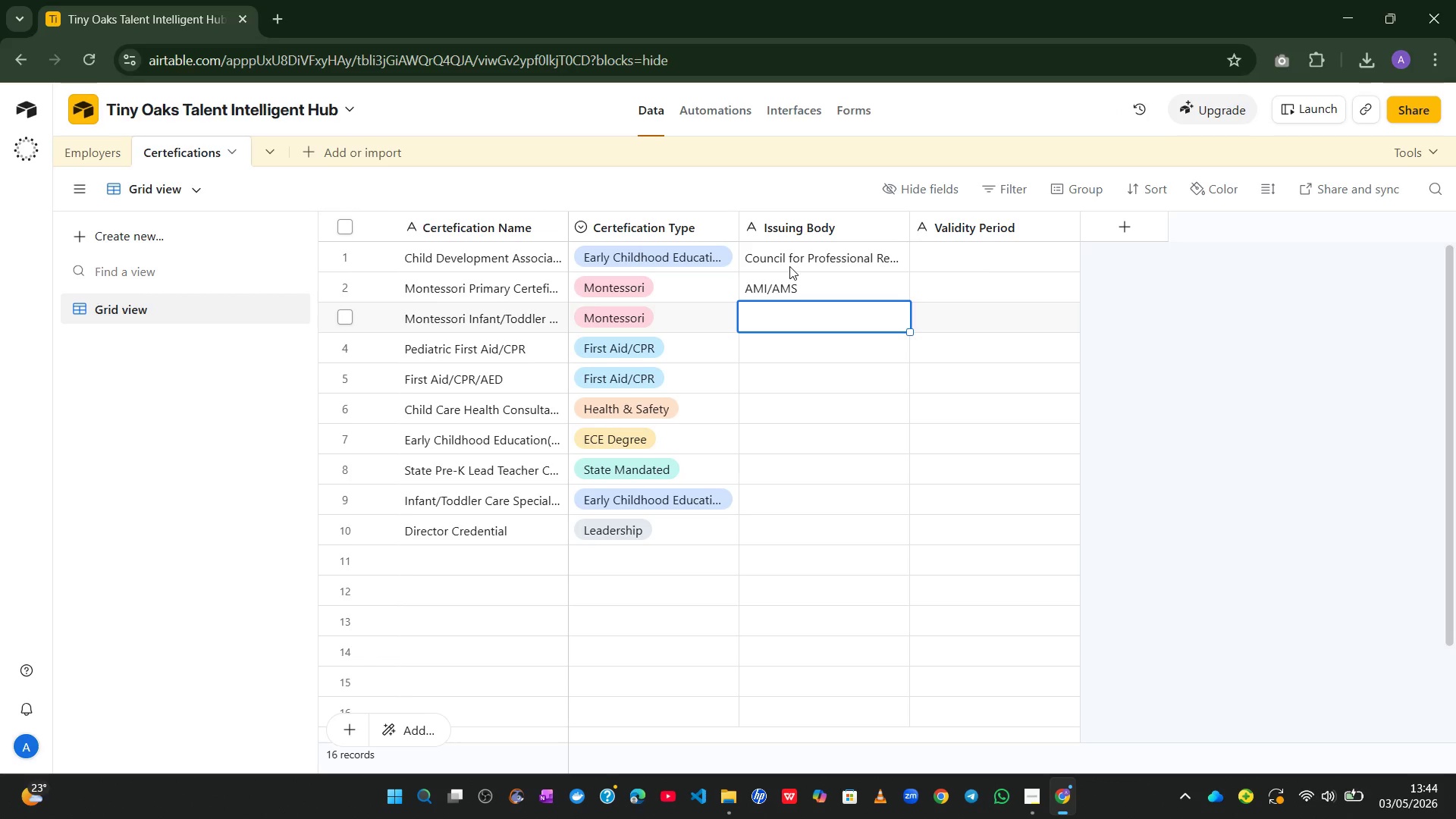 
type(American Red Cross)
 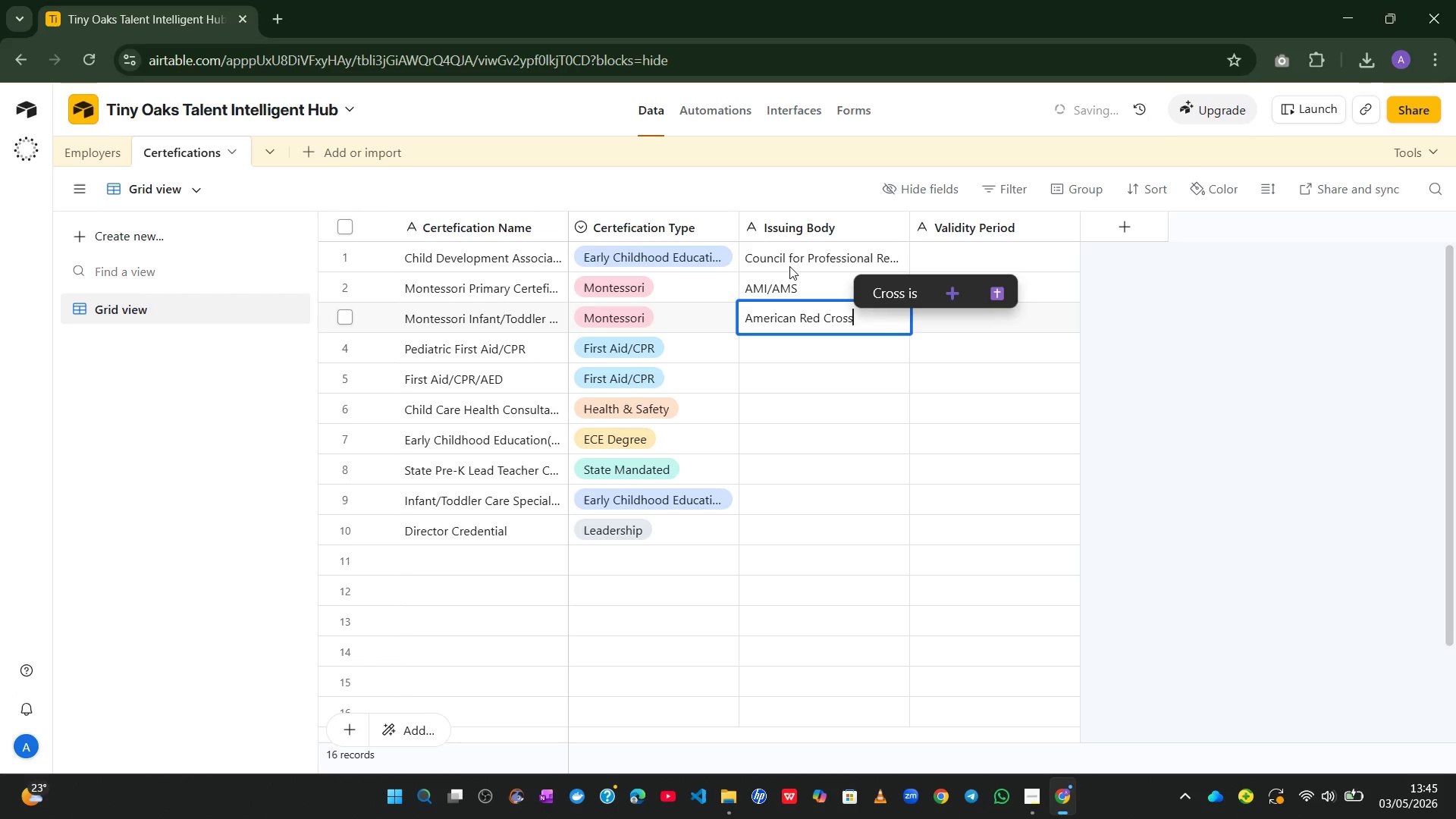 
key(Enter)
 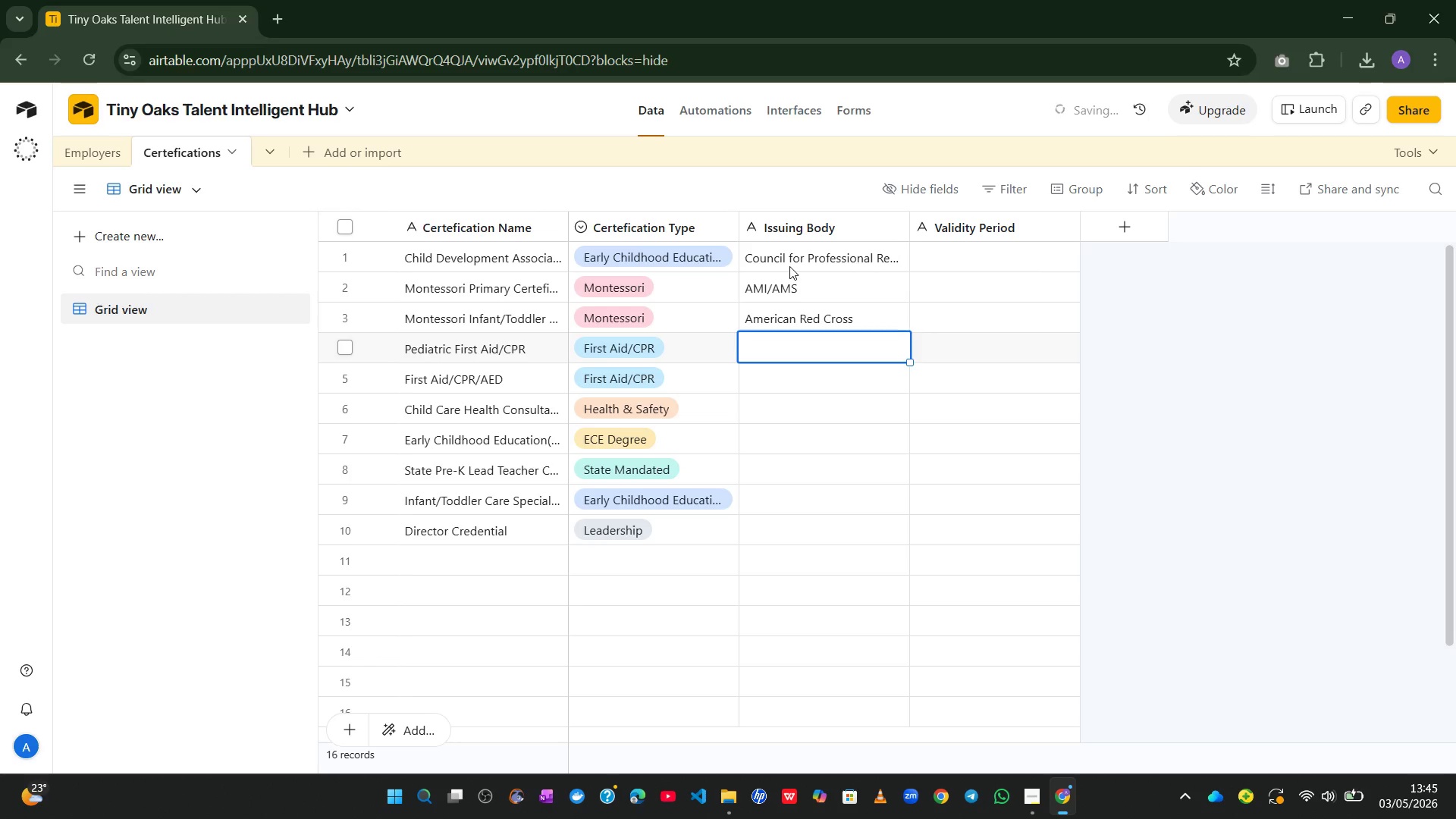 
type(American Heart Association)
 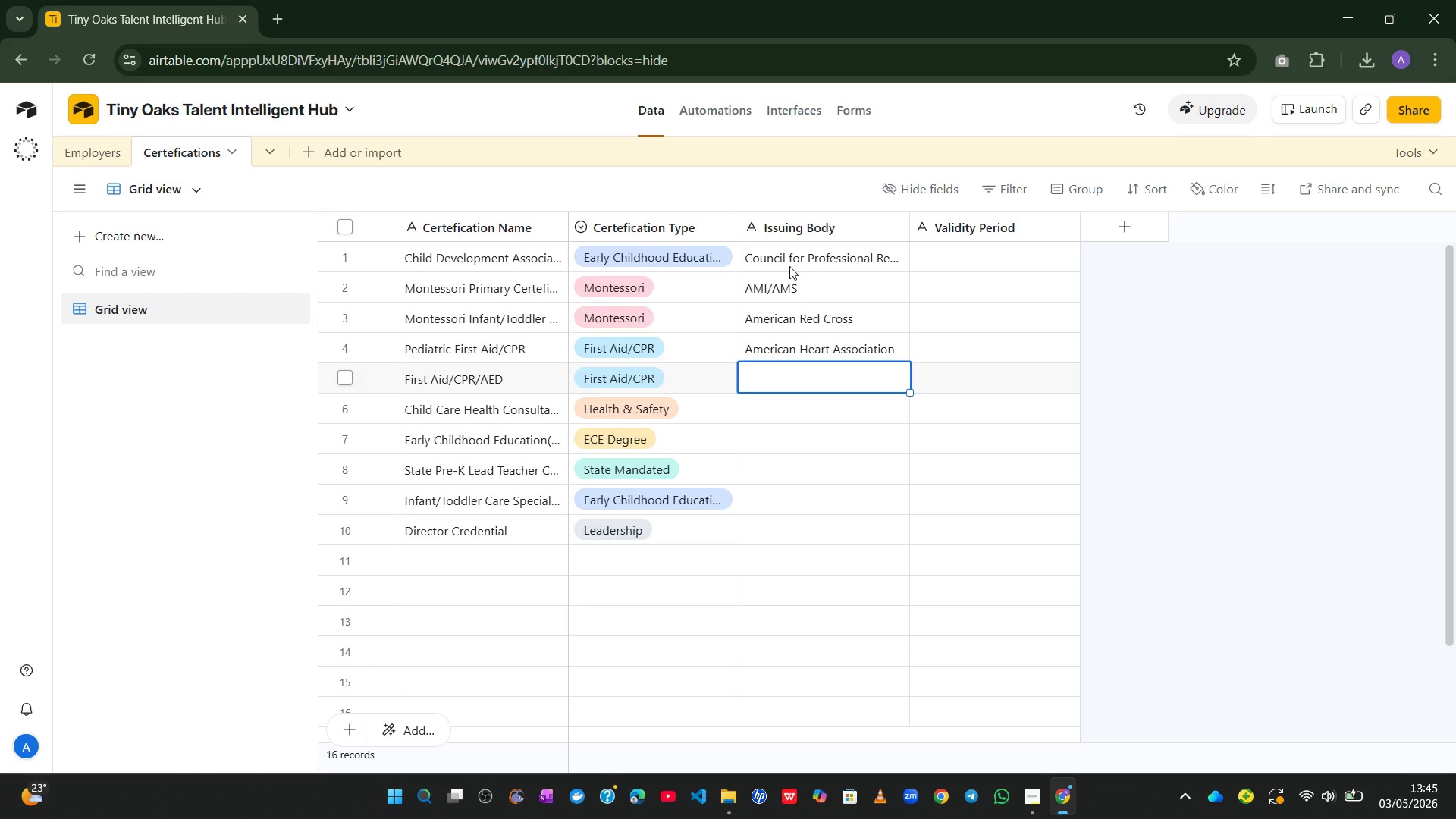 
 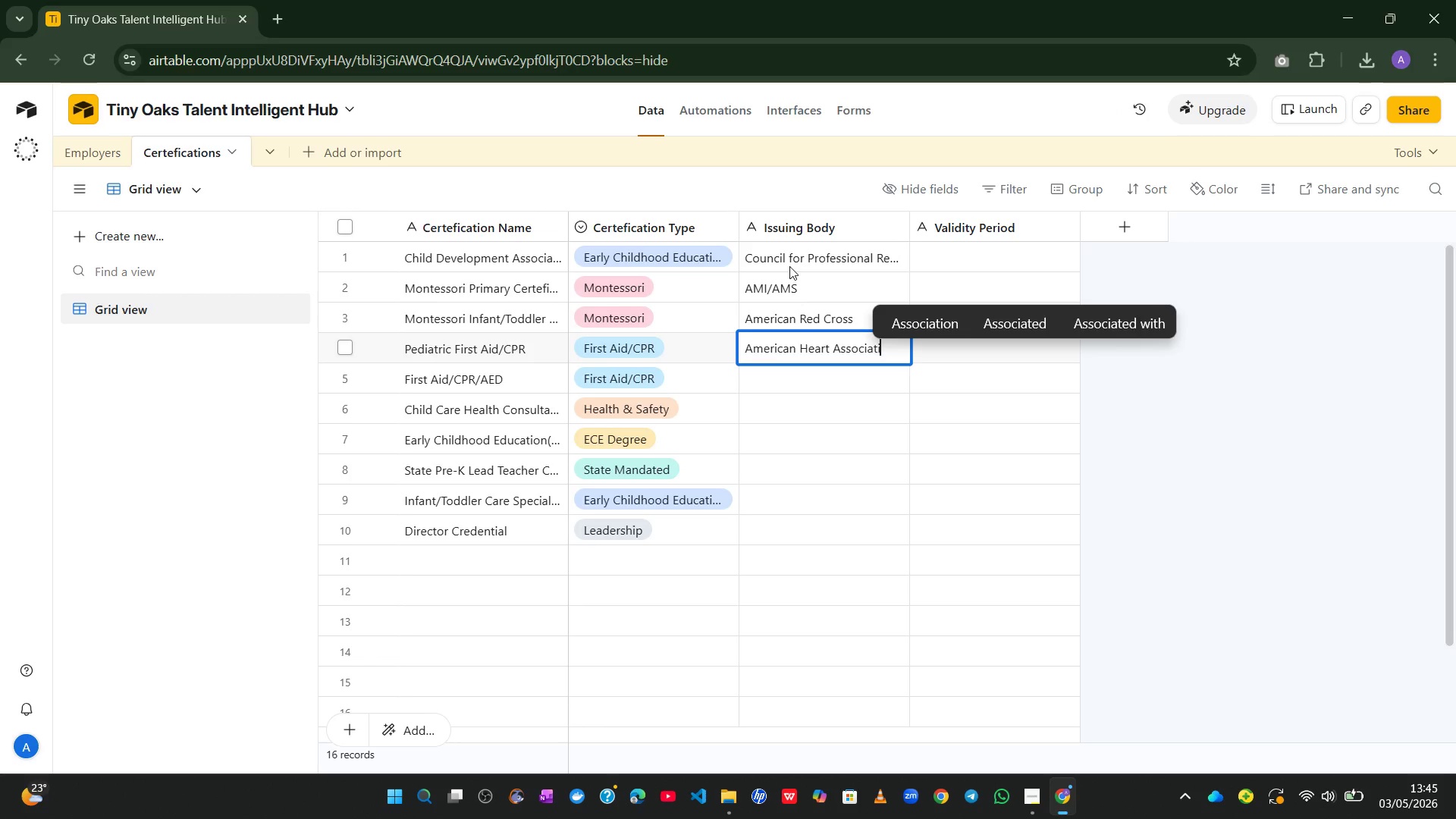 
key(Enter)
 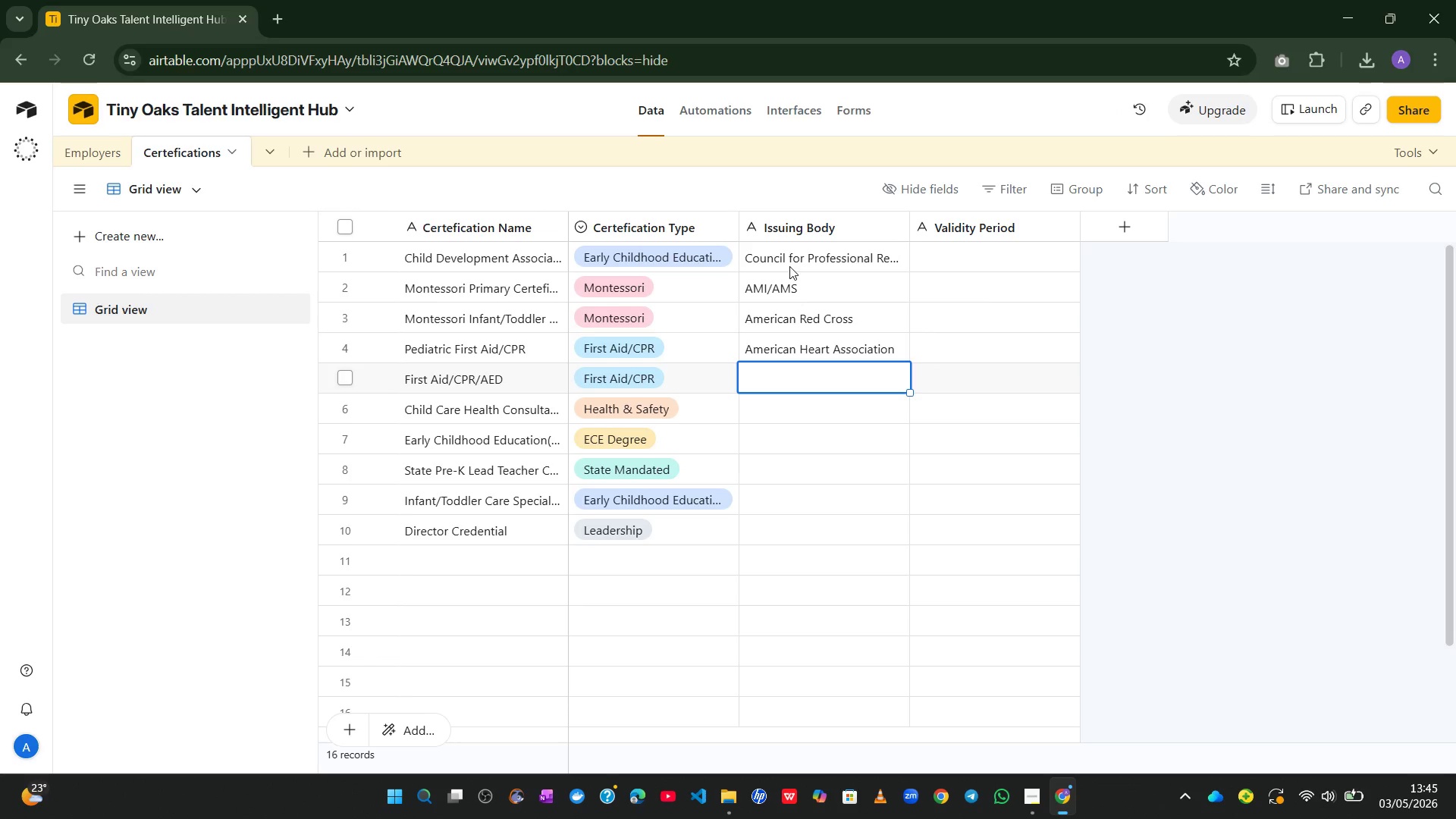 
wait(5.14)
 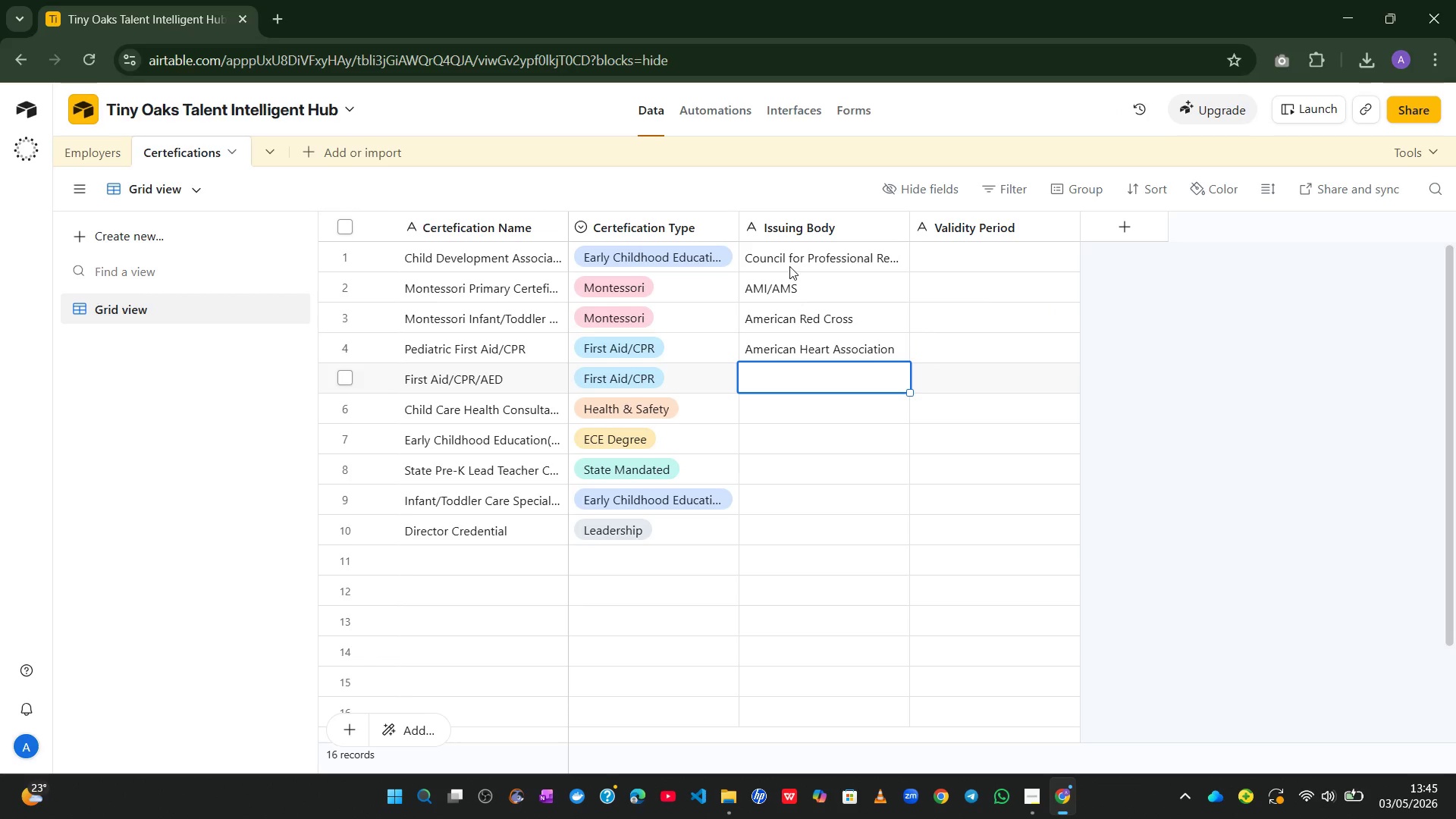 
type(National Training Insti)
 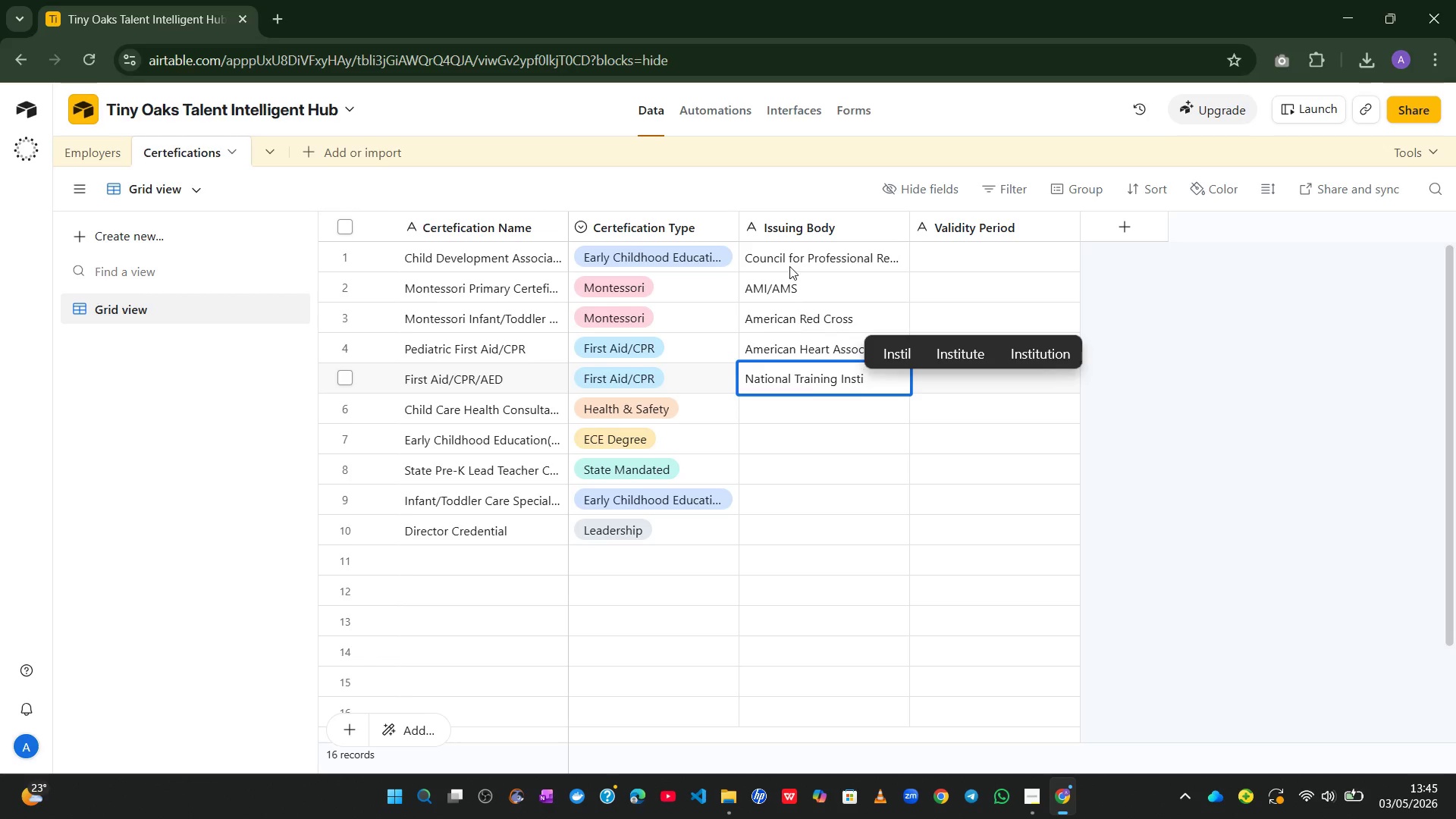 
left_click([951, 354])
 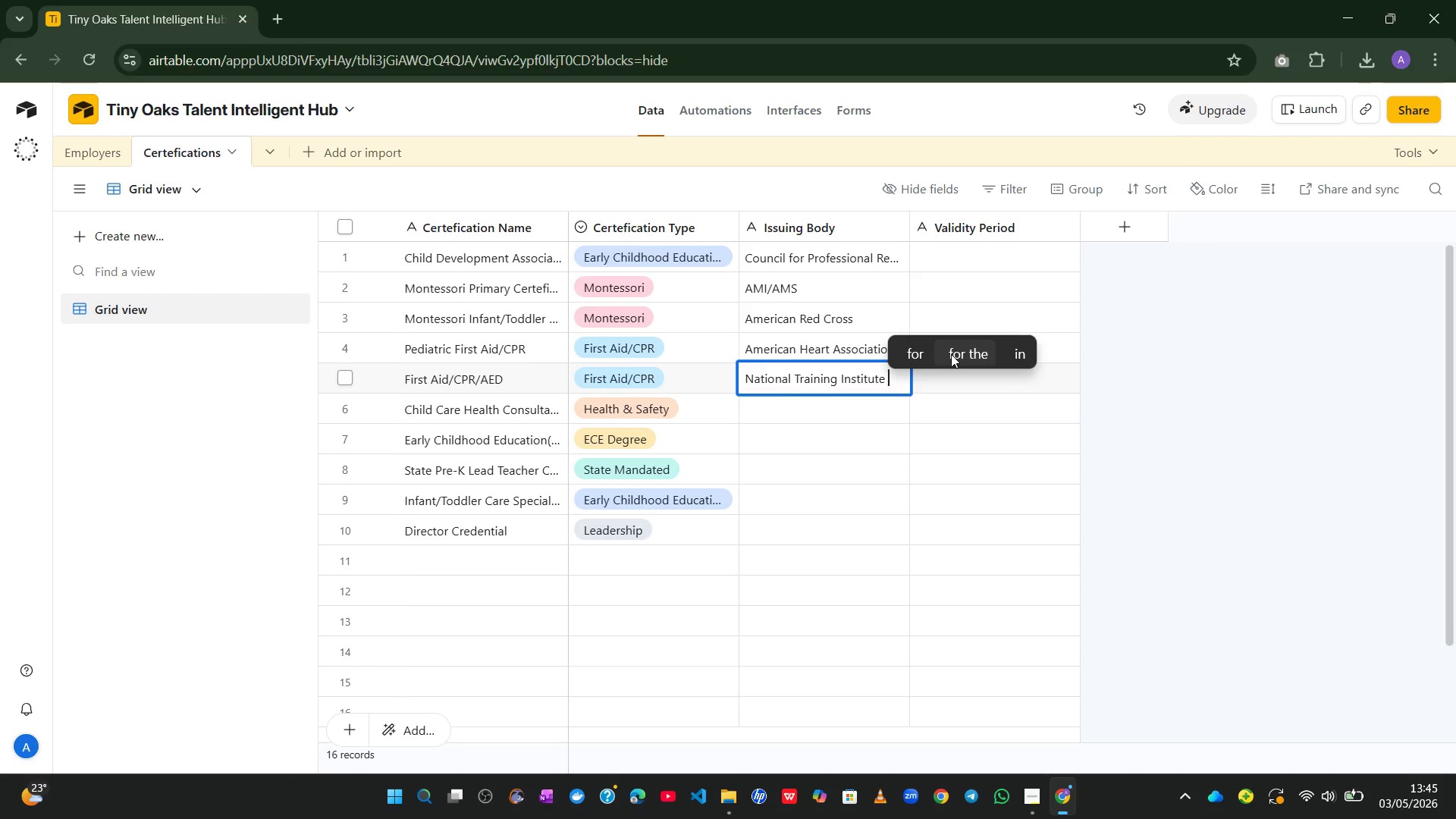 
key(Backspace)
 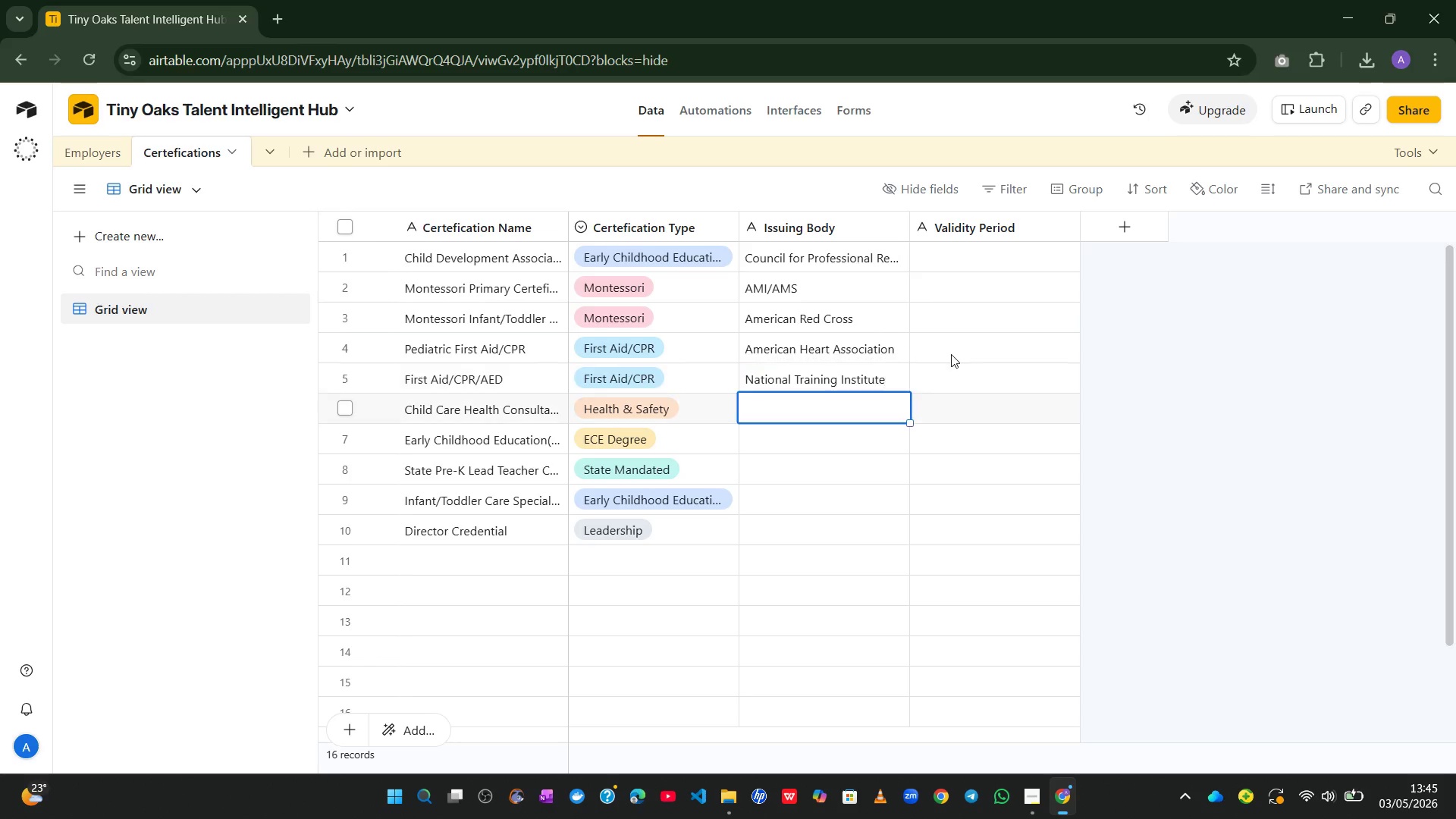 
key(Enter)
 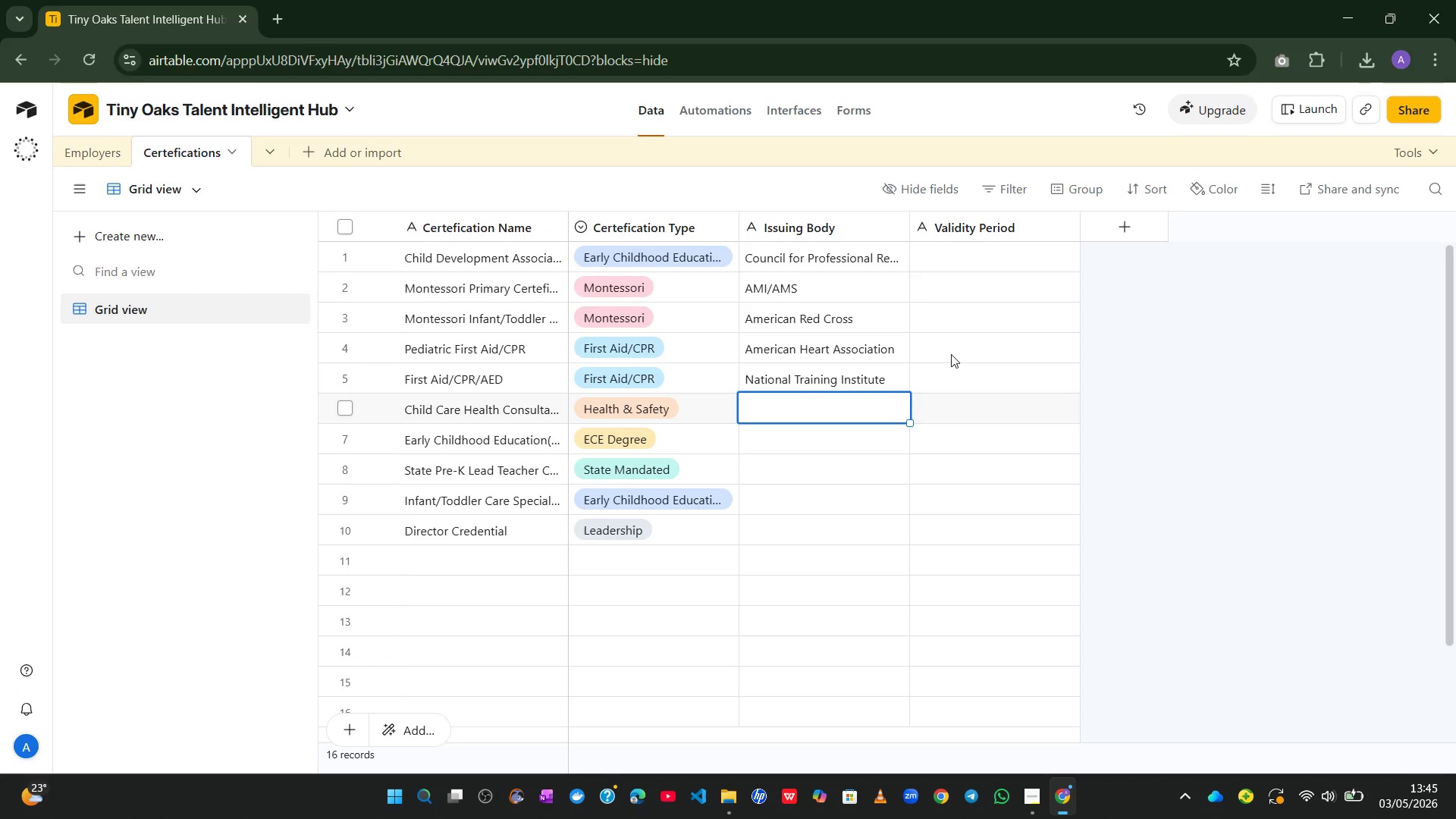 
wait(5.17)
 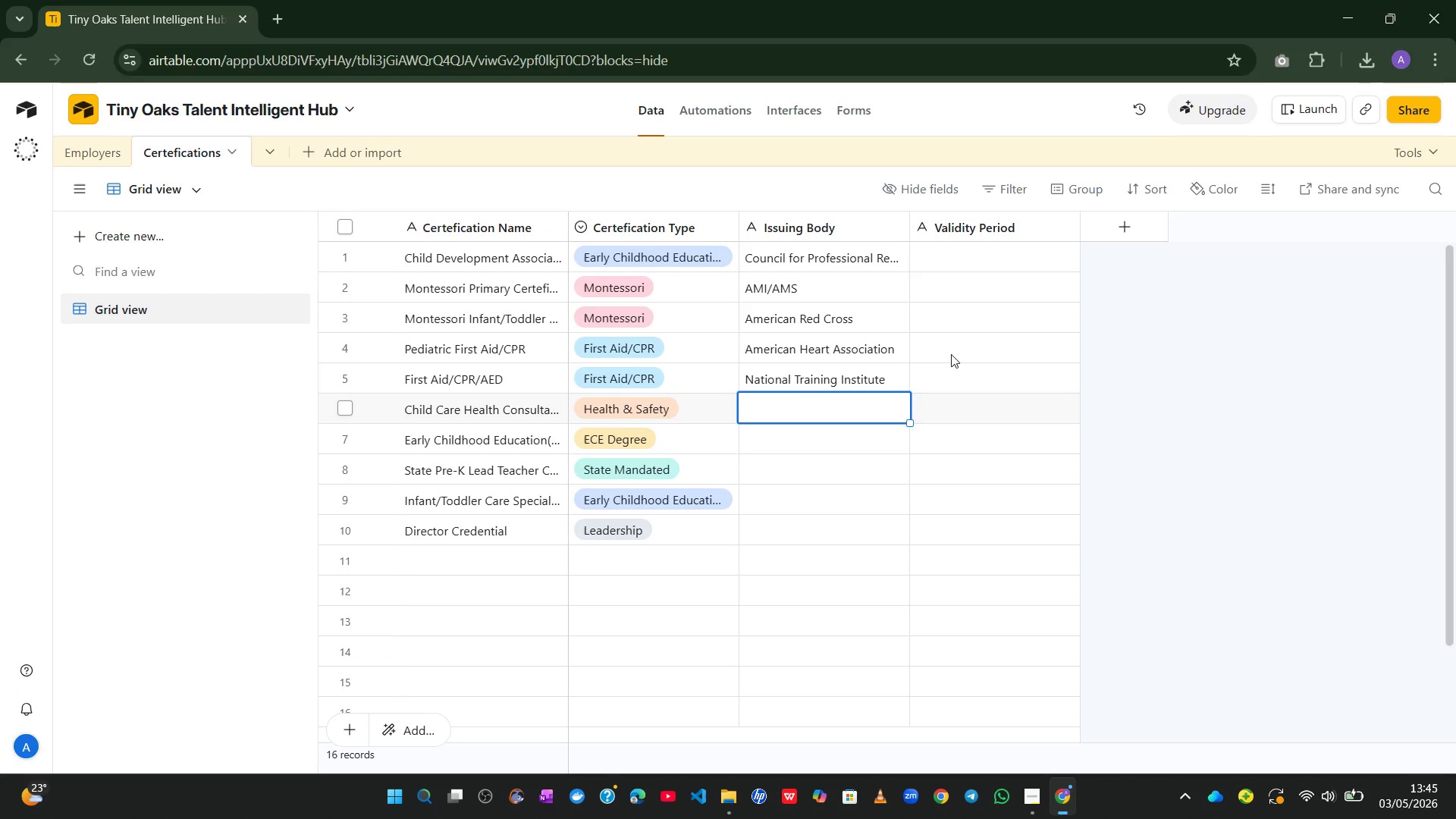 
type(Community College)
 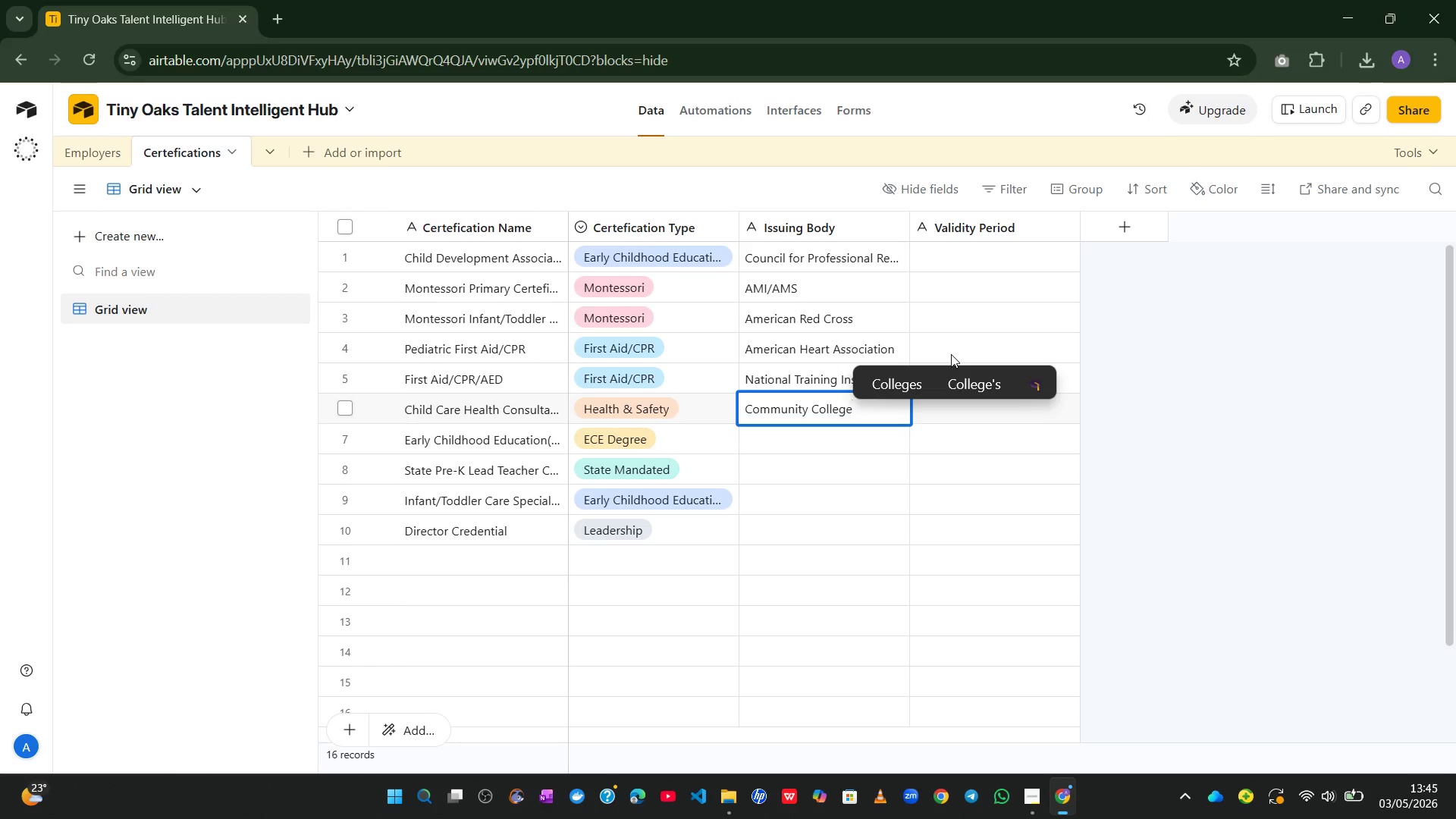 
key(Enter)
 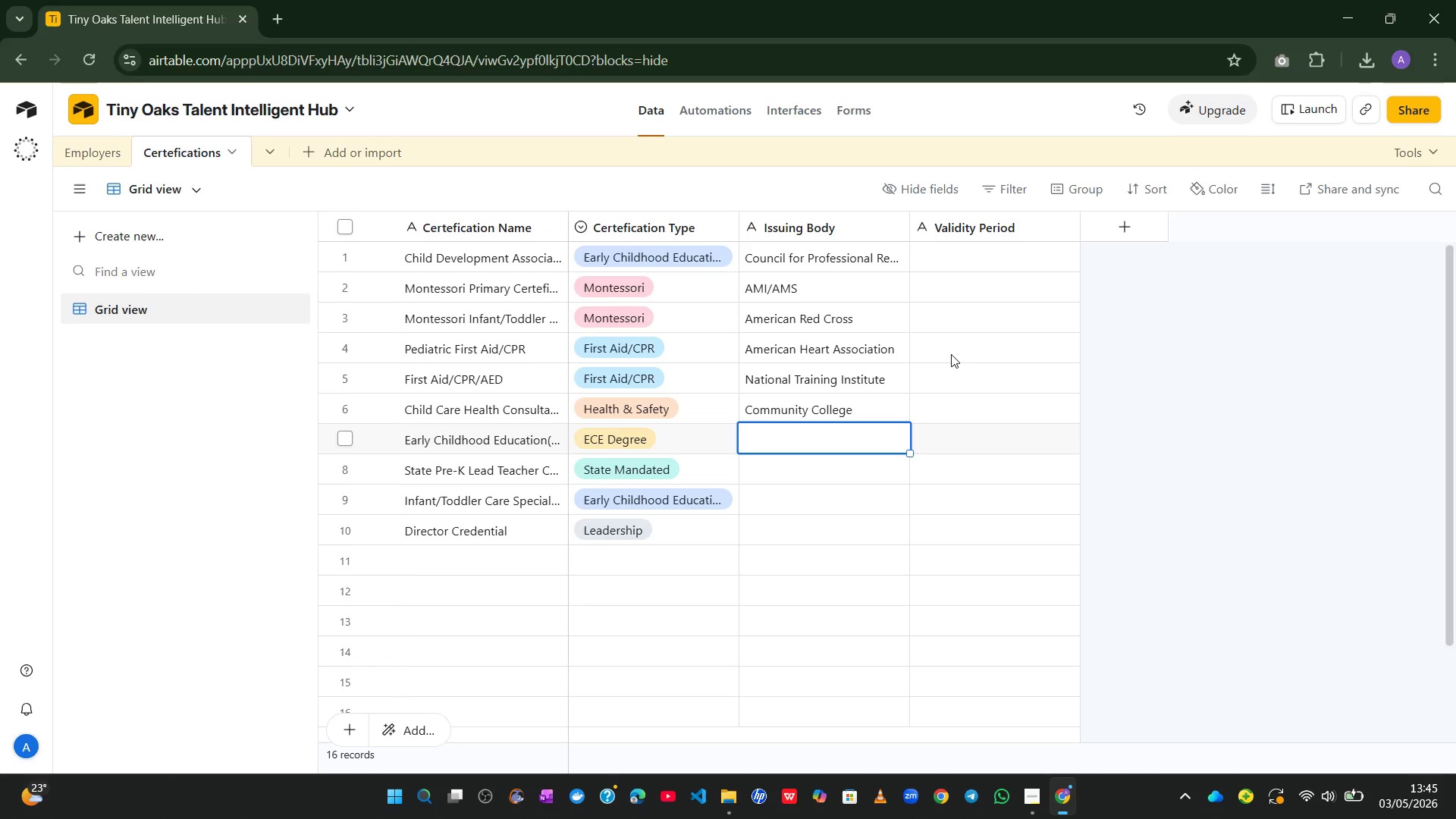 
type(State G)
key(Backspace)
type(Dept of Education)
 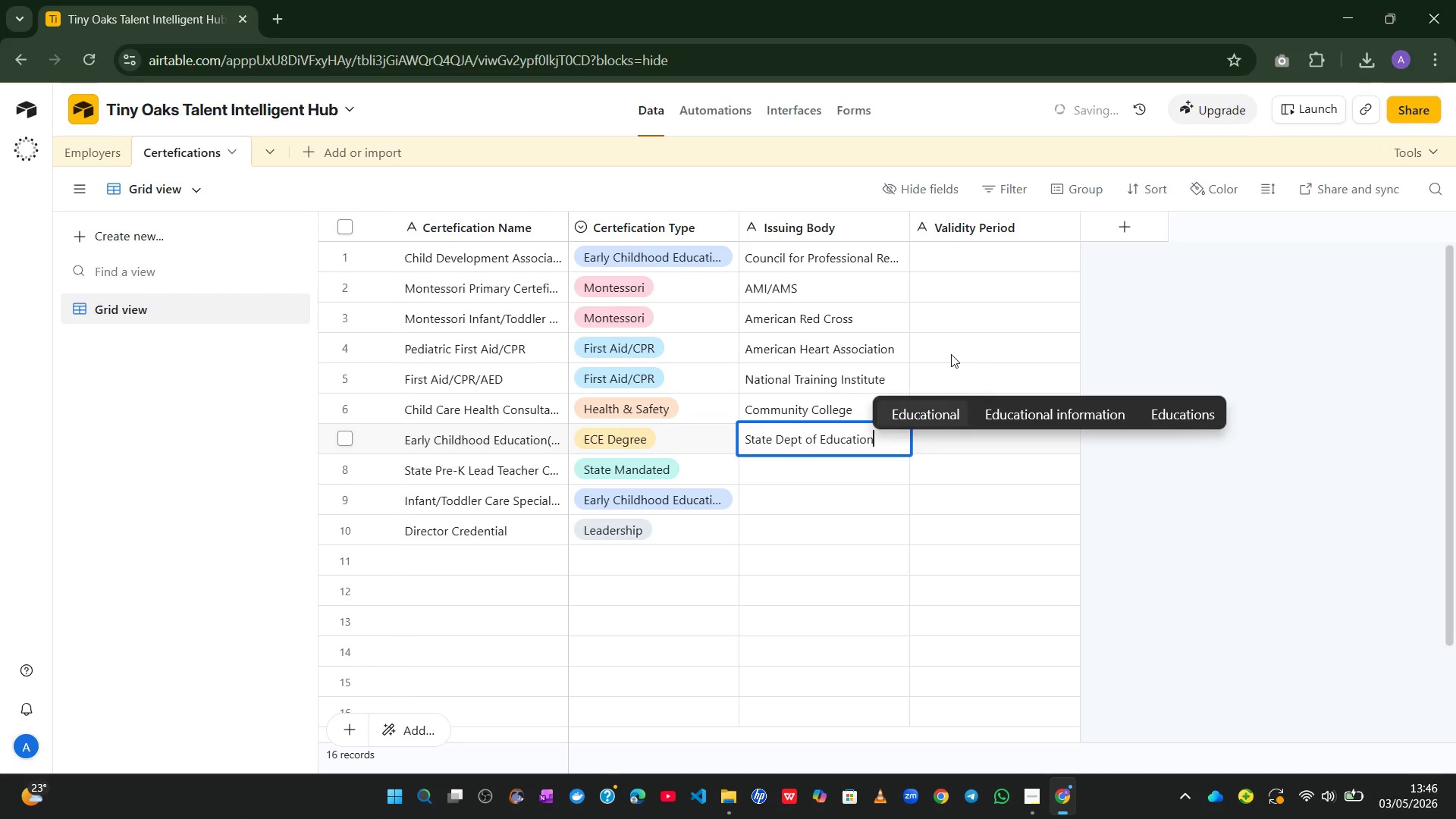 
key(Enter)
 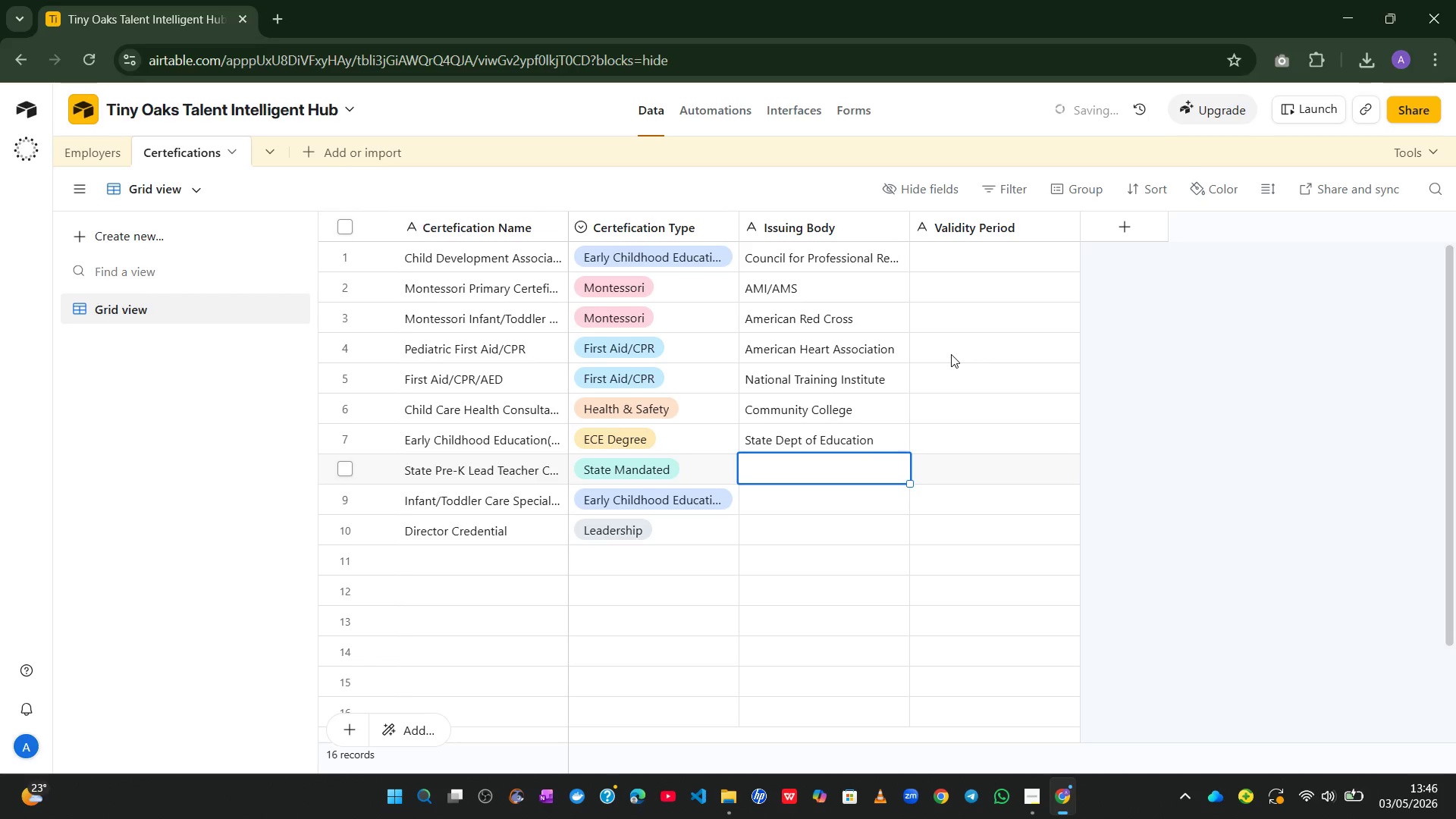 
wait(9.14)
 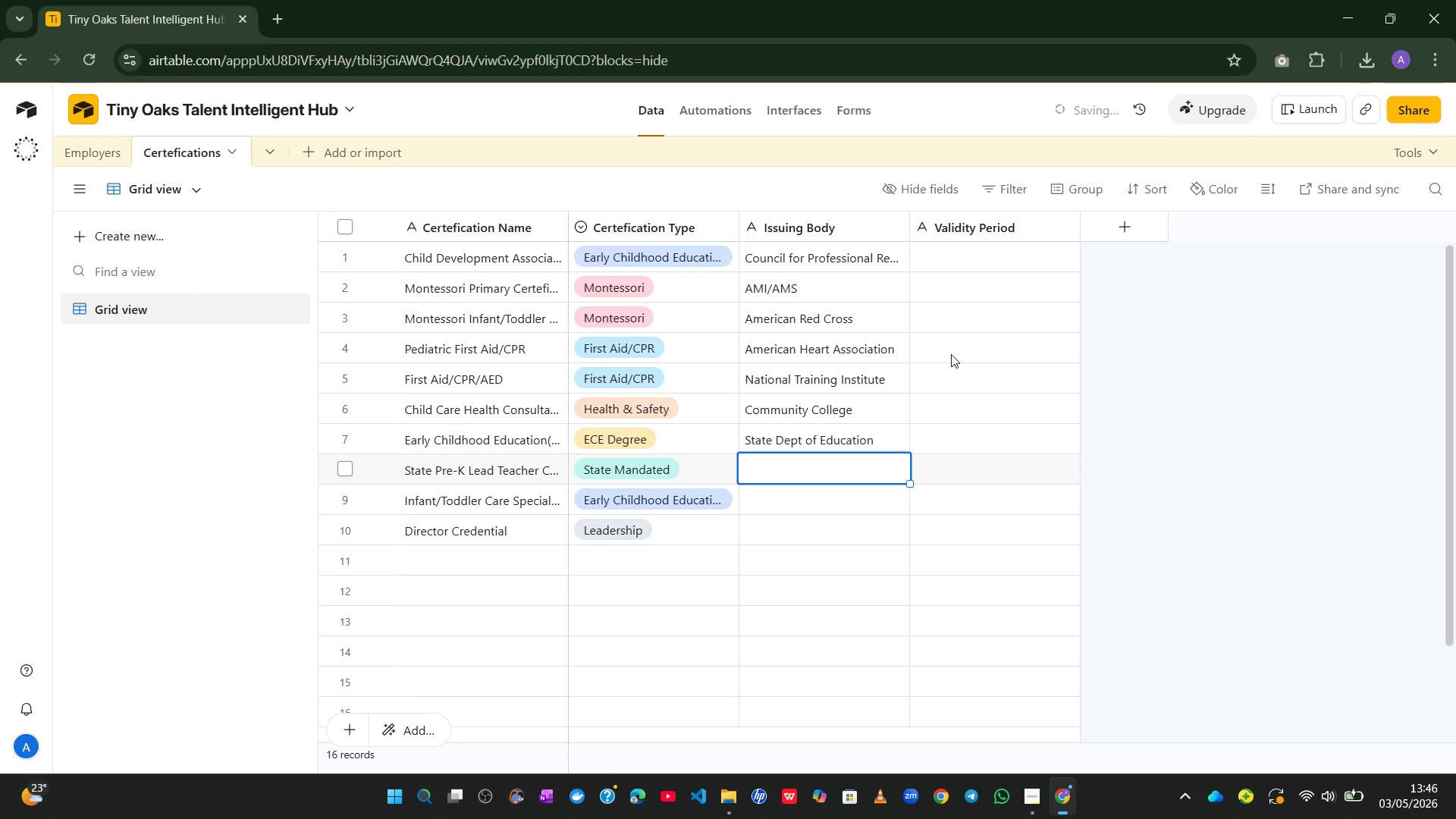 
type(ZERO TO THREE)
 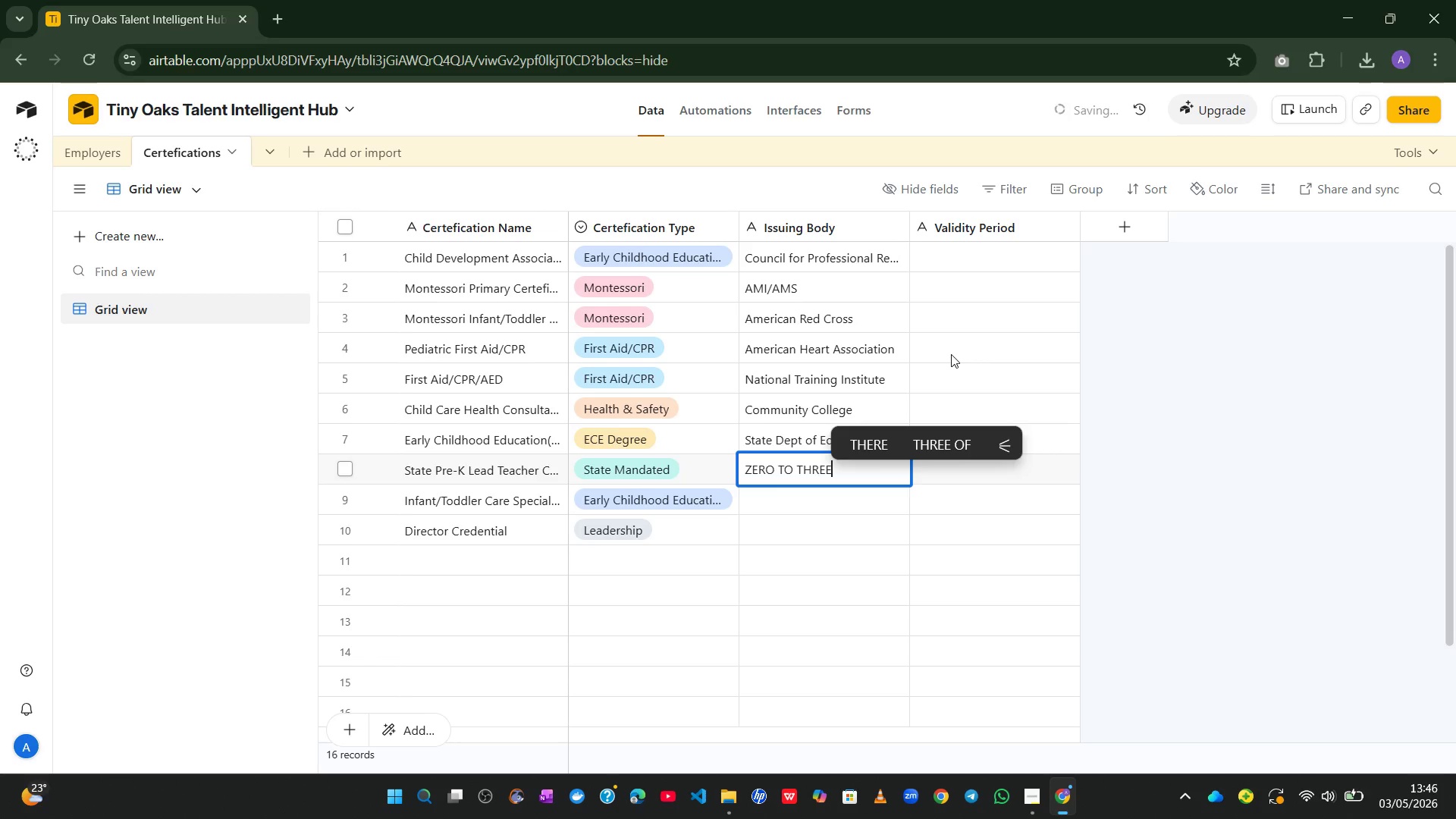 
key(Enter)
 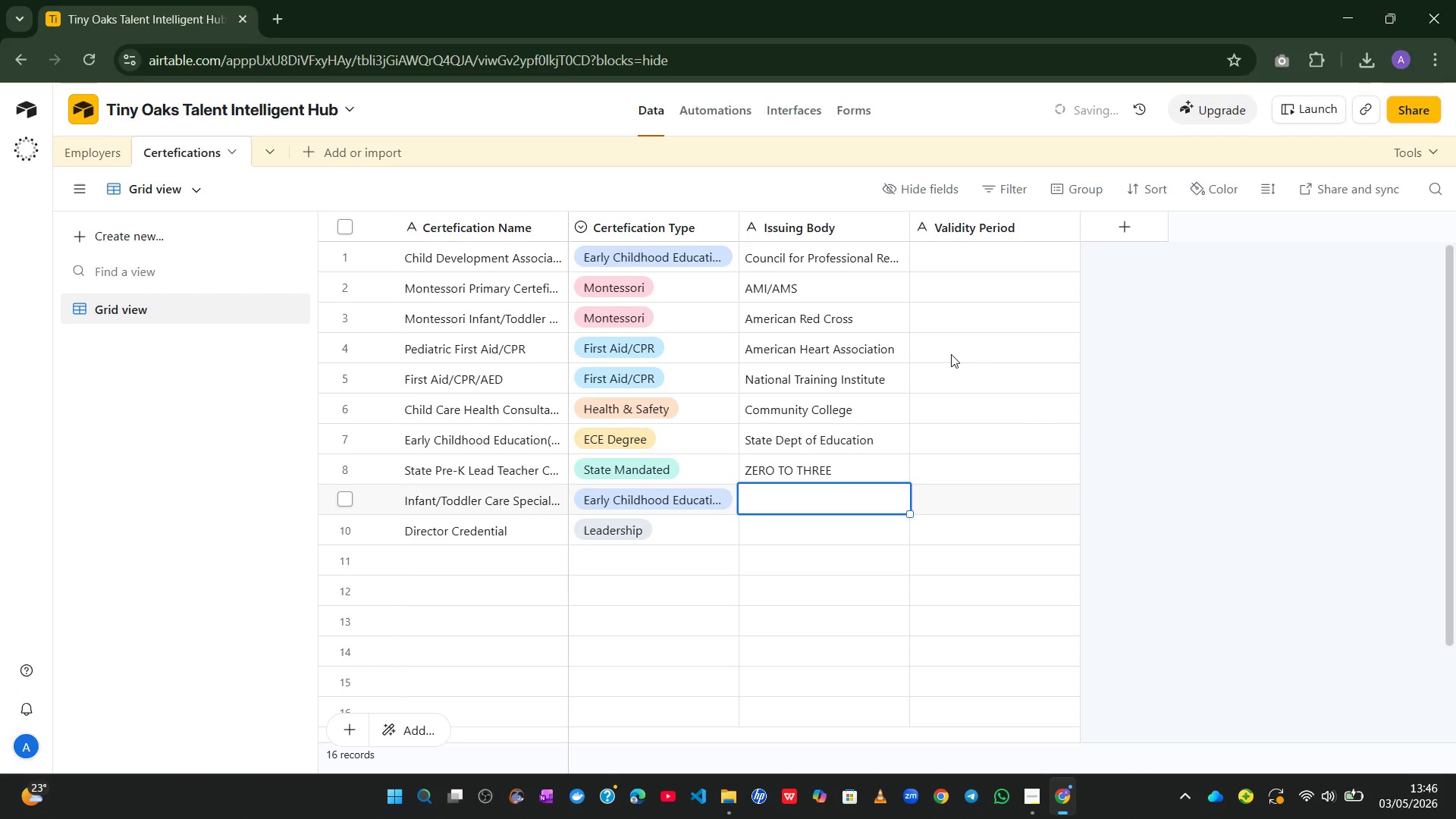 
wait(8.27)
 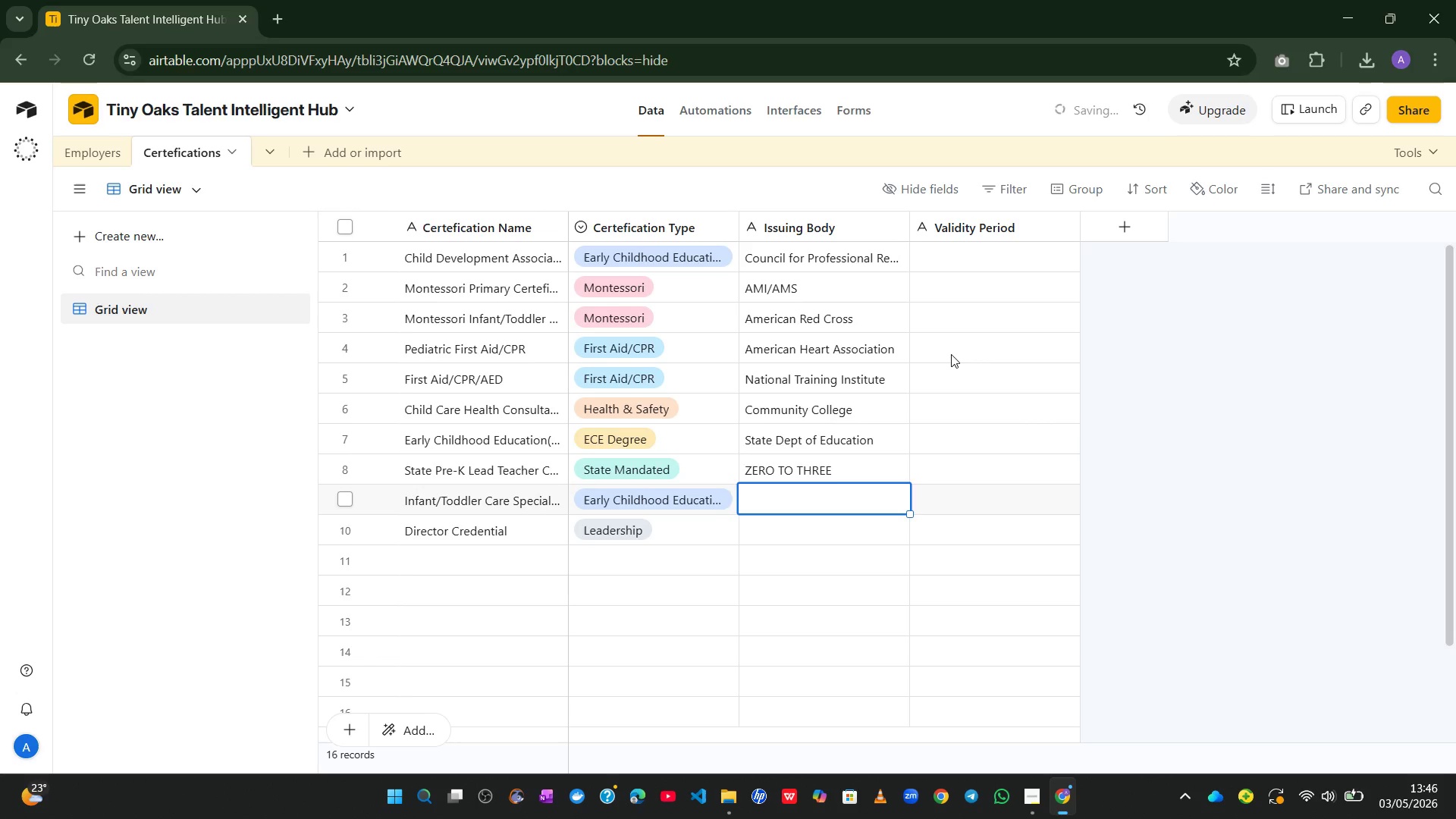 
left_click([808, 510])
 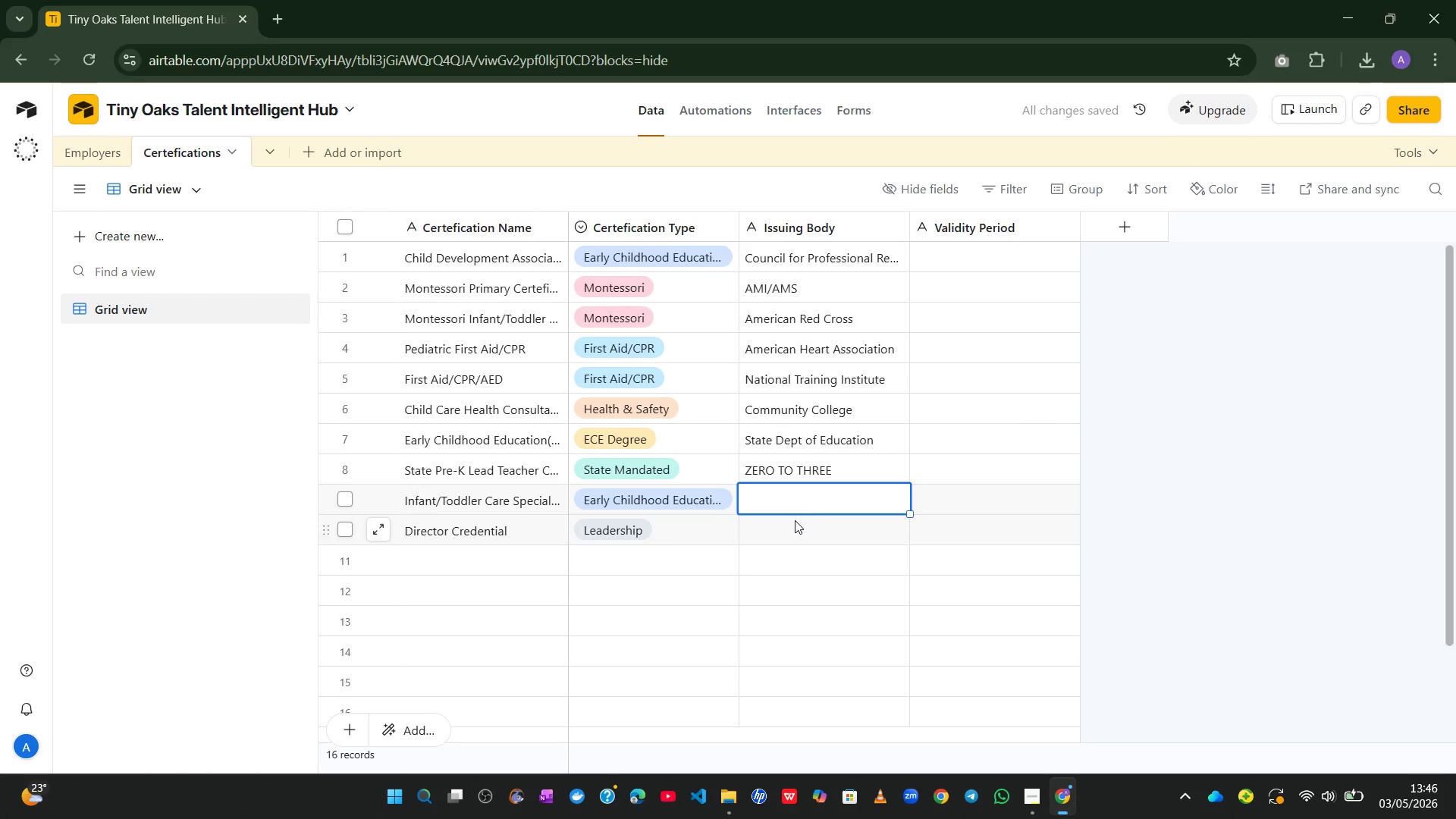 
left_click([795, 520])
 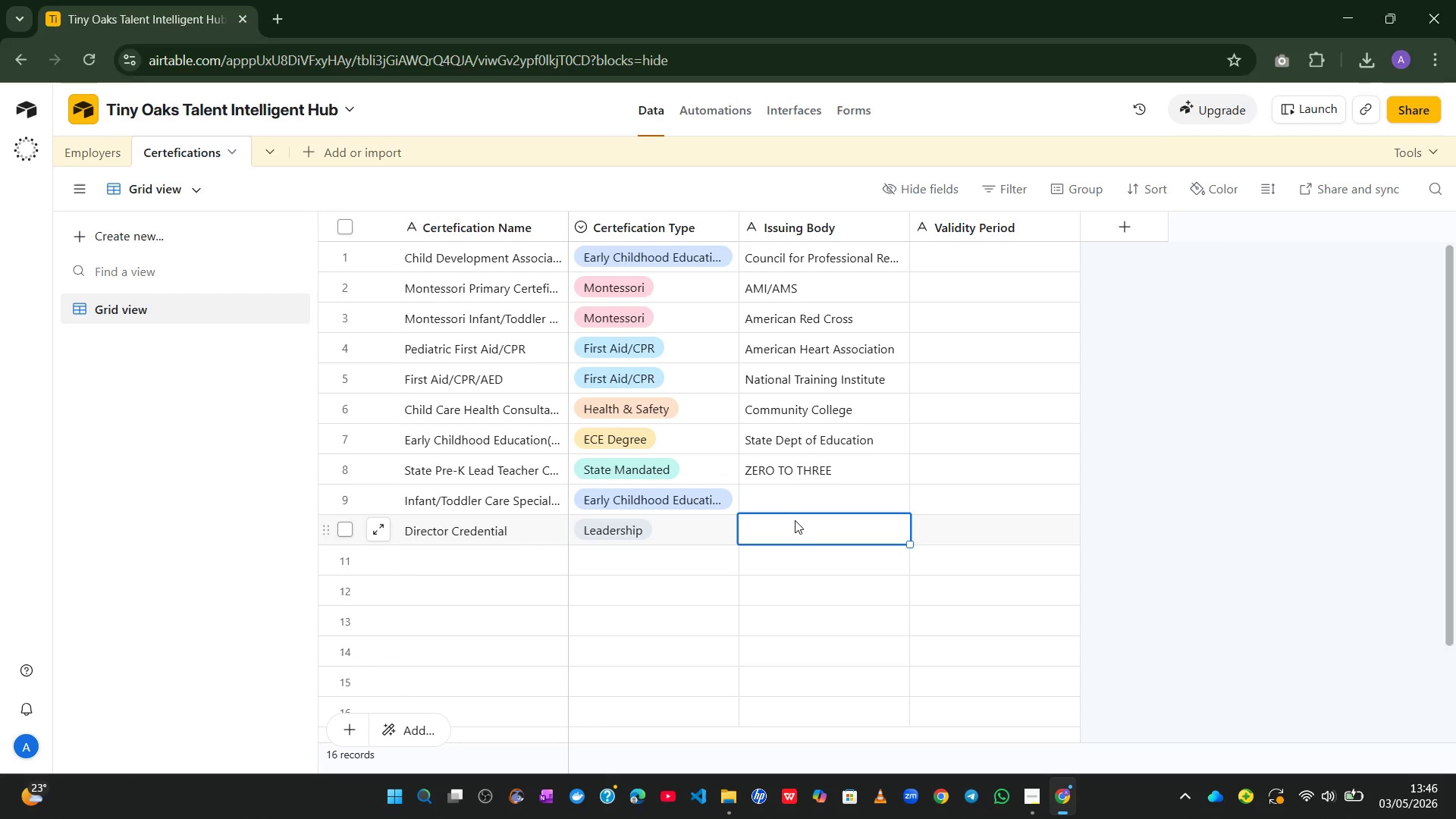 
type(State)
 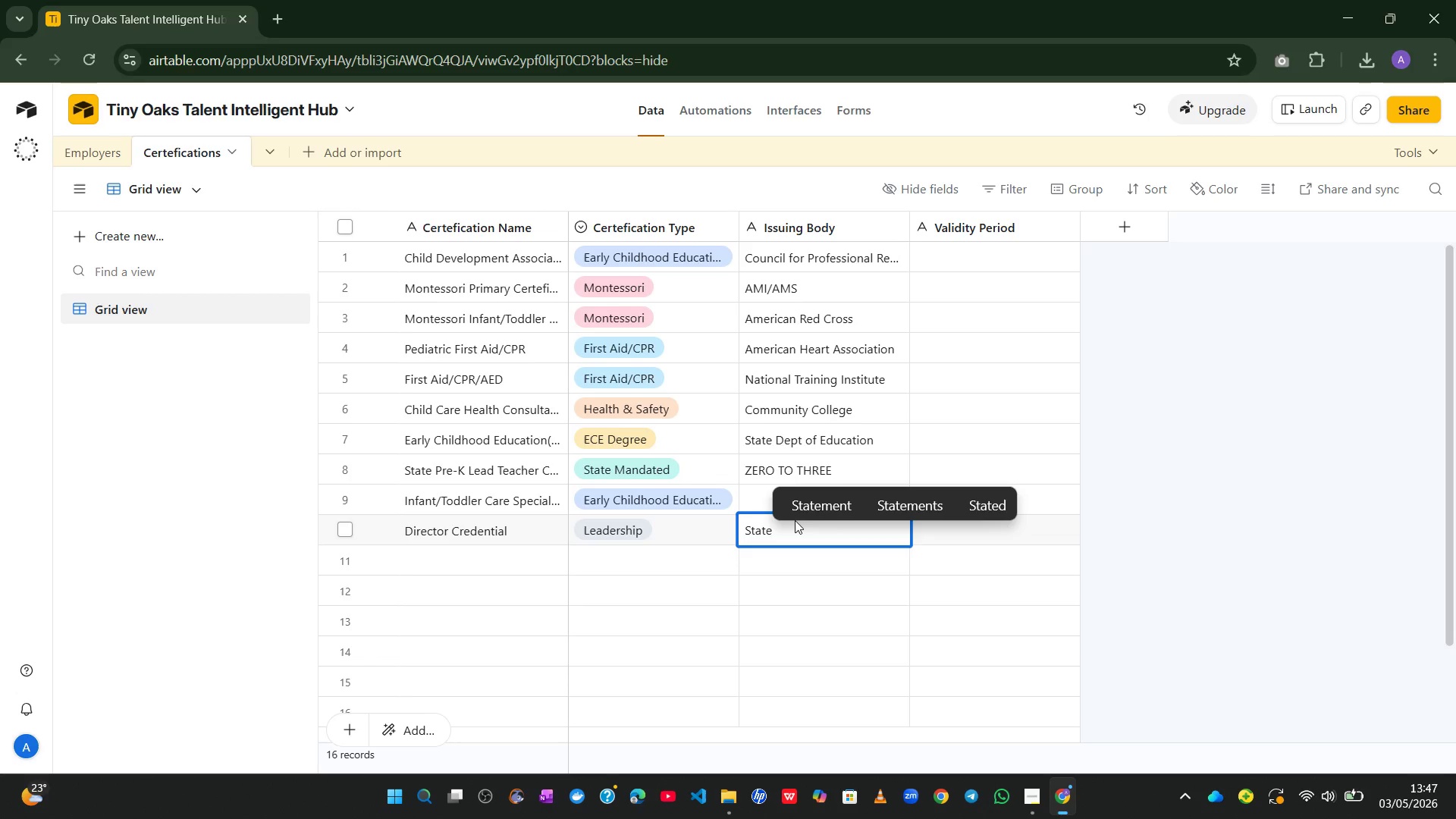 
wait(68.31)
 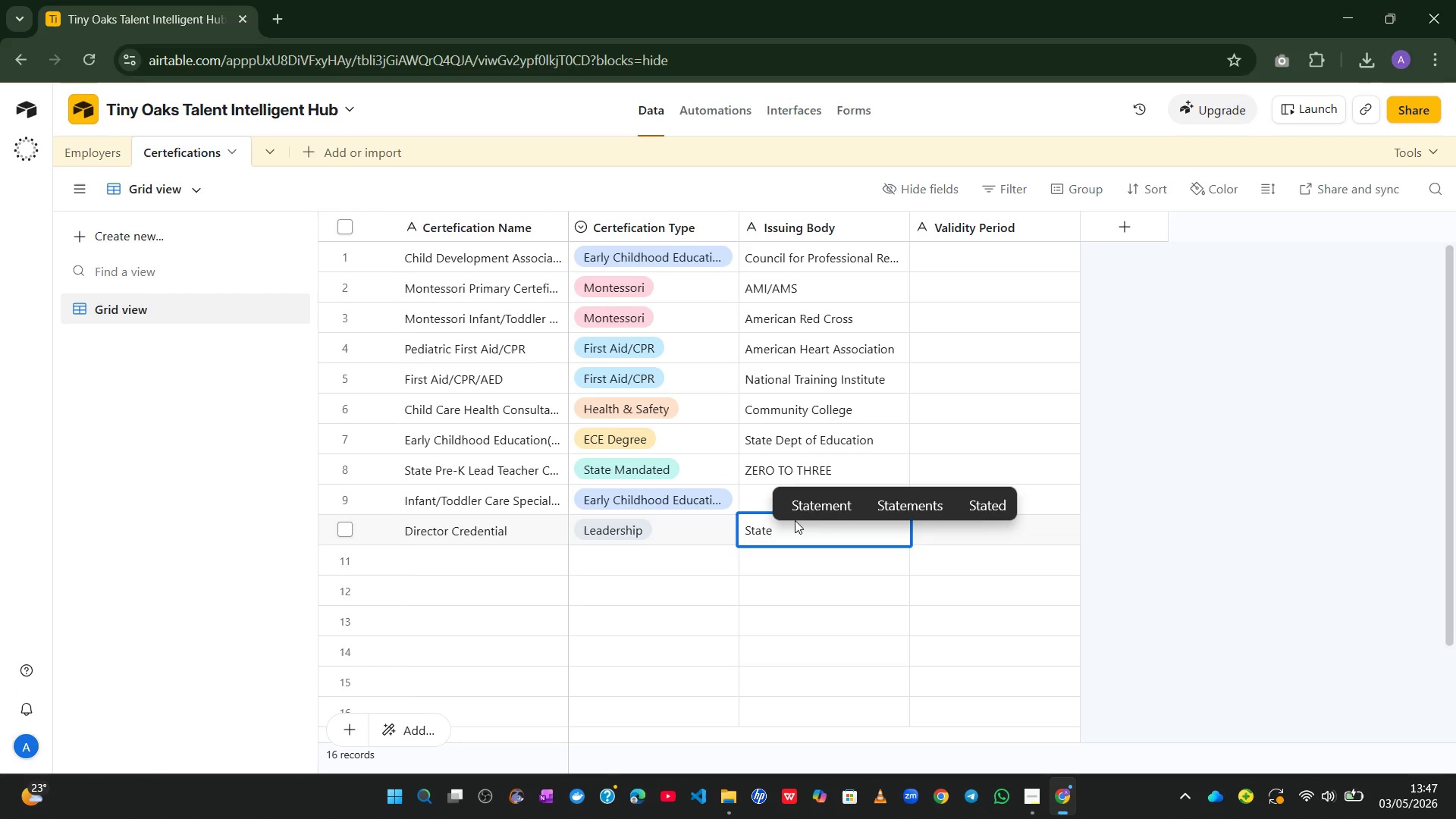 
type( Cjh)
key(Backspace)
key(Backspace)
type(hildcare Agency)
 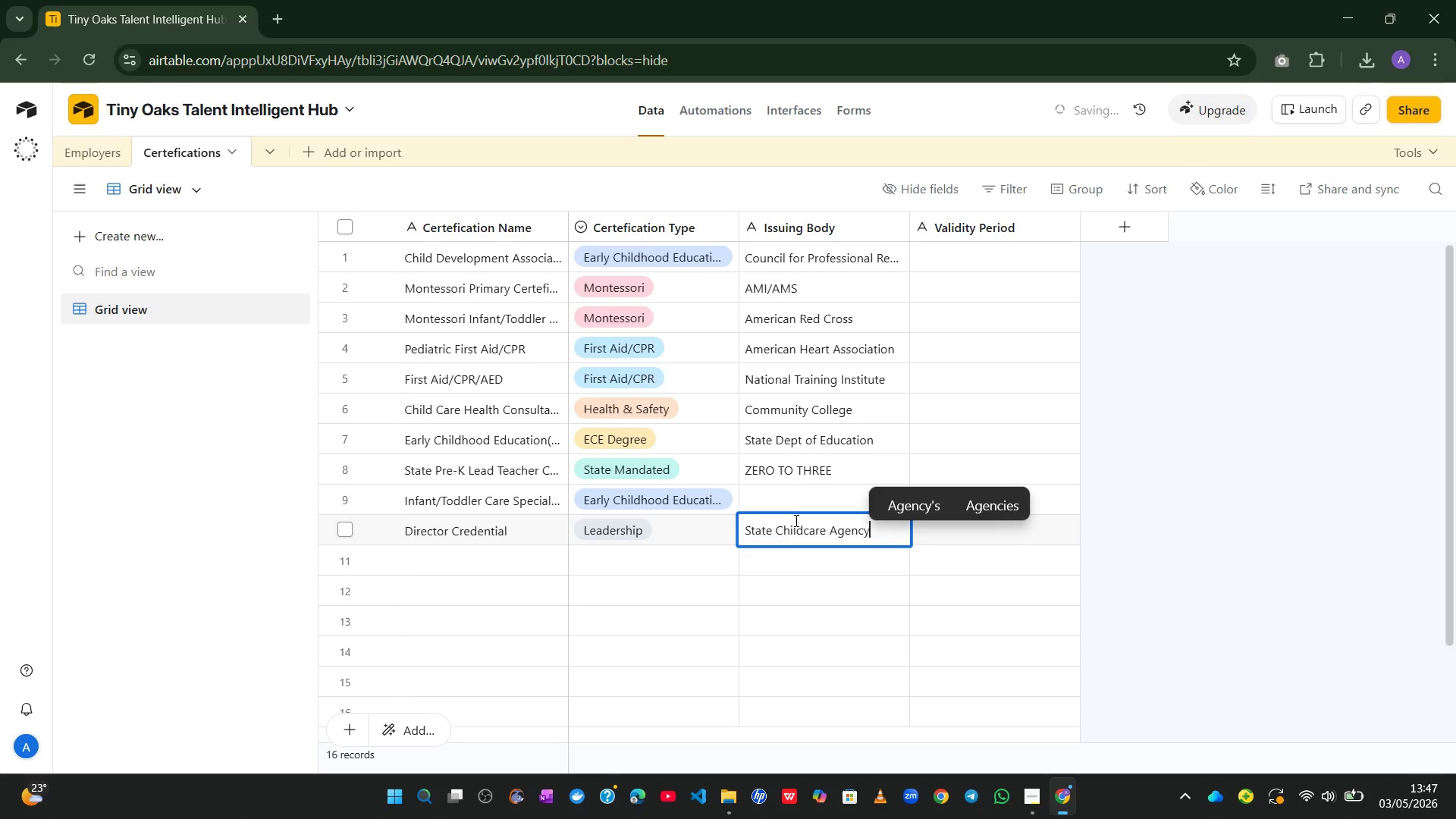 
key(ArrowUp)
 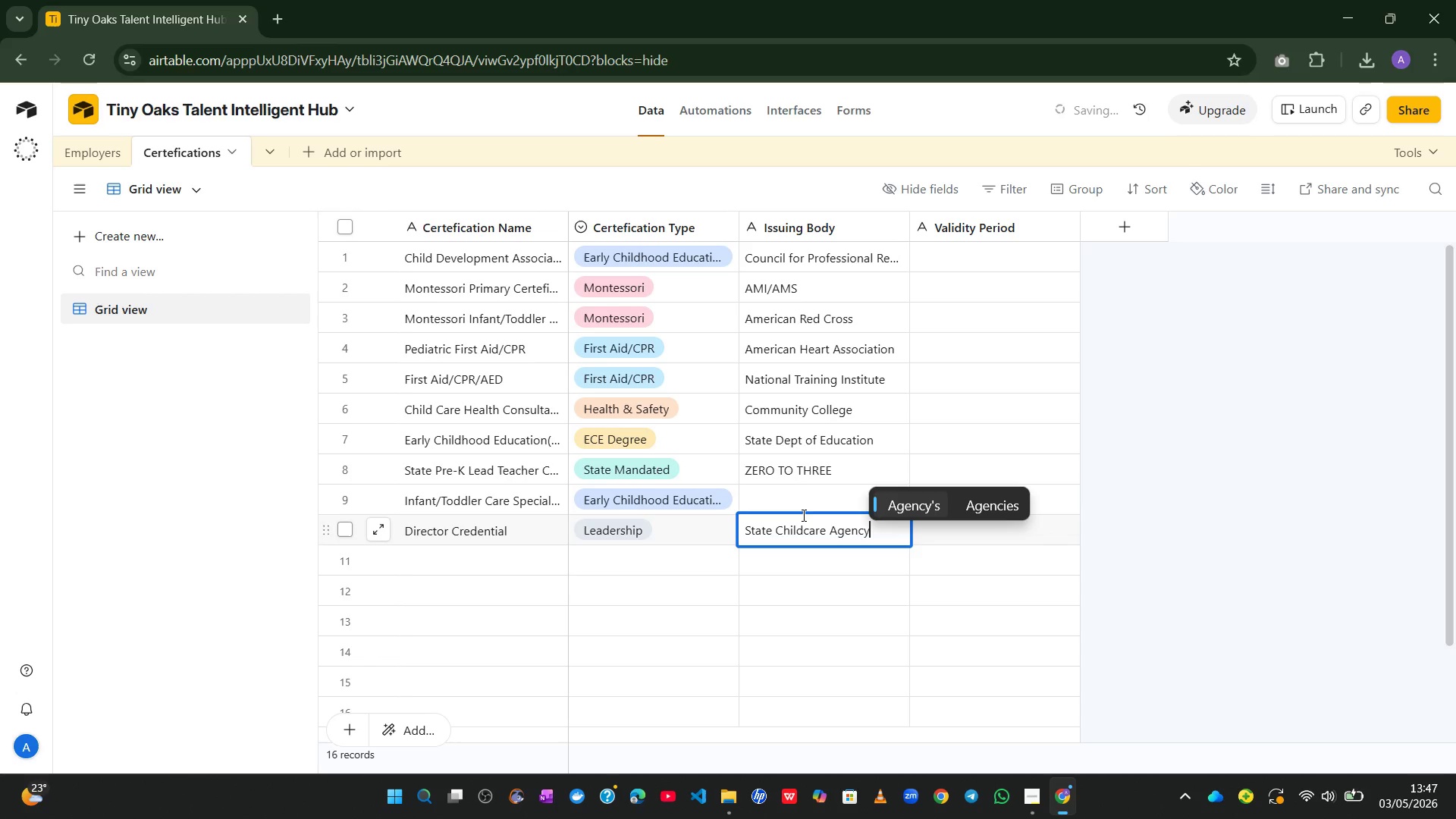 
left_click([789, 501])
 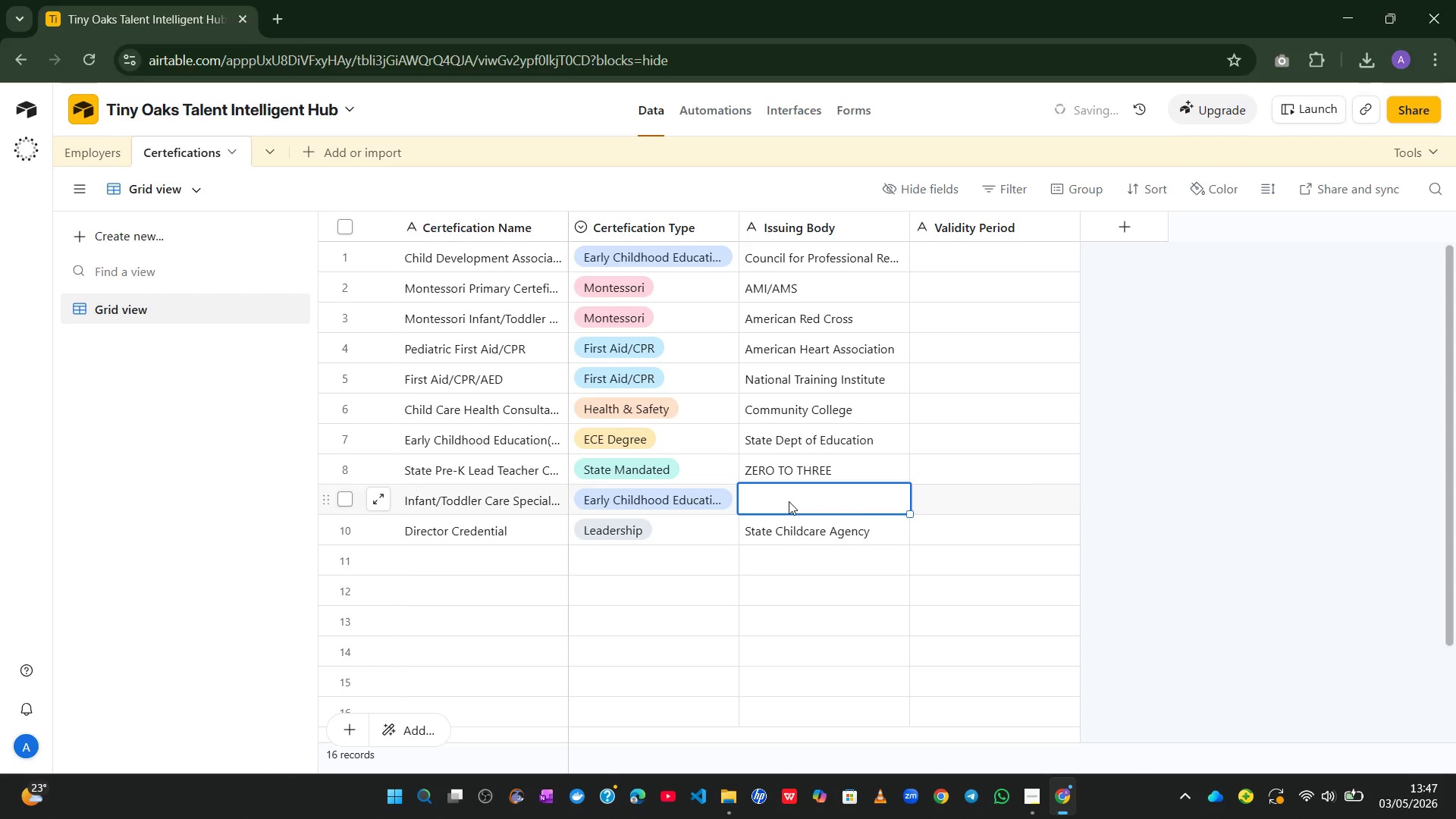 
left_click([825, 471])
 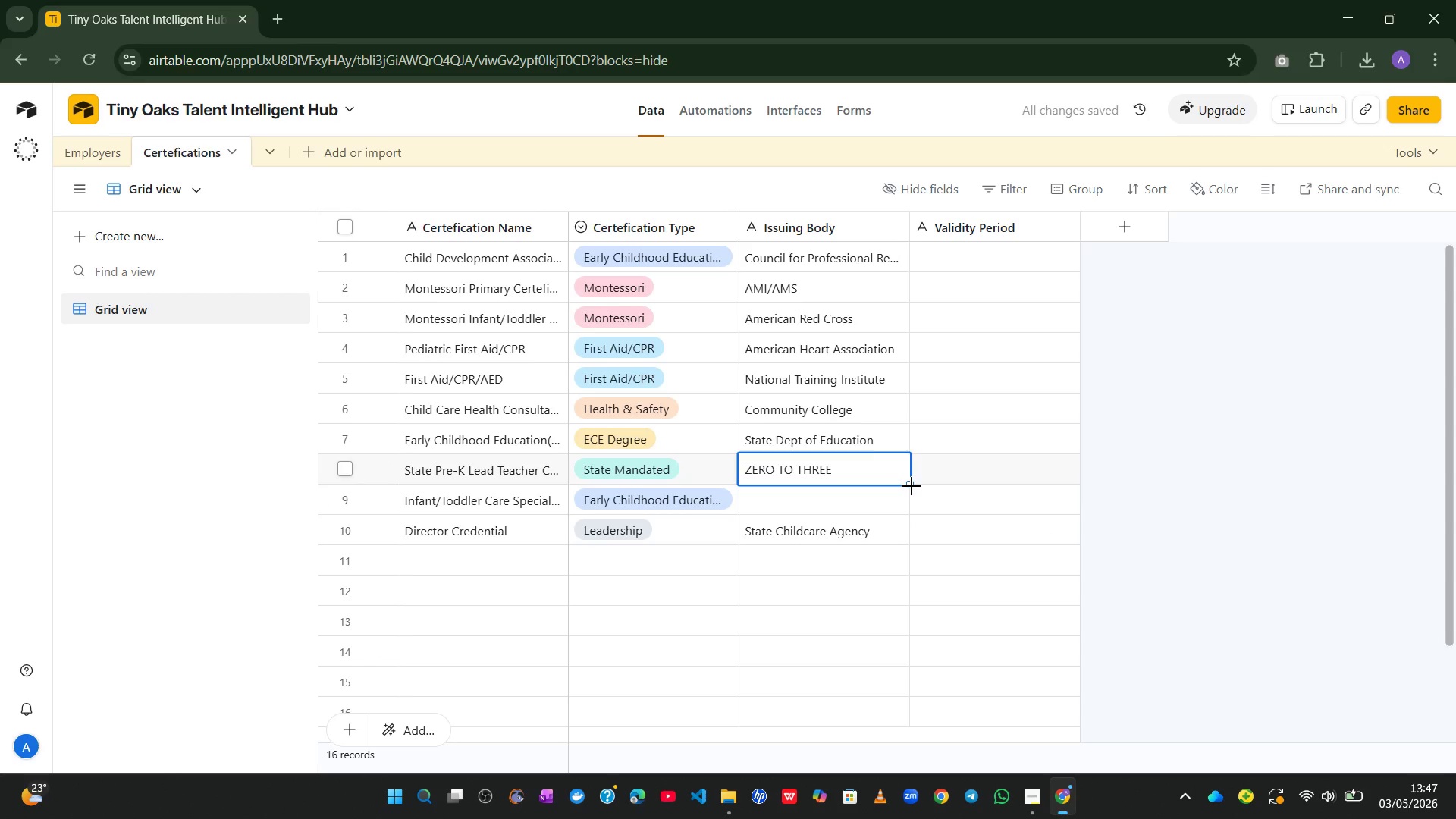 
left_click_drag(start_coordinate=[912, 486], to_coordinate=[906, 499])
 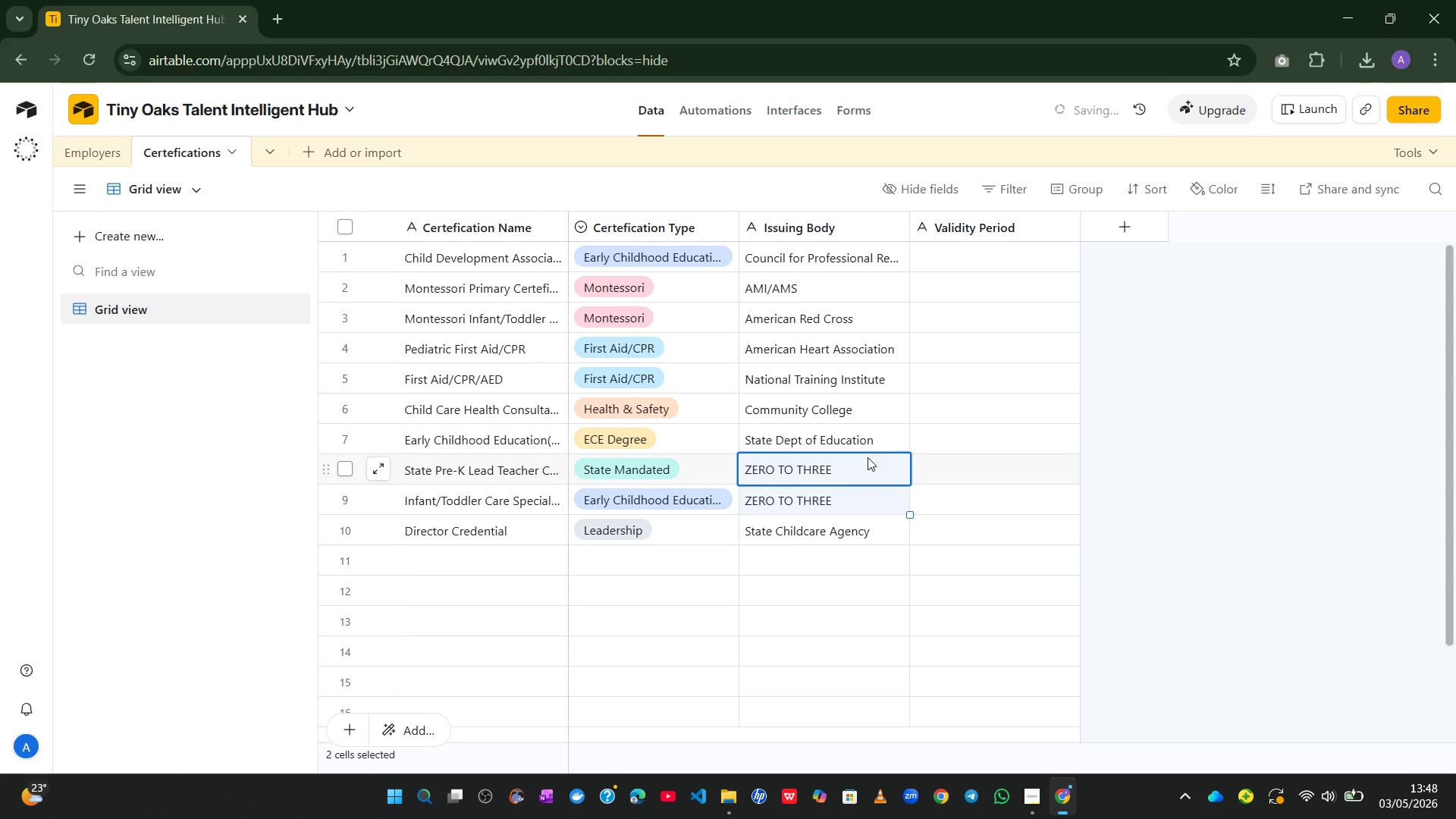 
left_click([868, 445])
 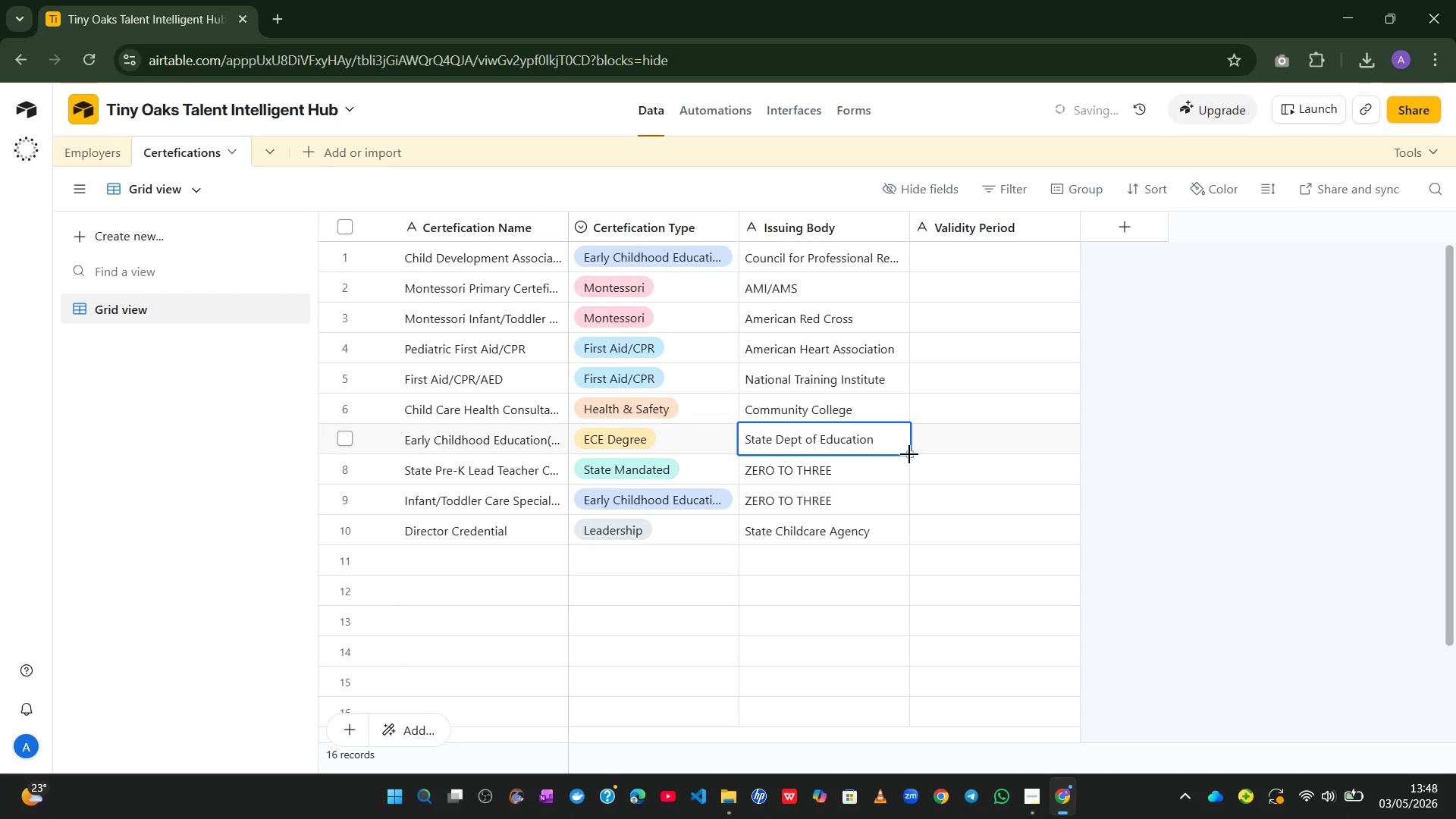 
left_click_drag(start_coordinate=[909, 454], to_coordinate=[906, 465])
 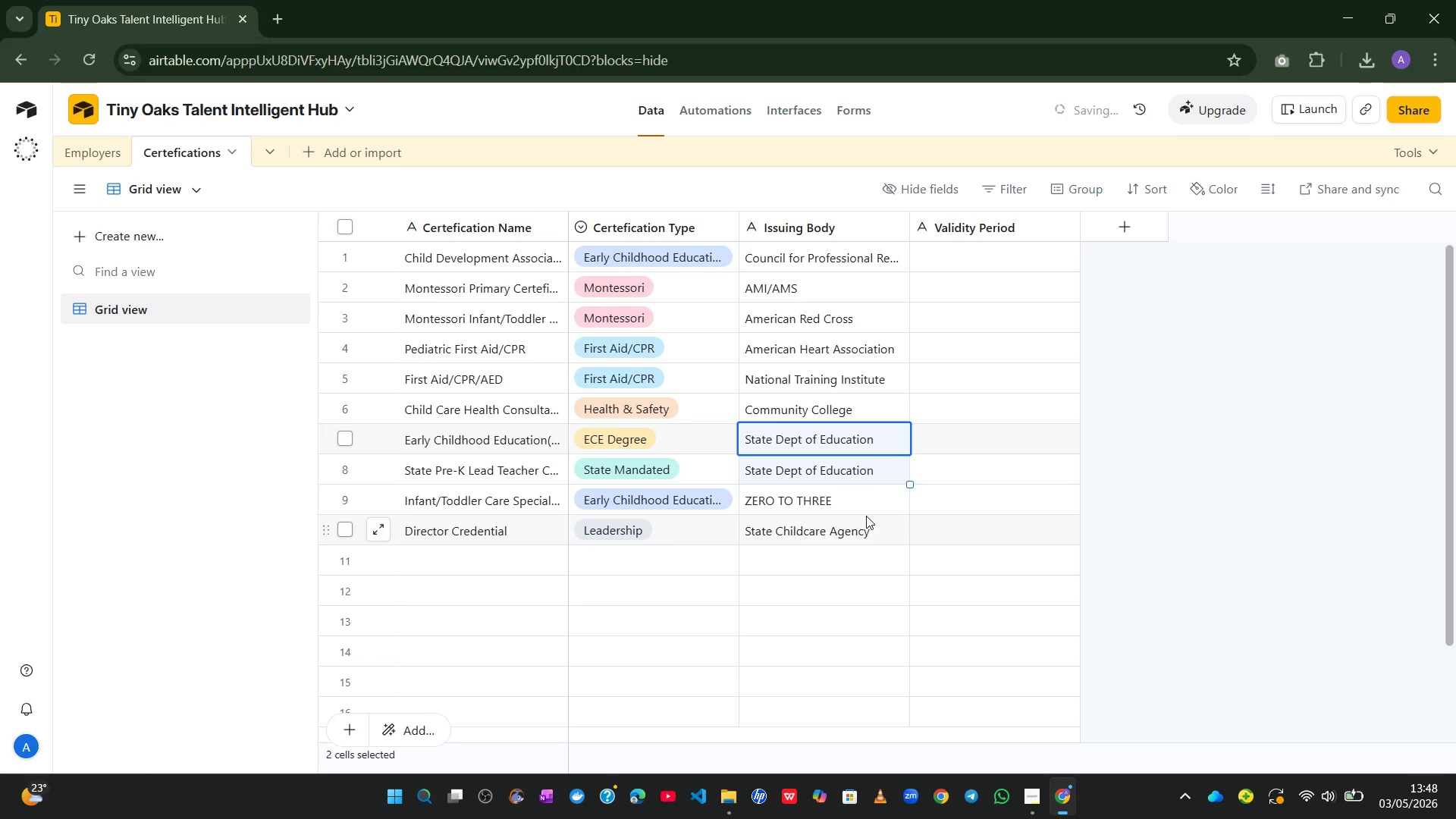 
left_click([811, 598])
 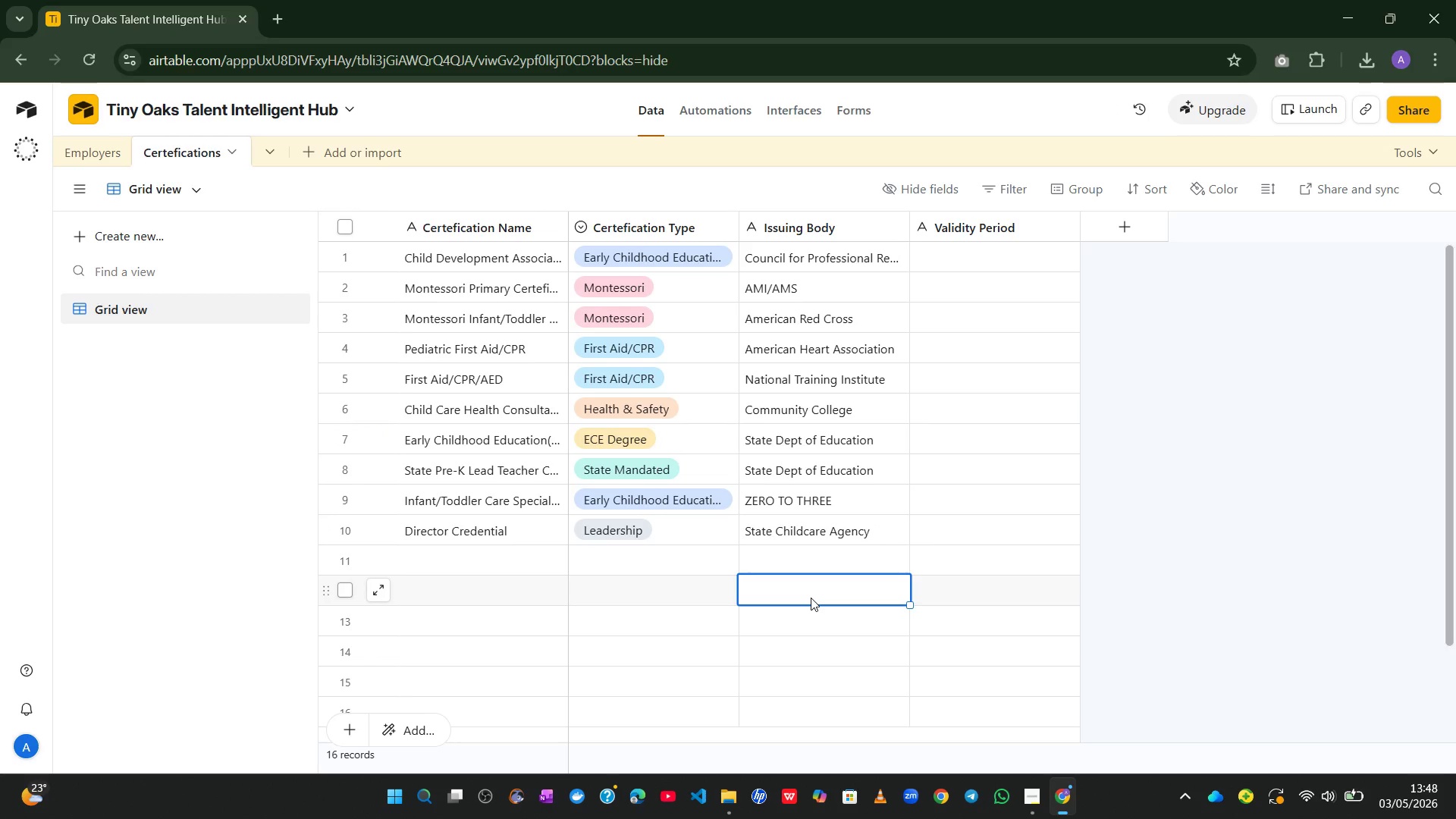 
wait(7.41)
 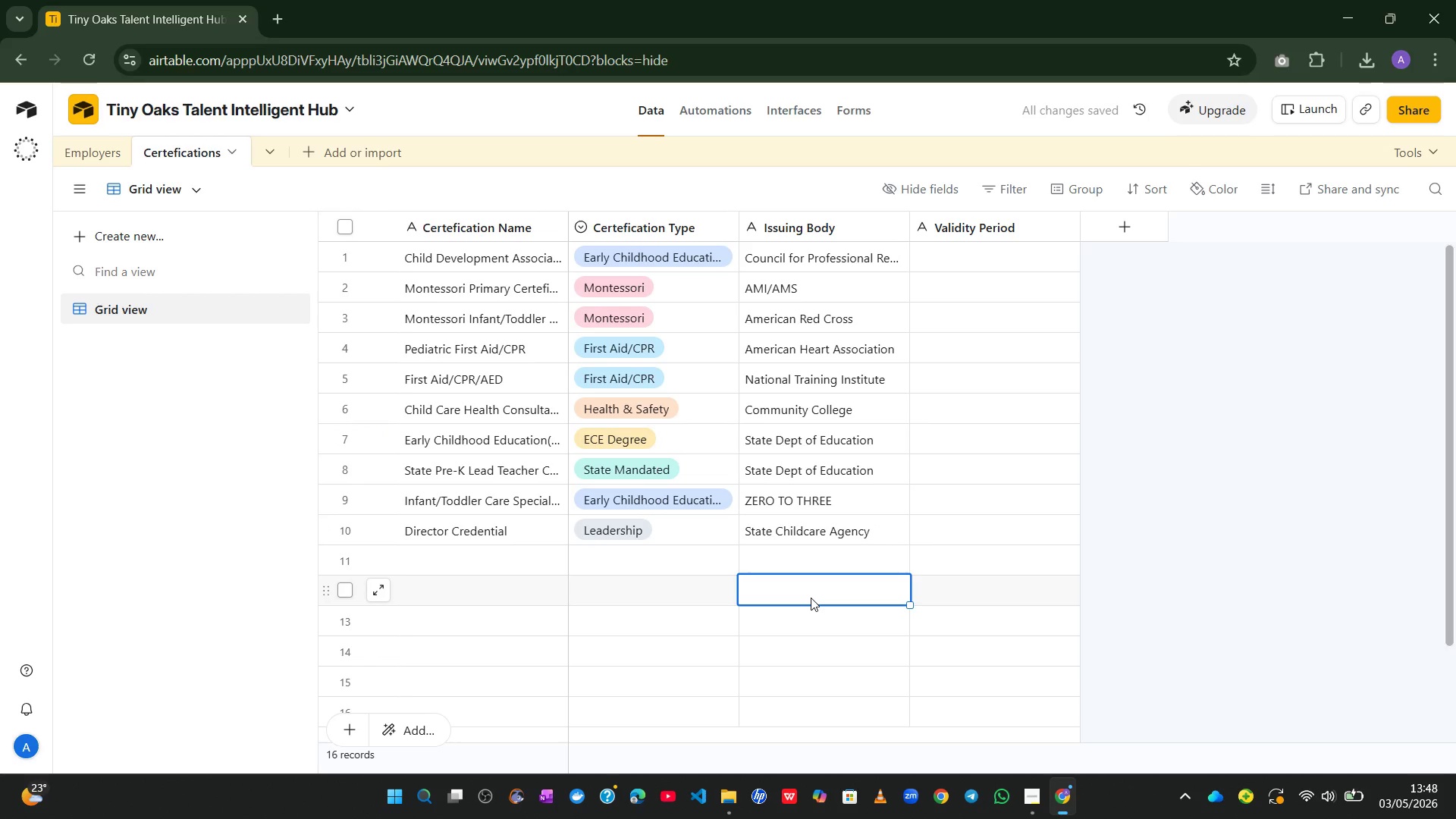 
left_click([871, 415])
 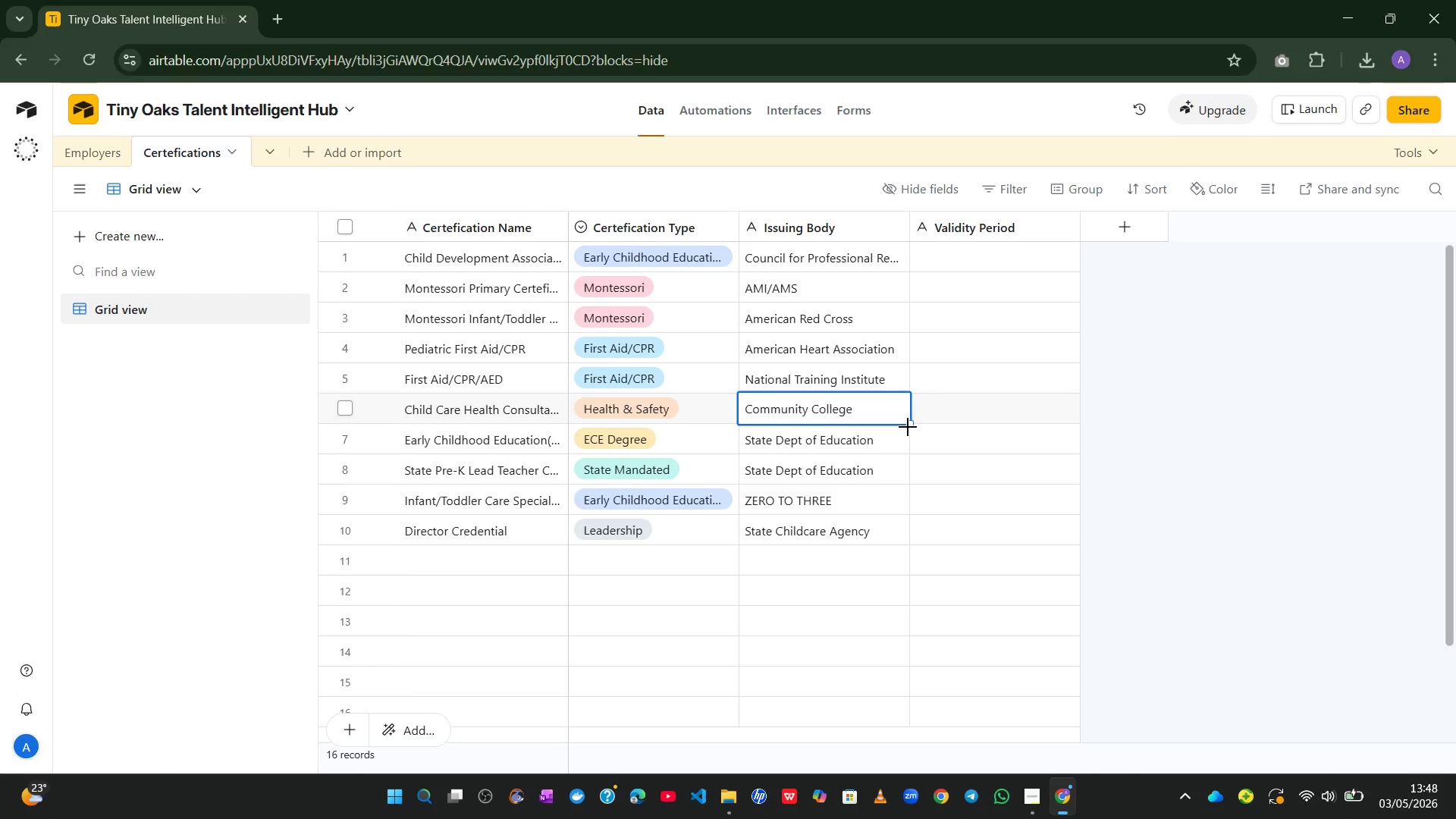 
left_click_drag(start_coordinate=[908, 427], to_coordinate=[904, 452])
 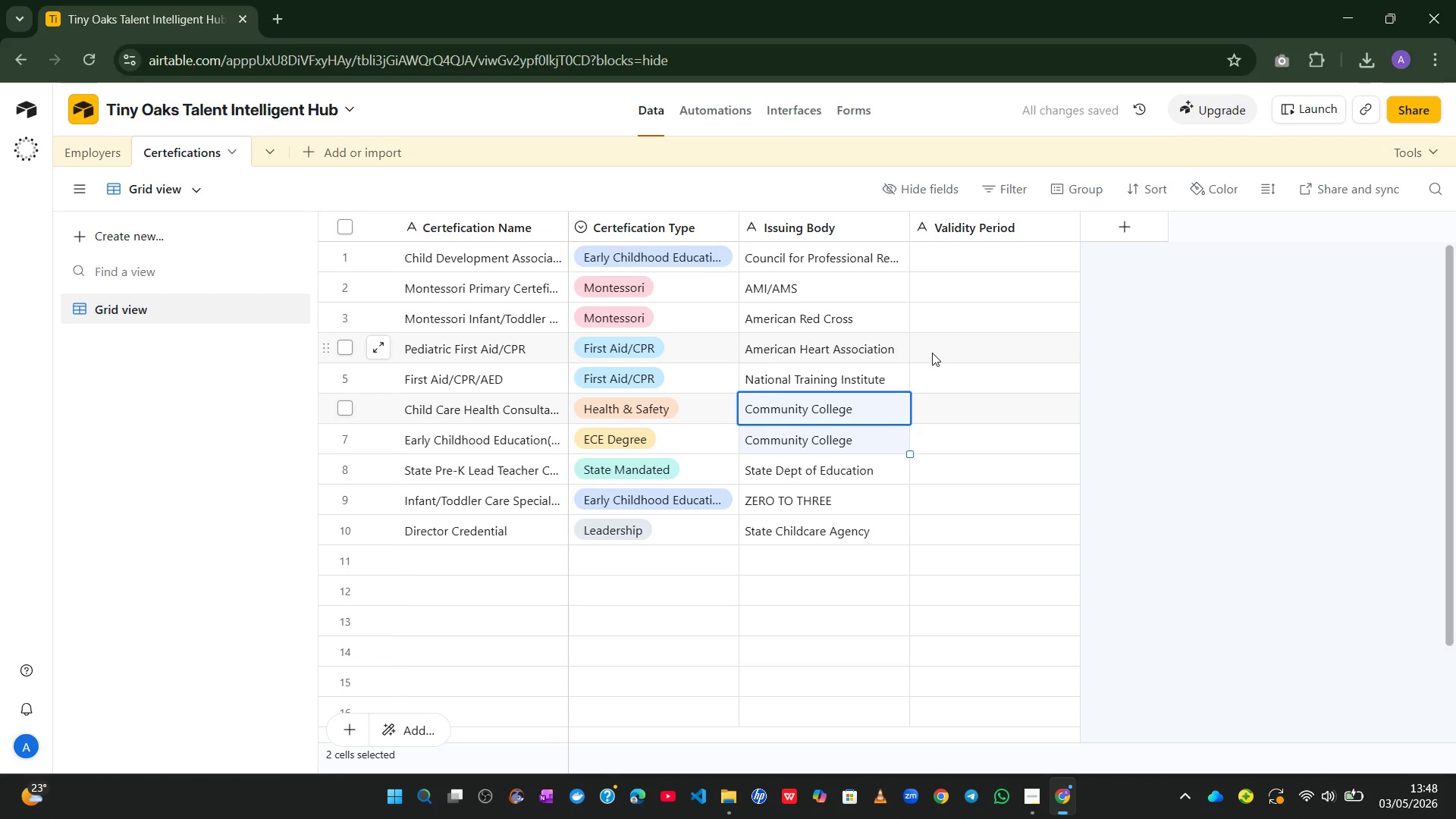 
wait(11.33)
 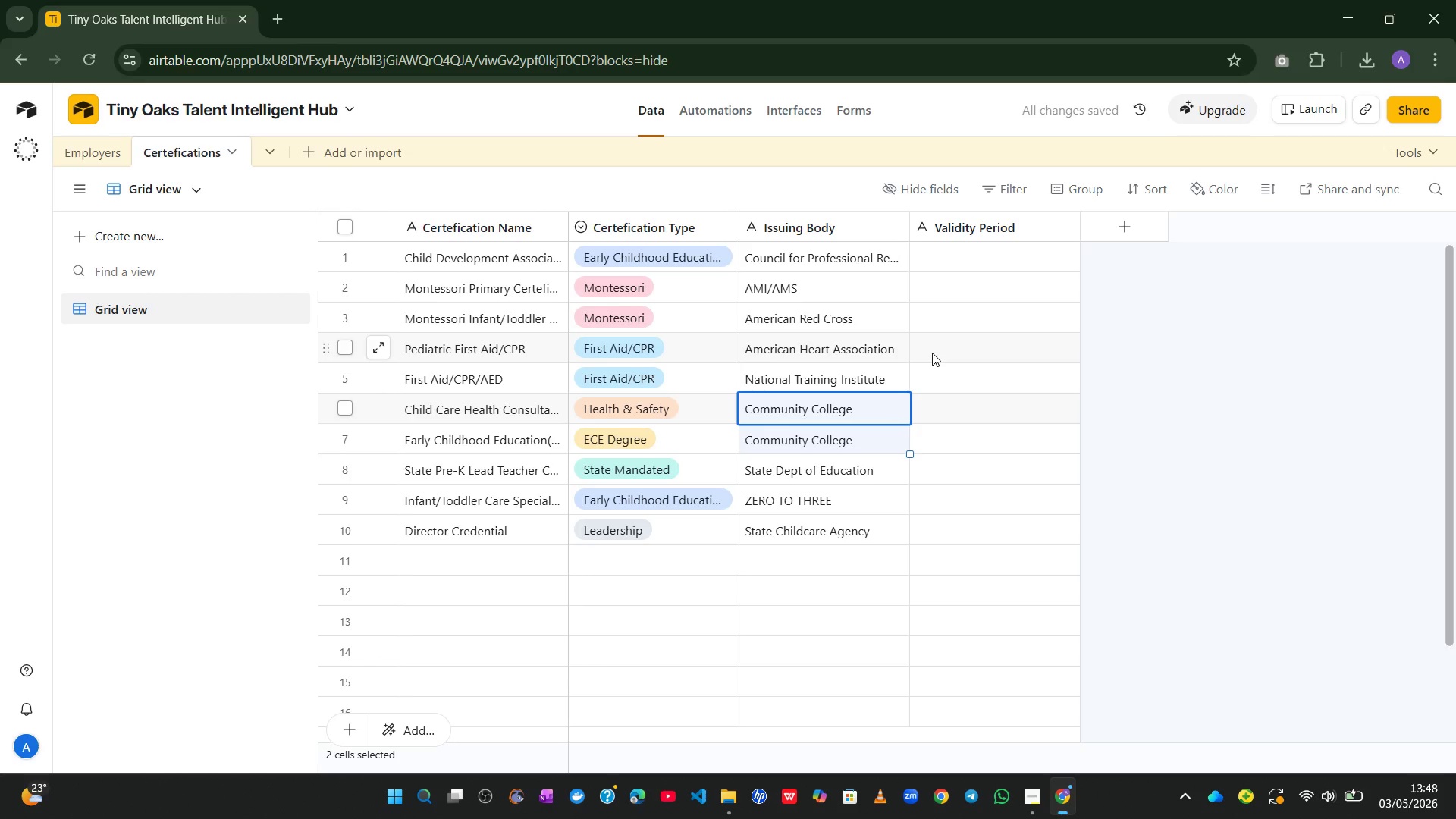 
left_click([882, 369])
 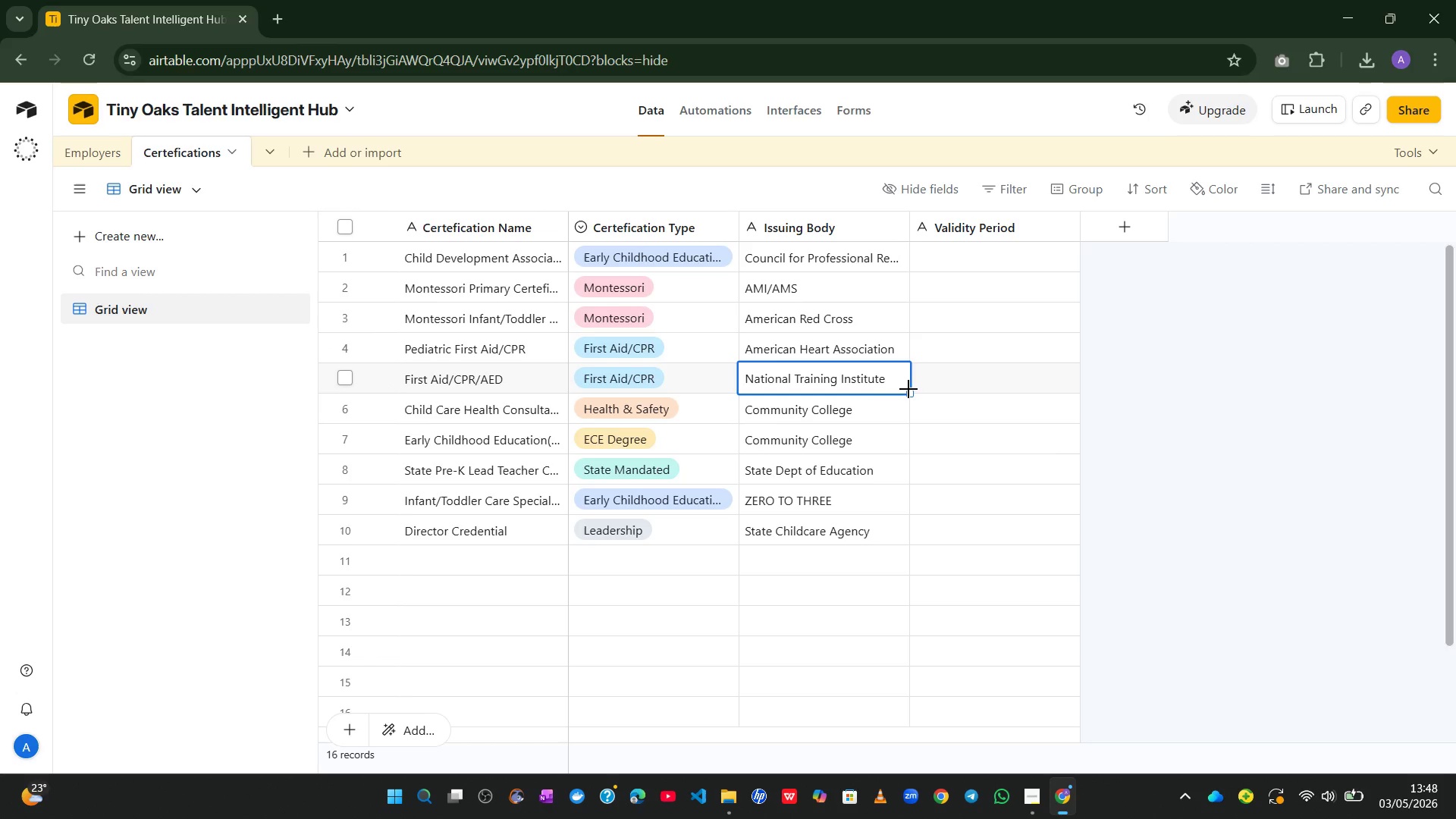 
left_click_drag(start_coordinate=[908, 389], to_coordinate=[903, 410])
 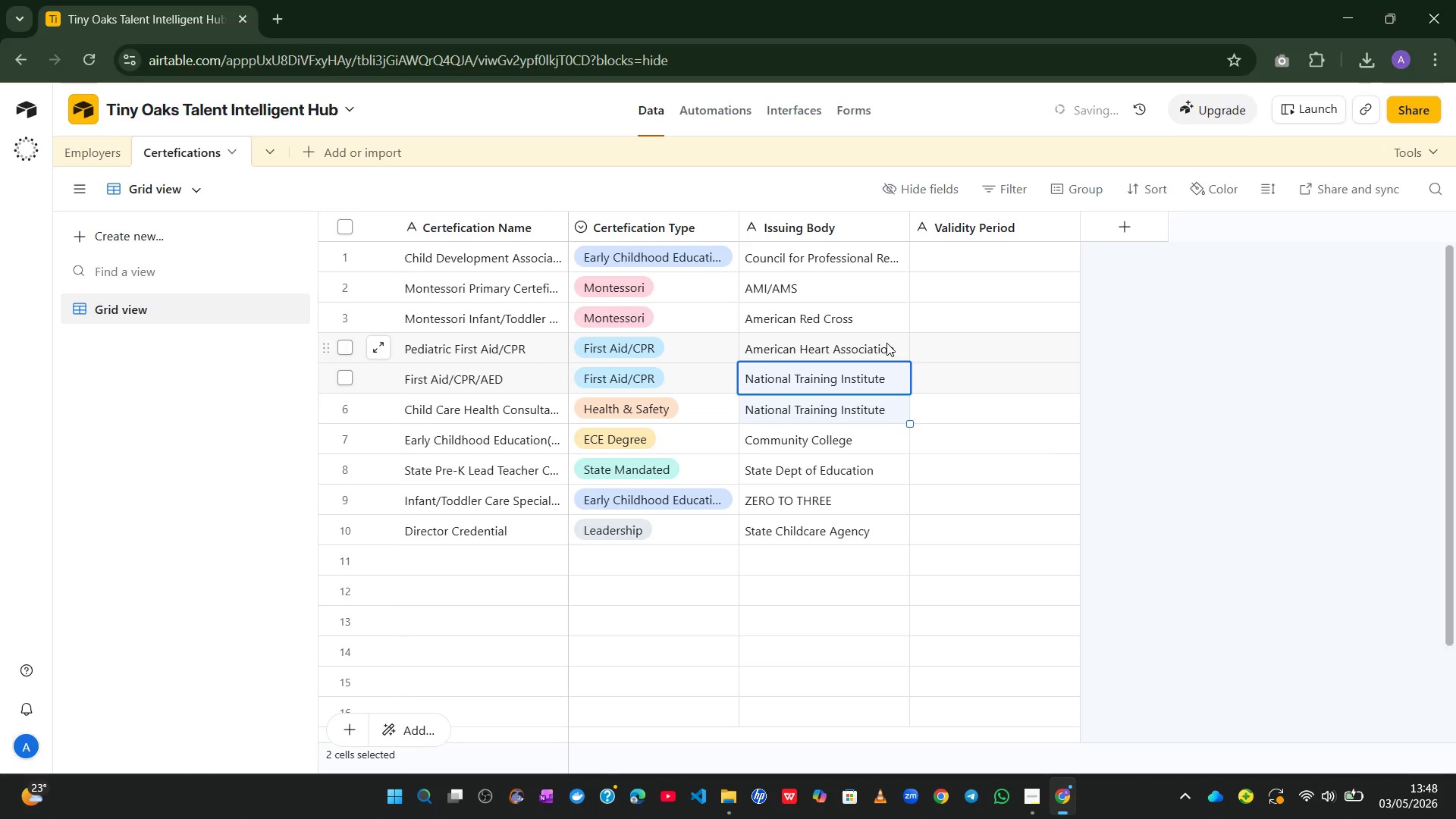 
left_click([884, 344])
 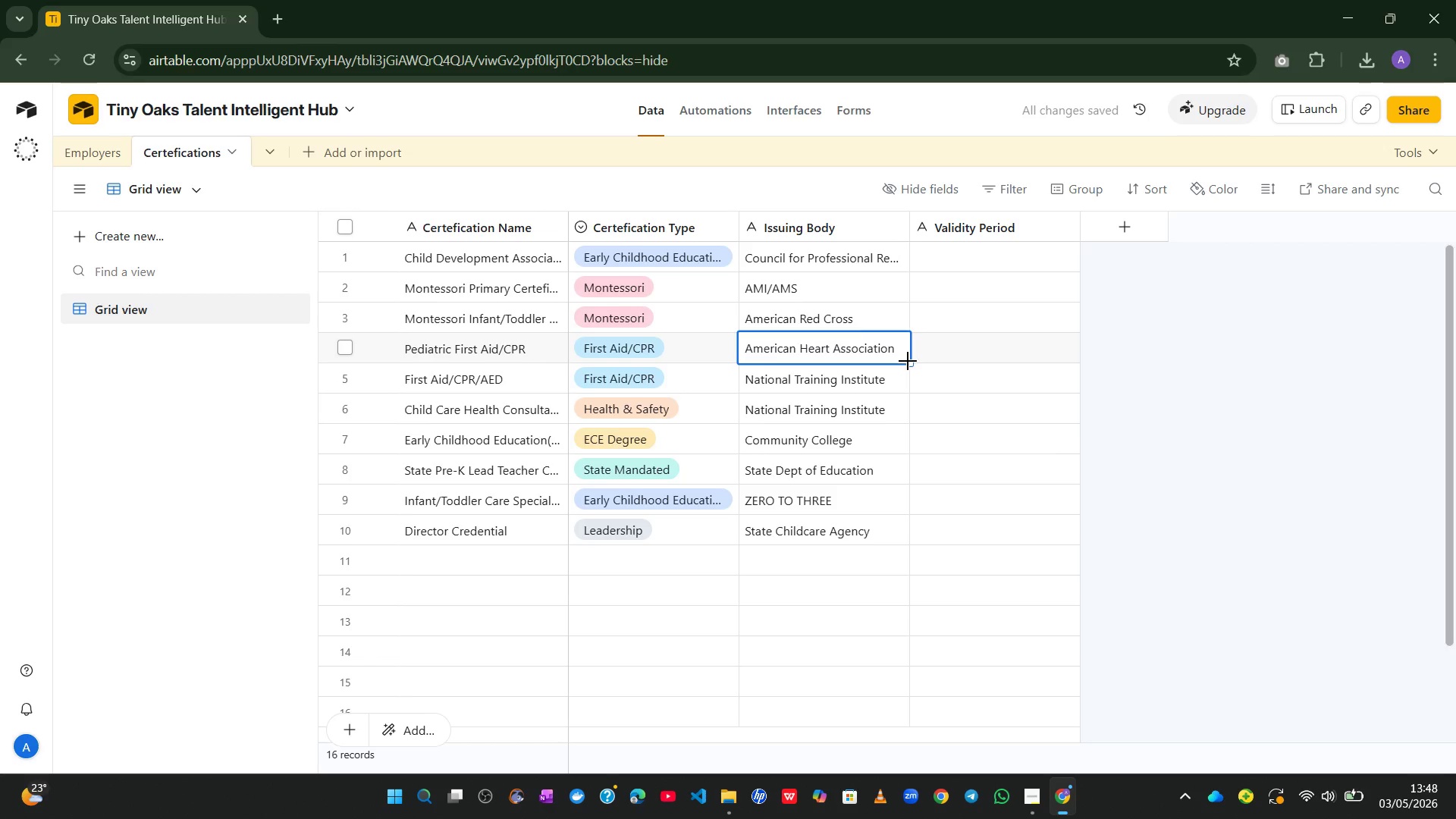 
left_click_drag(start_coordinate=[909, 363], to_coordinate=[907, 375])
 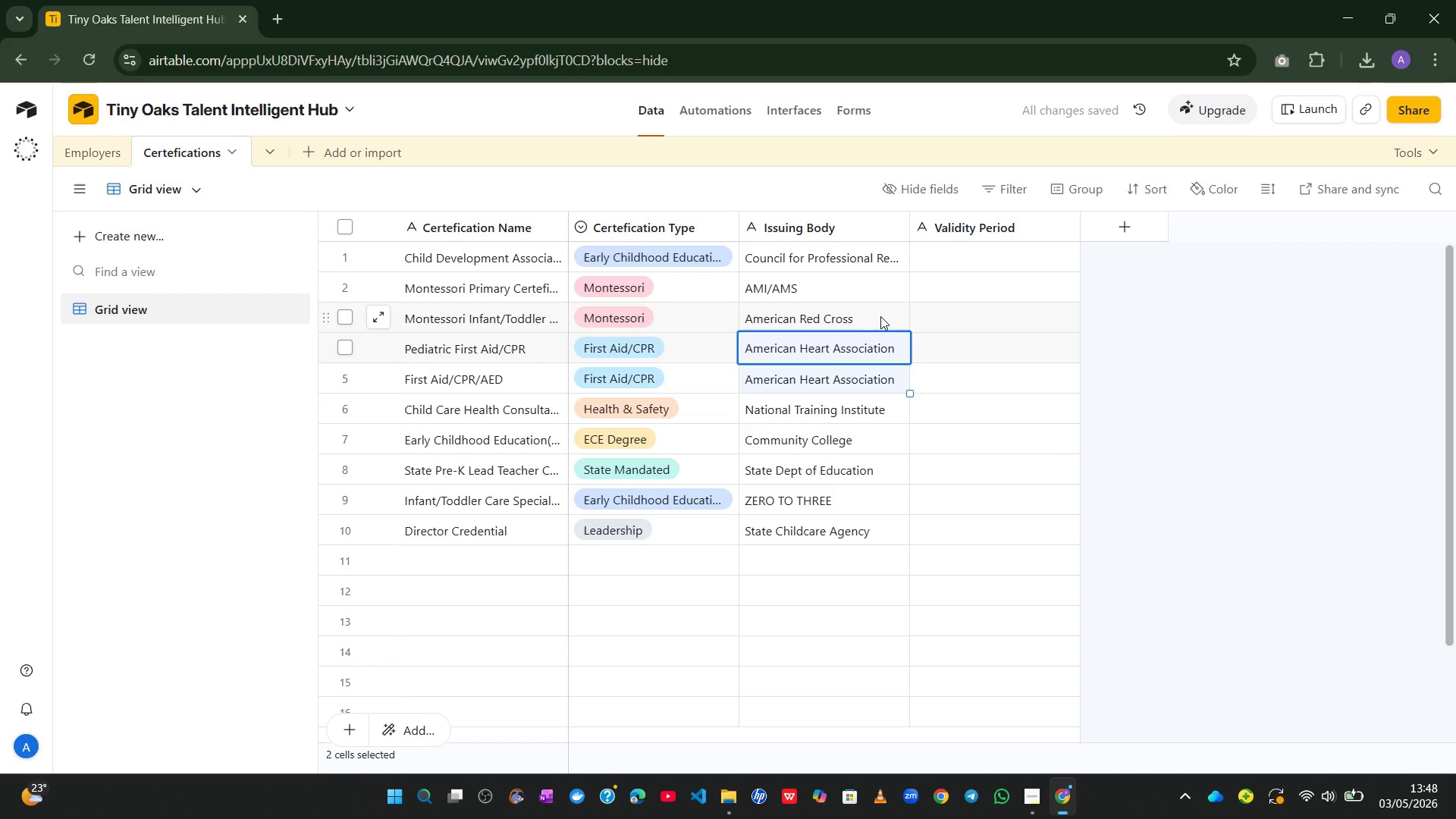 
left_click([880, 316])
 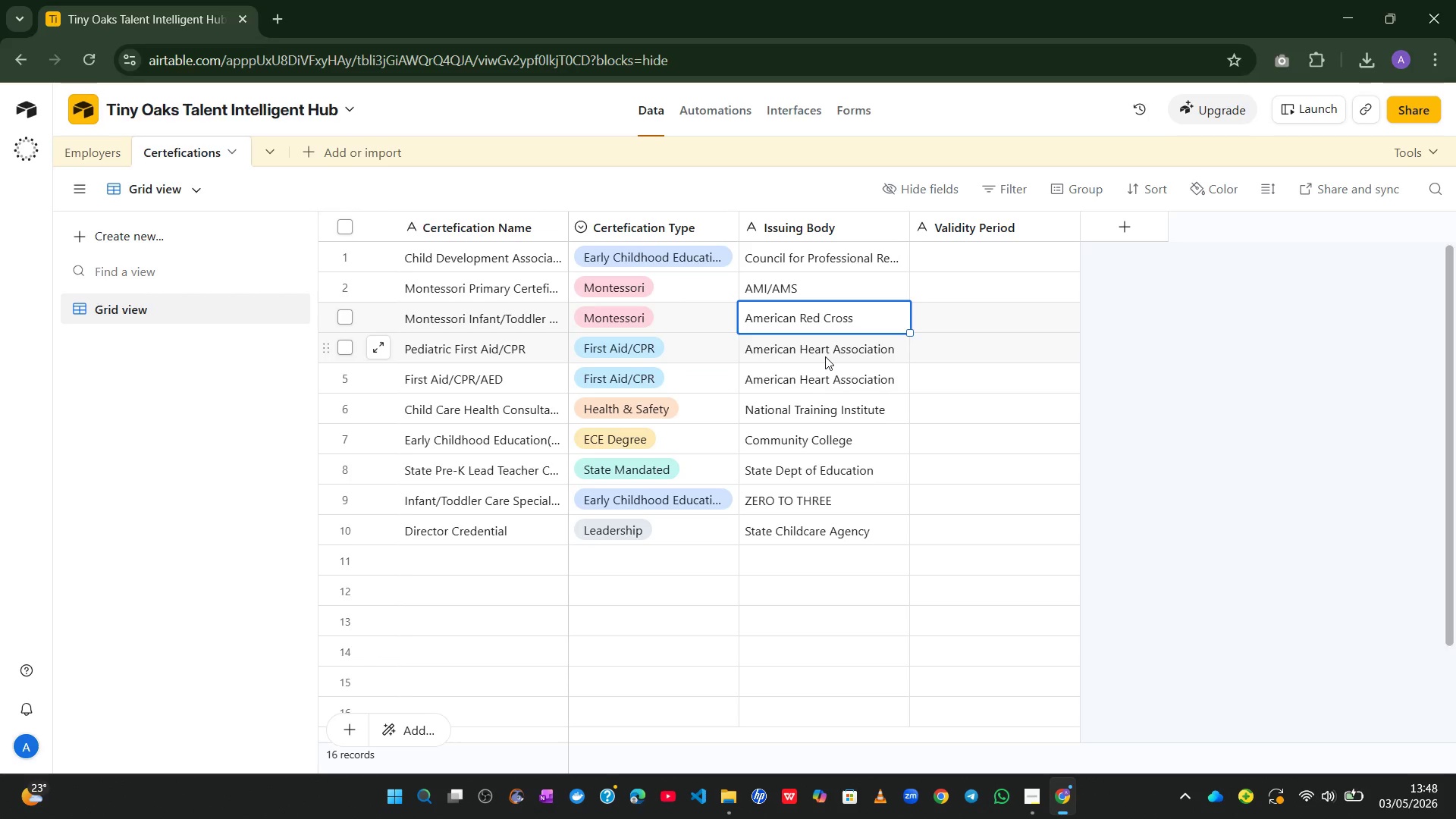 
wait(24.11)
 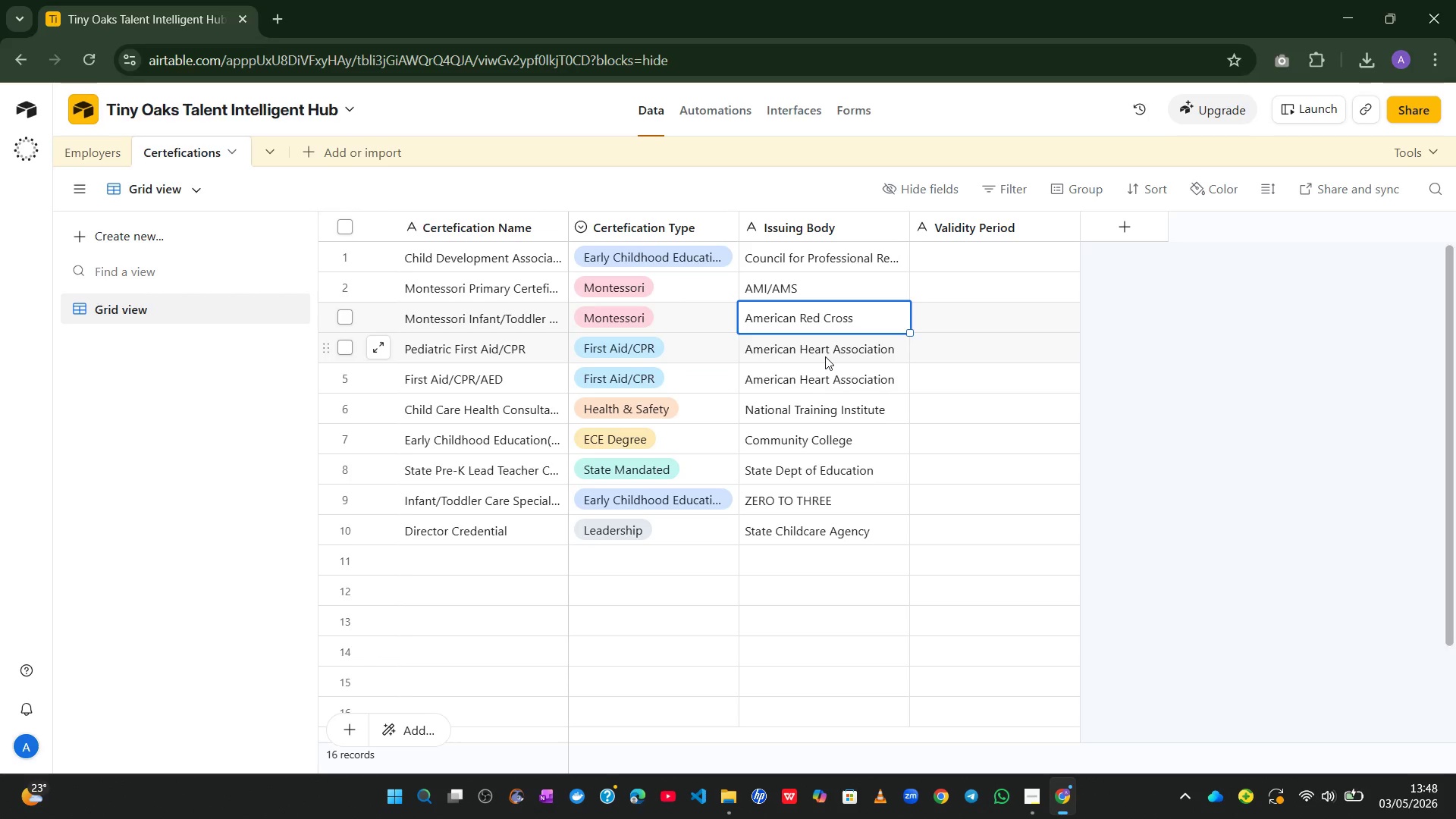 
left_click_drag(start_coordinate=[908, 335], to_coordinate=[908, 349])
 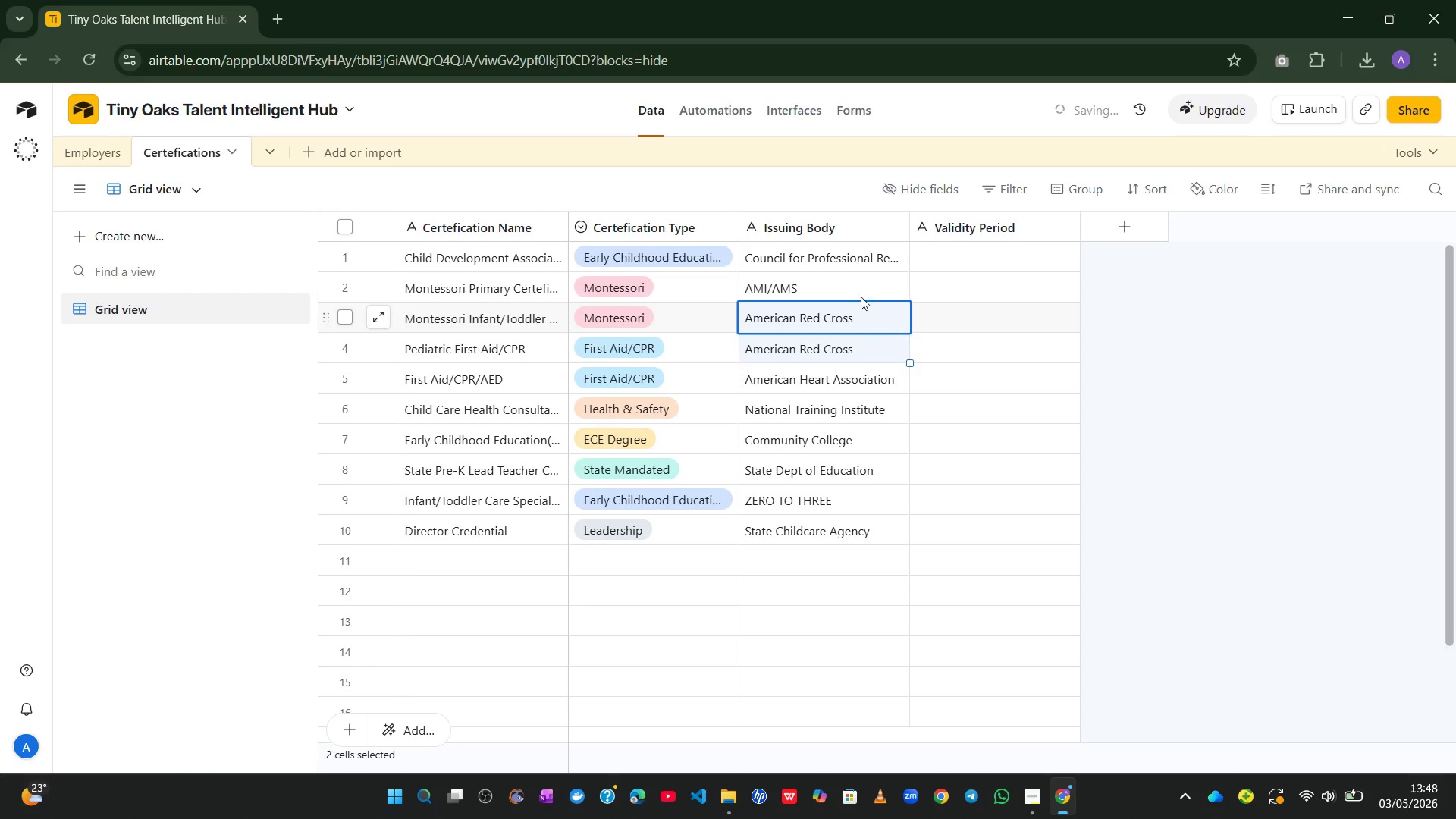 
left_click([858, 289])
 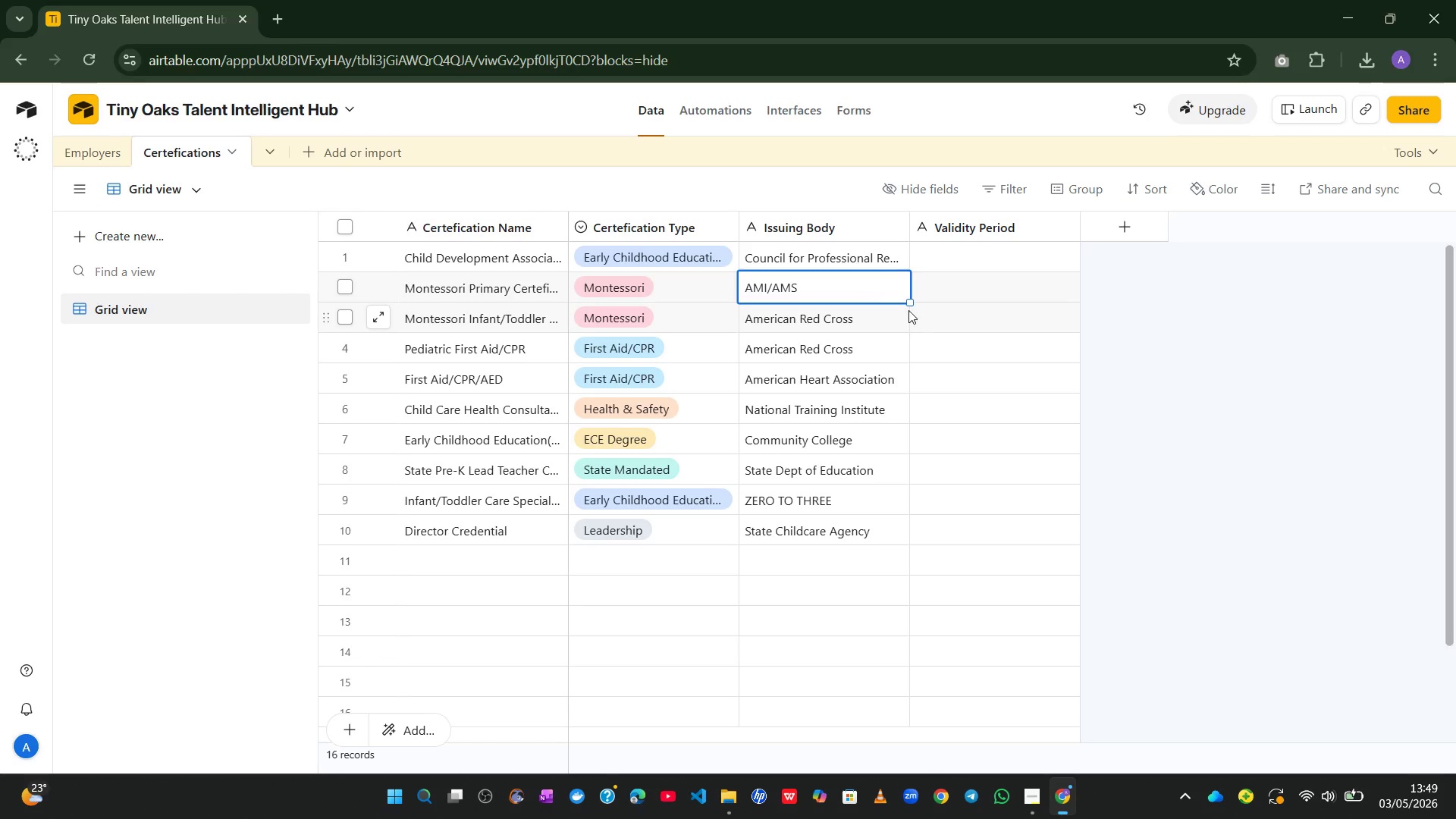 
wait(6.22)
 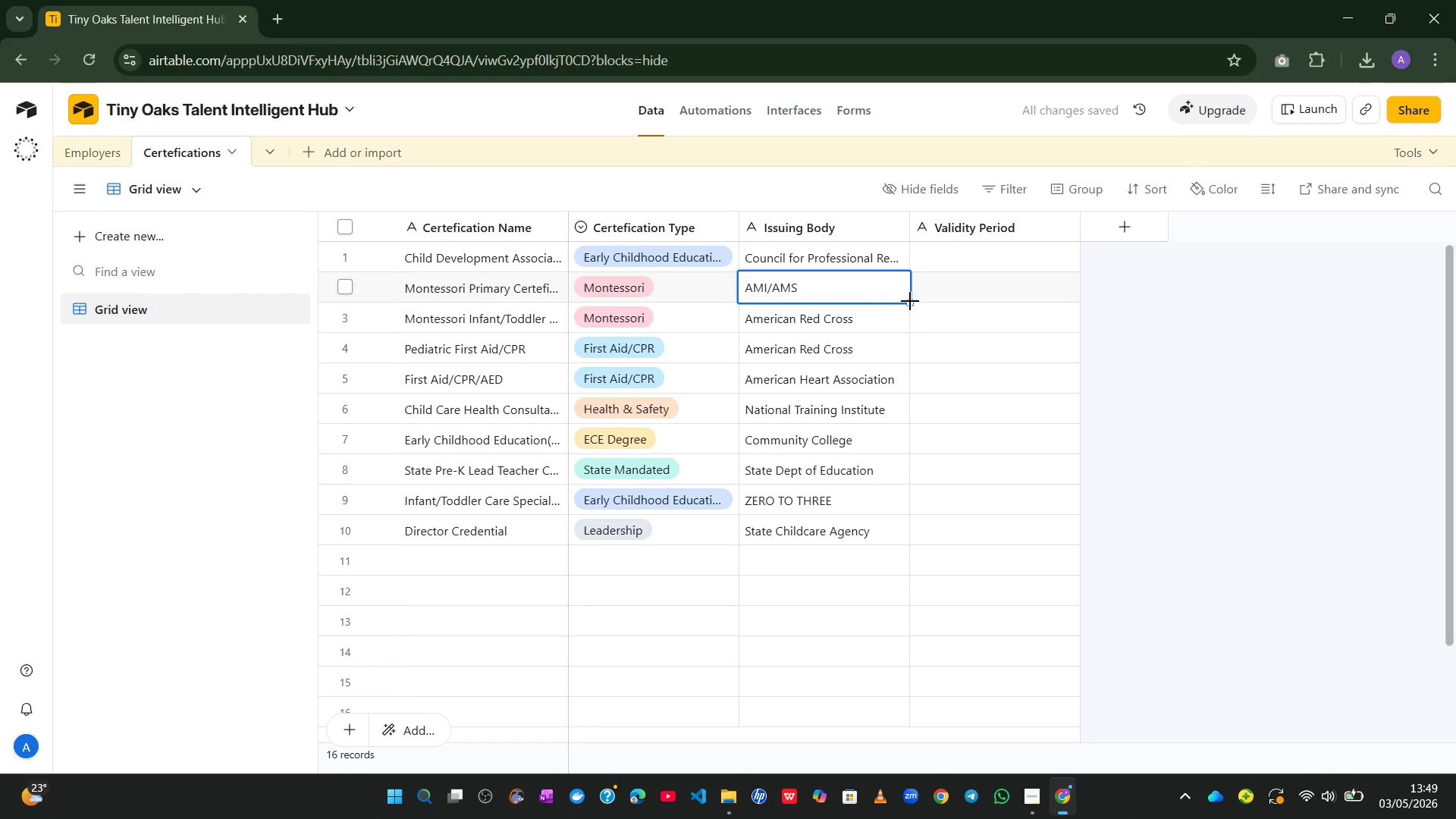 
left_click_drag(start_coordinate=[907, 304], to_coordinate=[903, 321])
 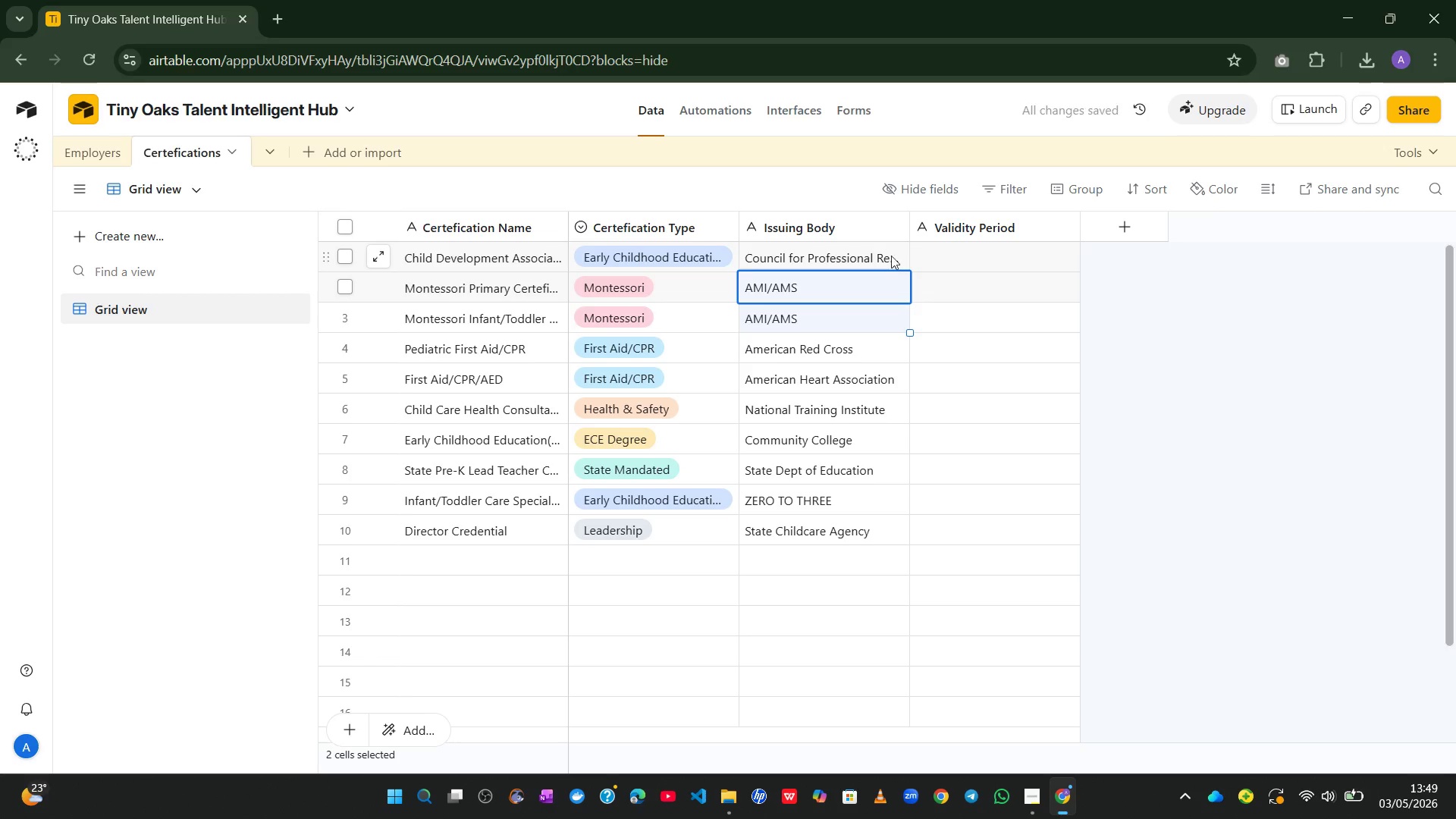 
left_click([890, 251])
 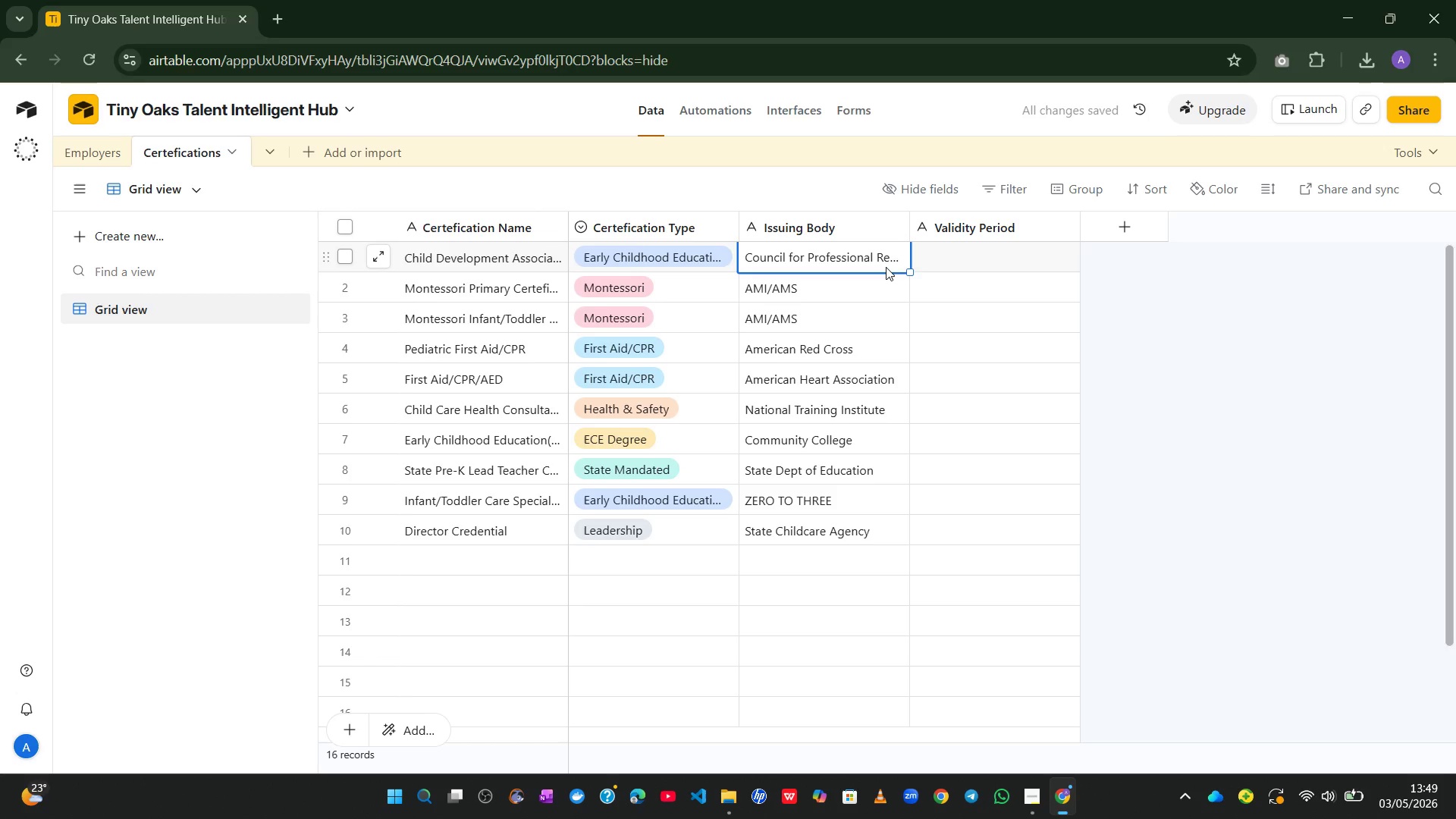 
left_click([873, 282])
 